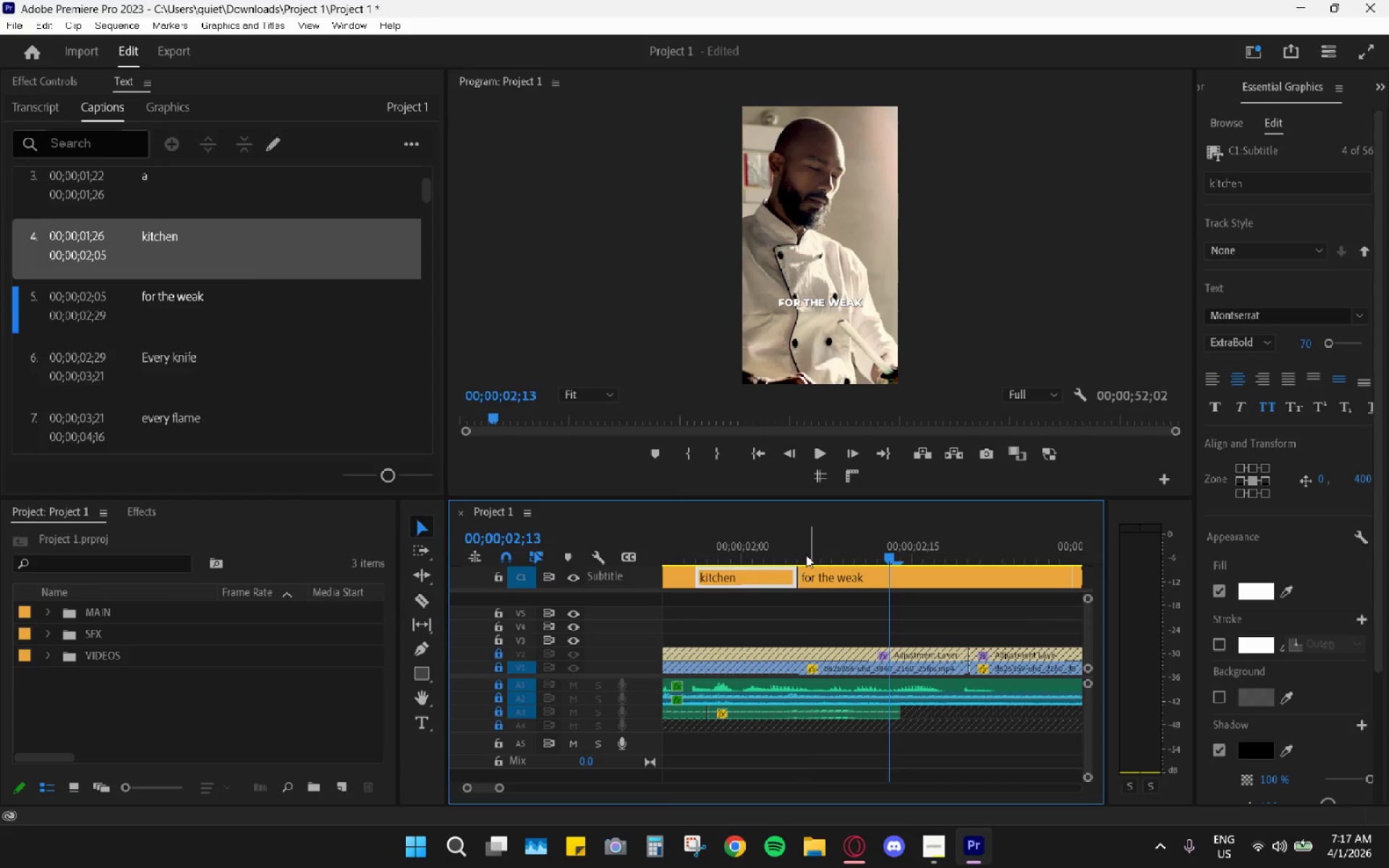 
left_click_drag(start_coordinate=[812, 558], to_coordinate=[895, 571])
 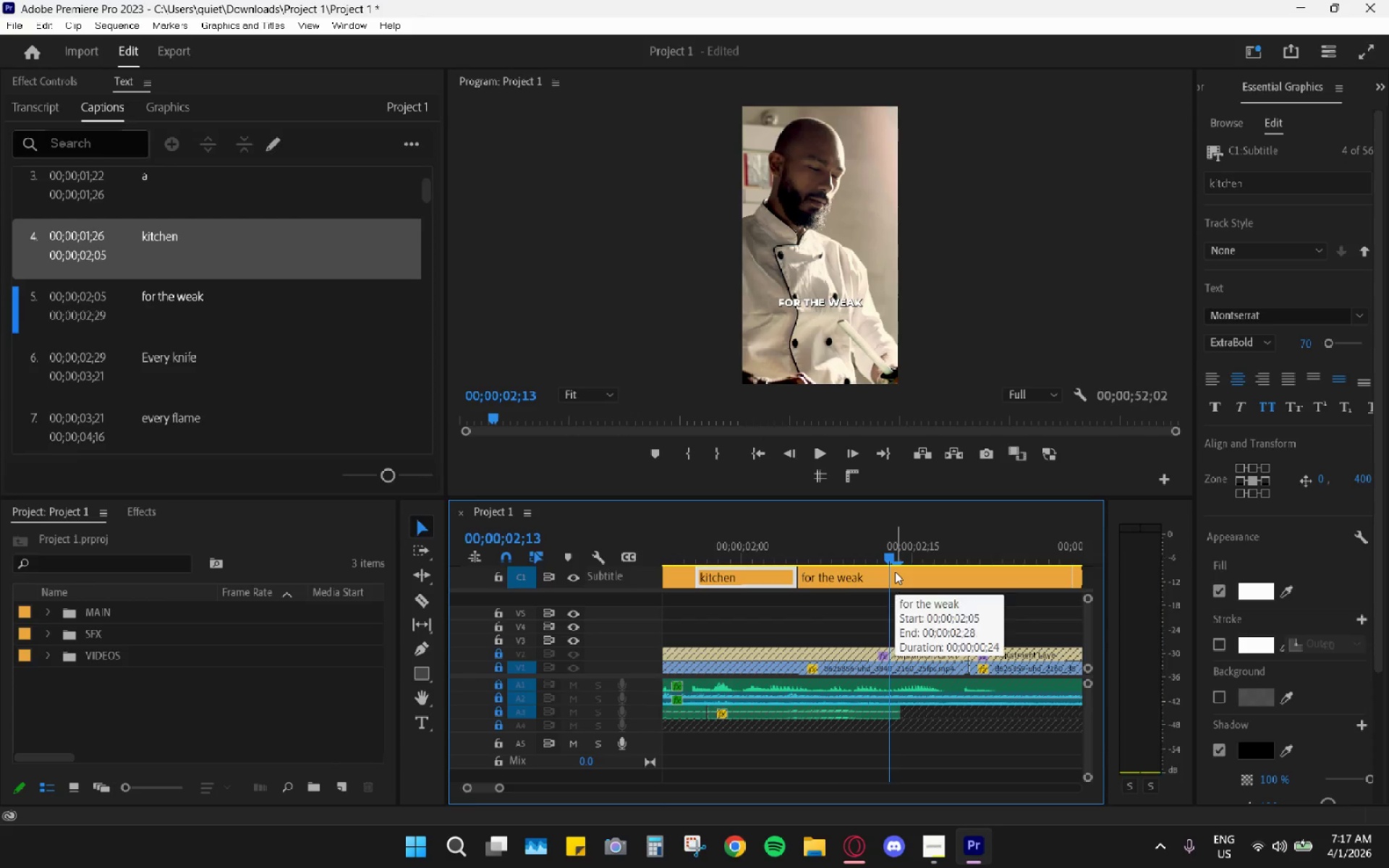 
key(Space)
 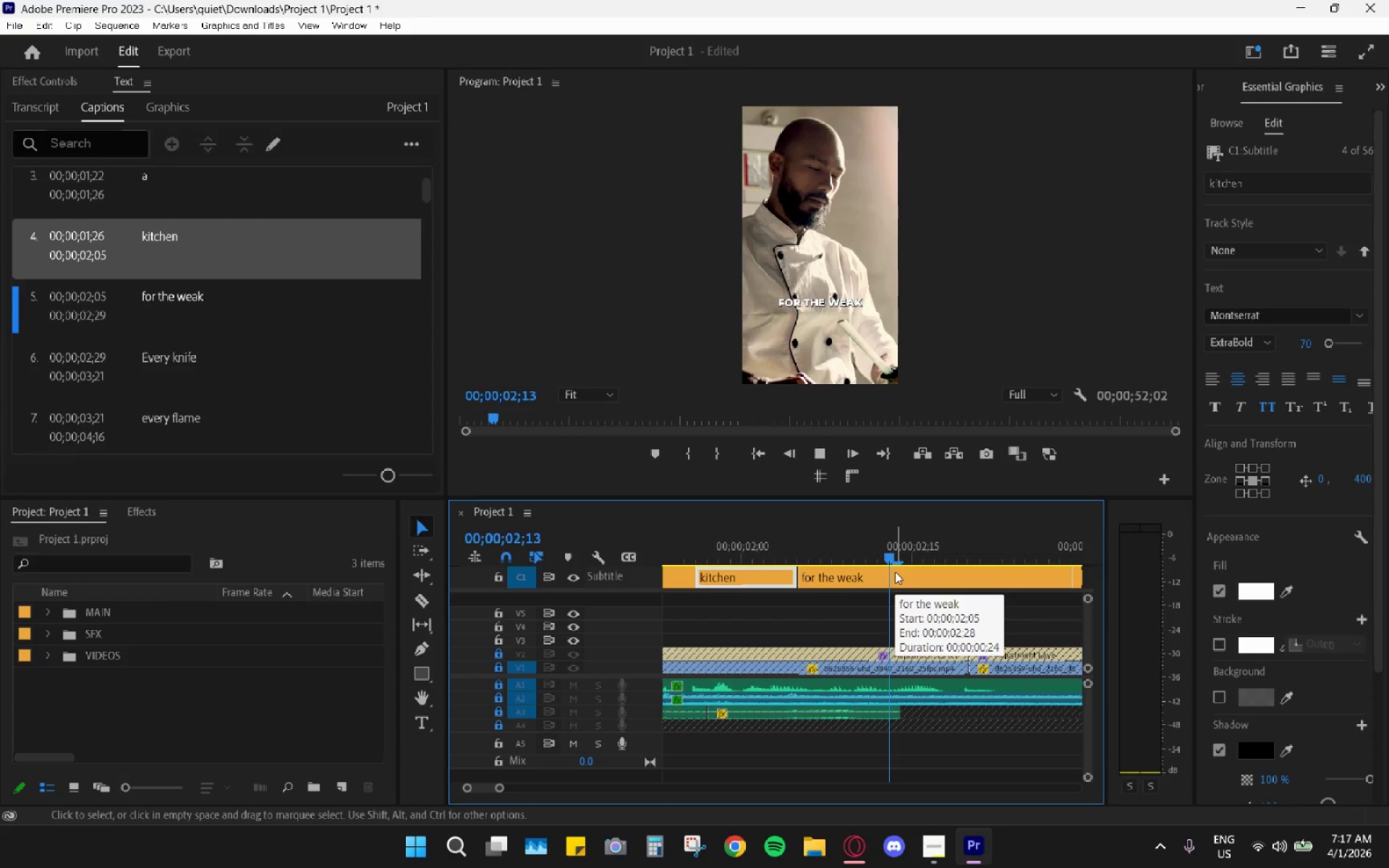 
left_click([895, 571])
 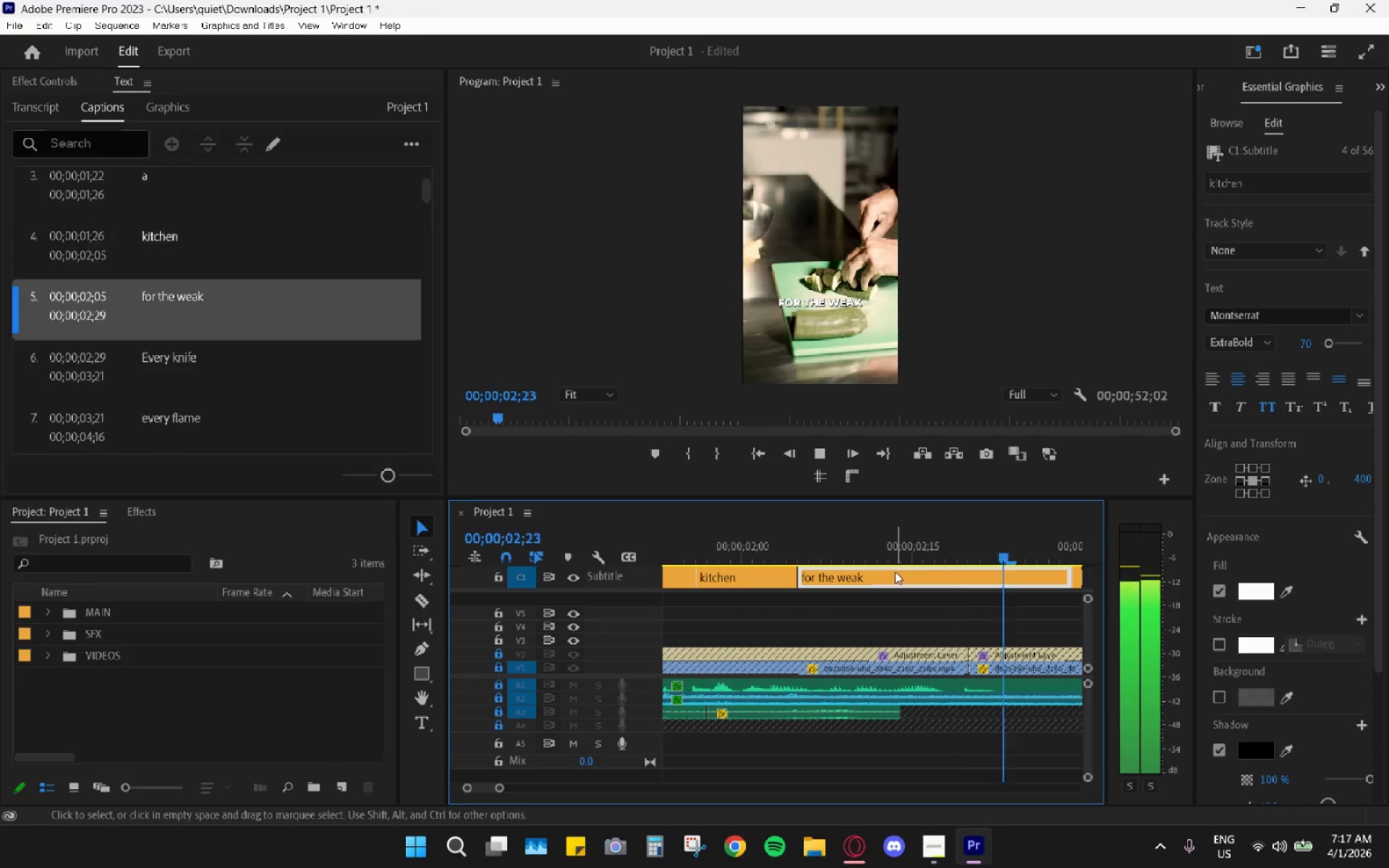 
double_click([895, 571])
 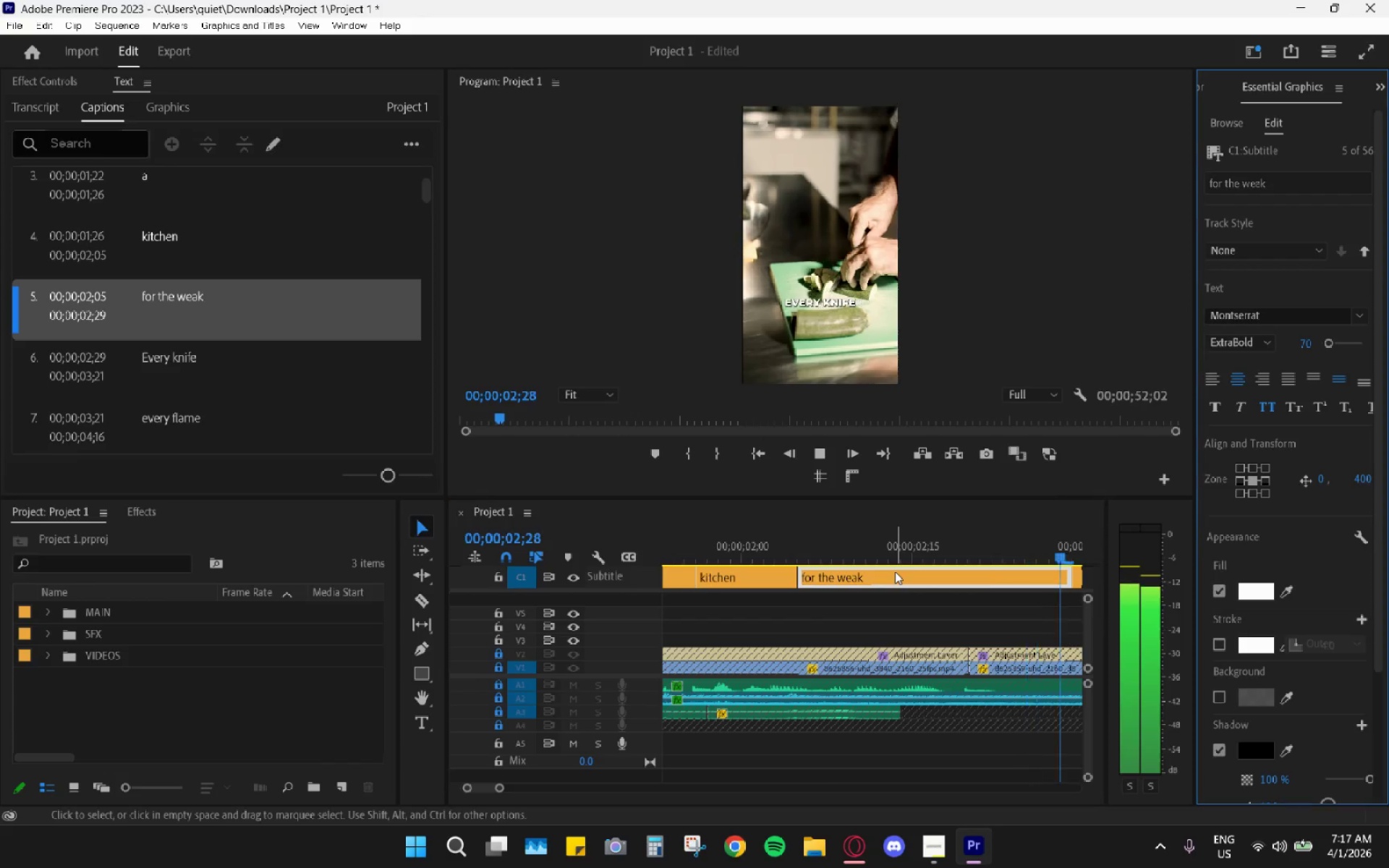 
key(Space)
 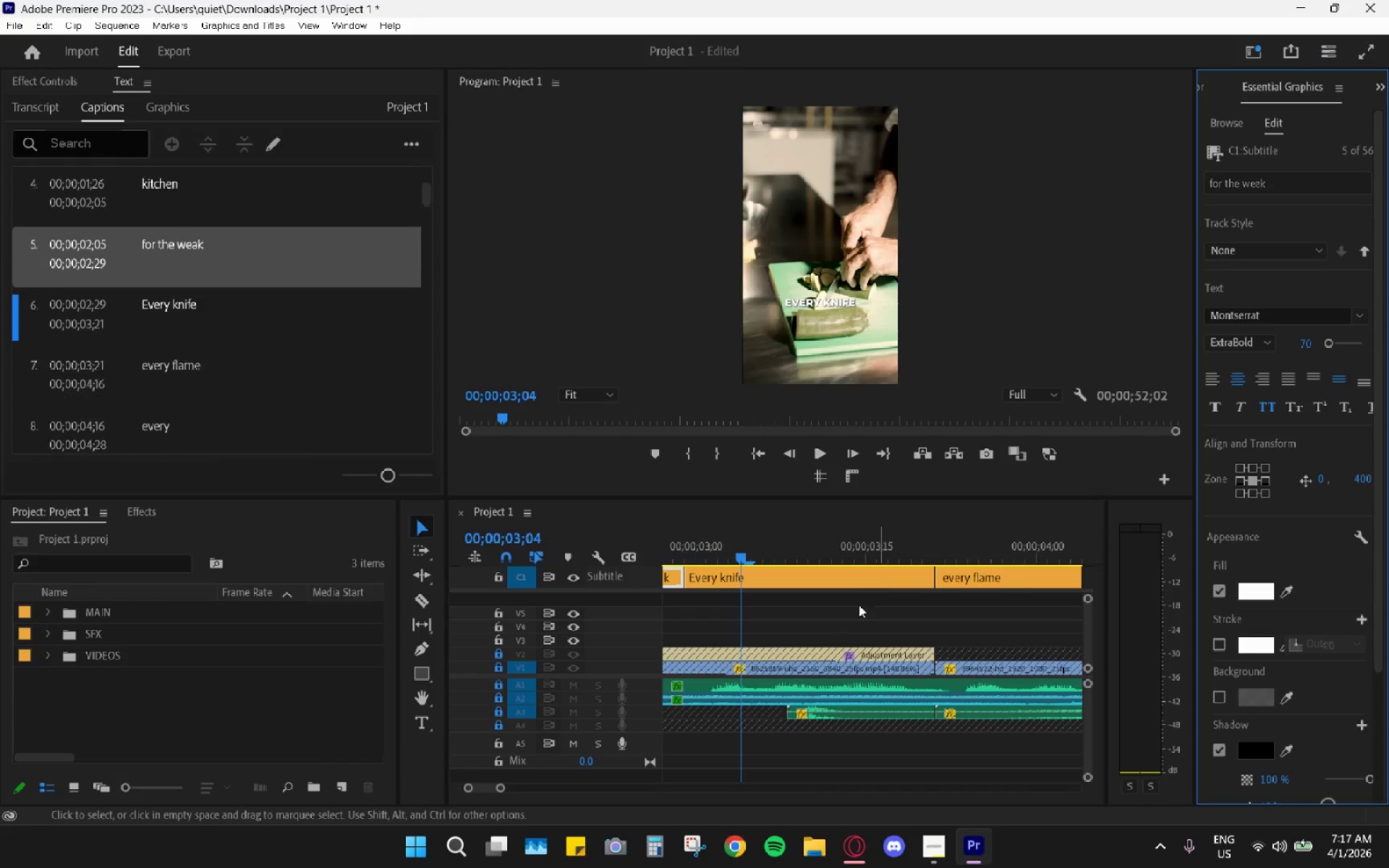 
scroll: coordinate [851, 634], scroll_direction: up, amount: 9.0
 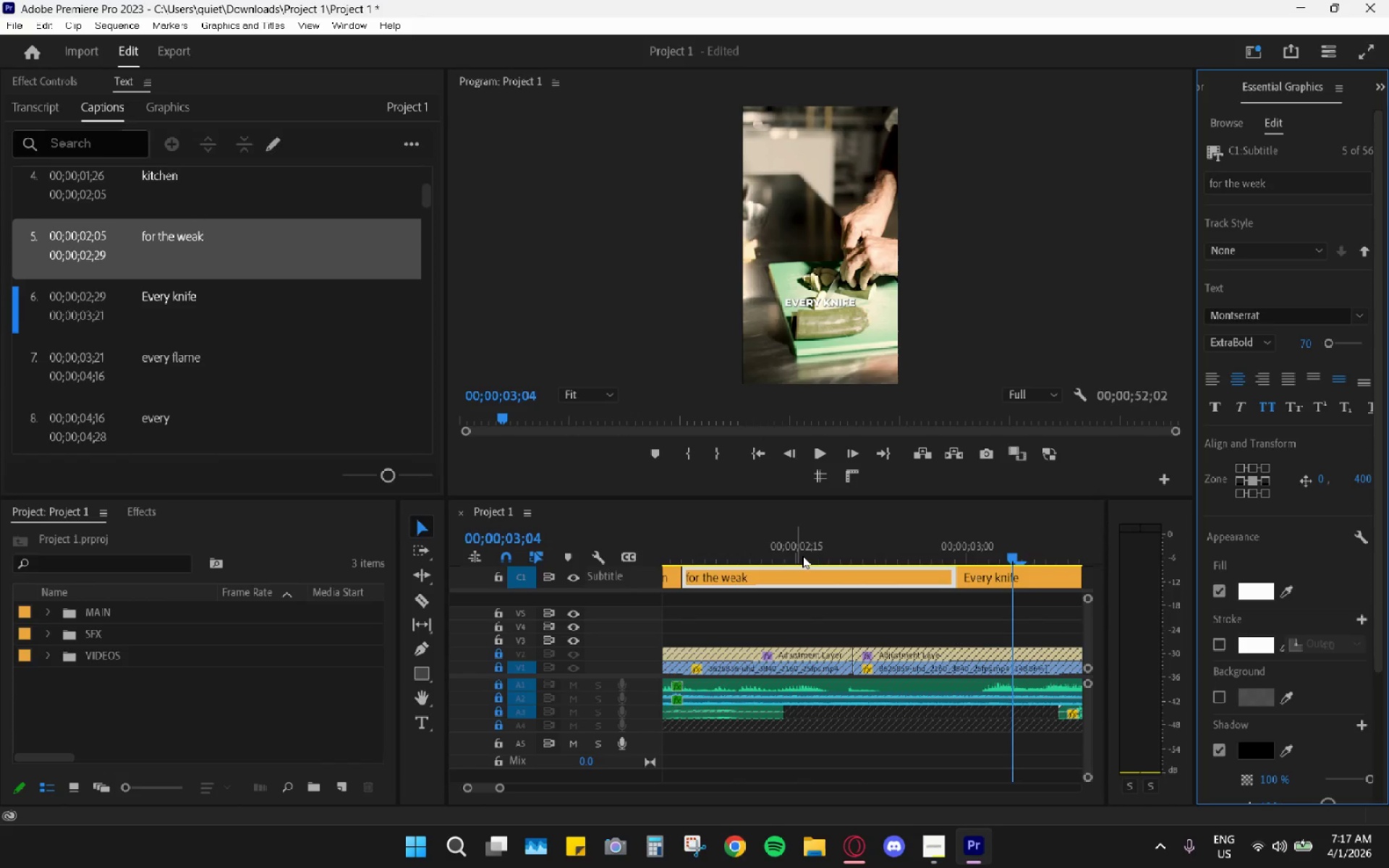 
left_click_drag(start_coordinate=[802, 556], to_coordinate=[784, 558])
 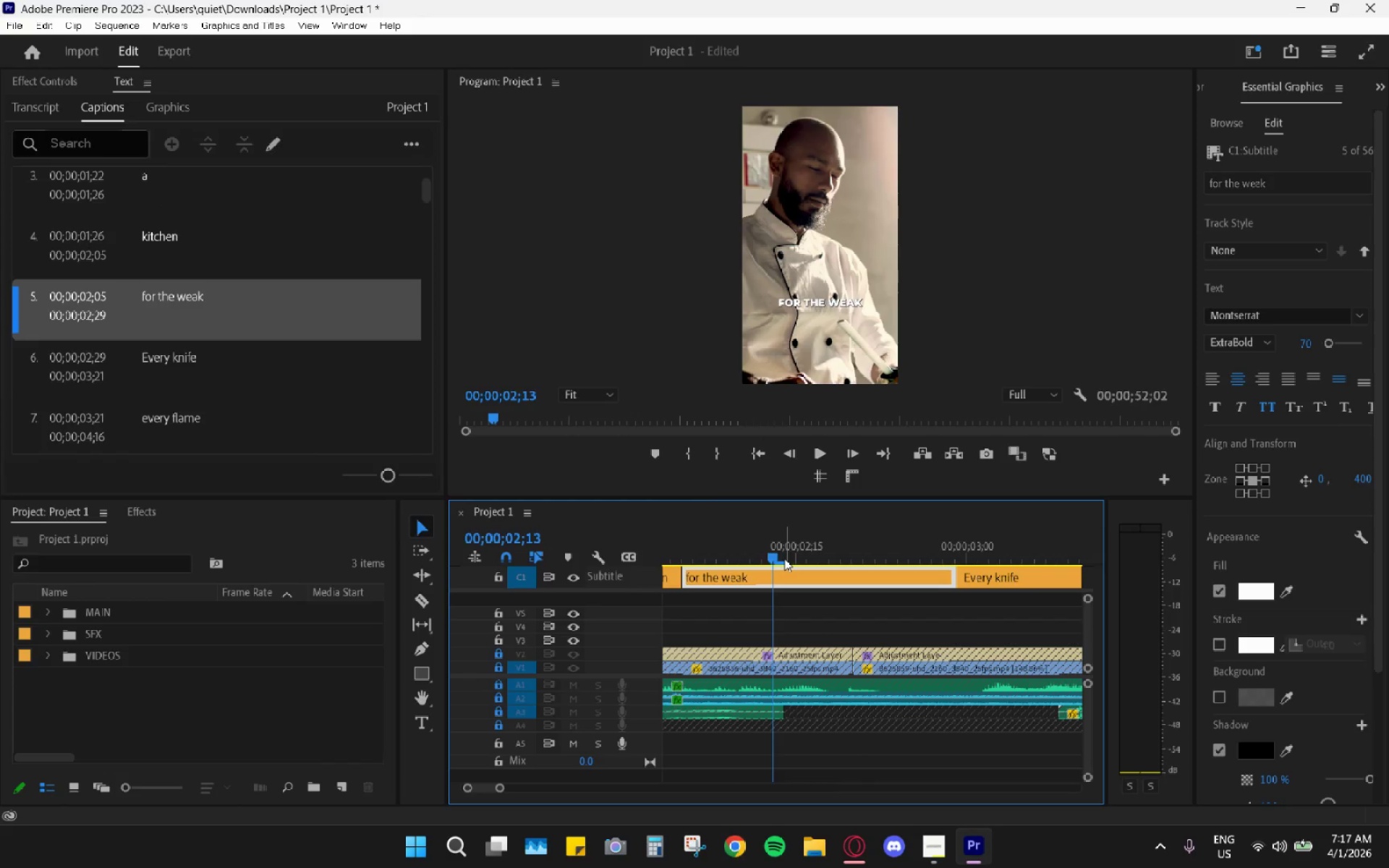 
key(Space)
 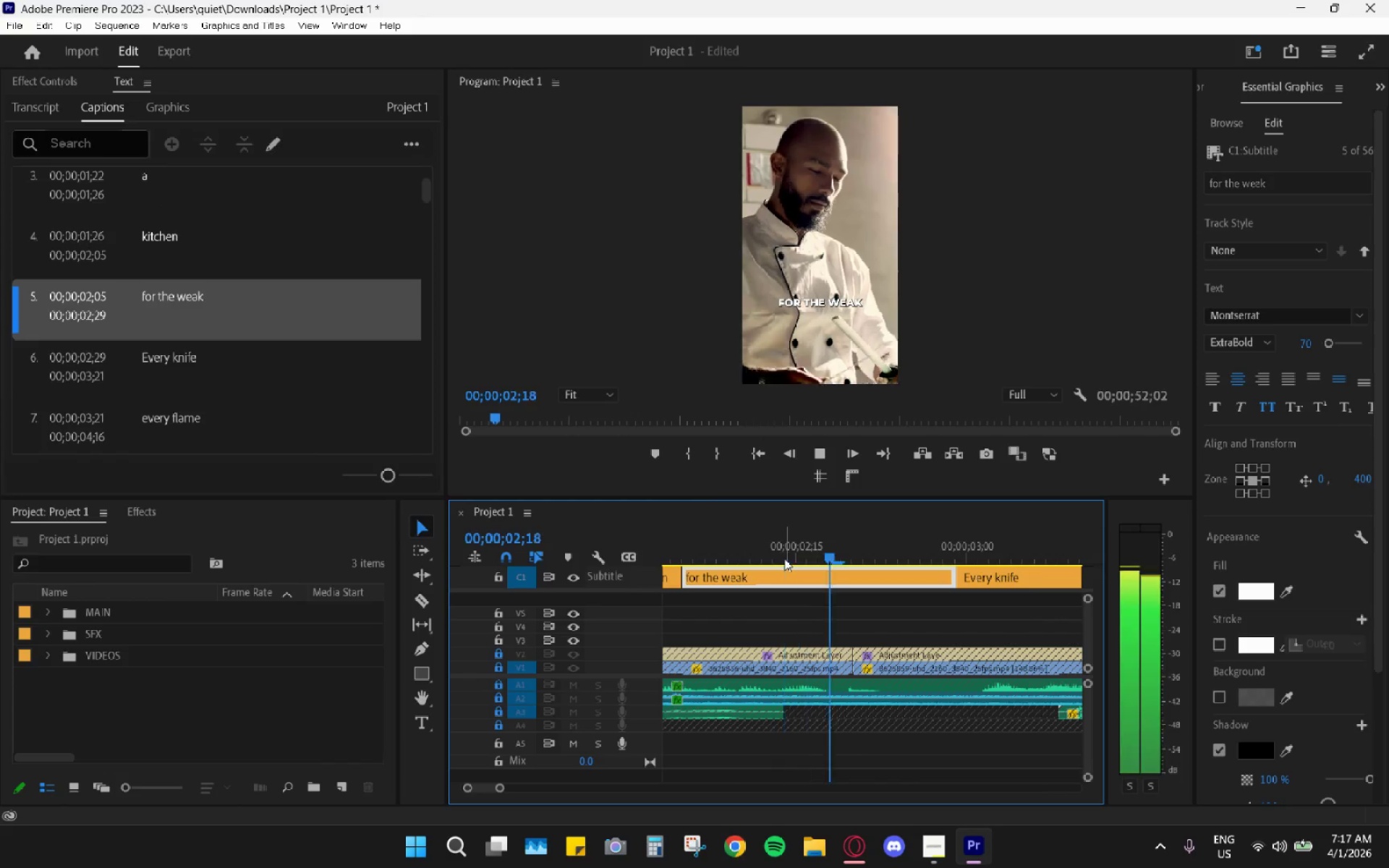 
left_click_drag(start_coordinate=[784, 558], to_coordinate=[772, 559])
 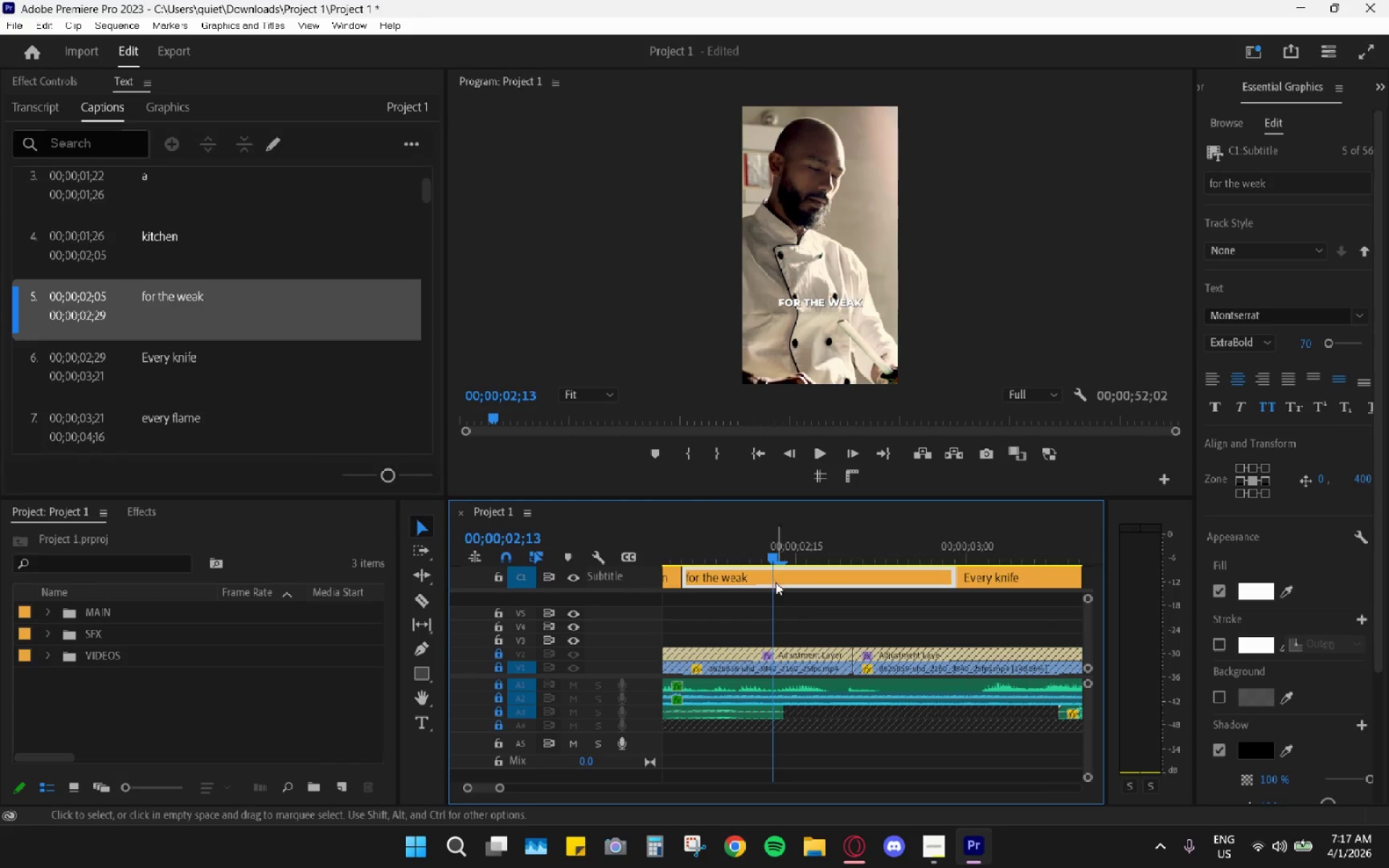 
key(C)
 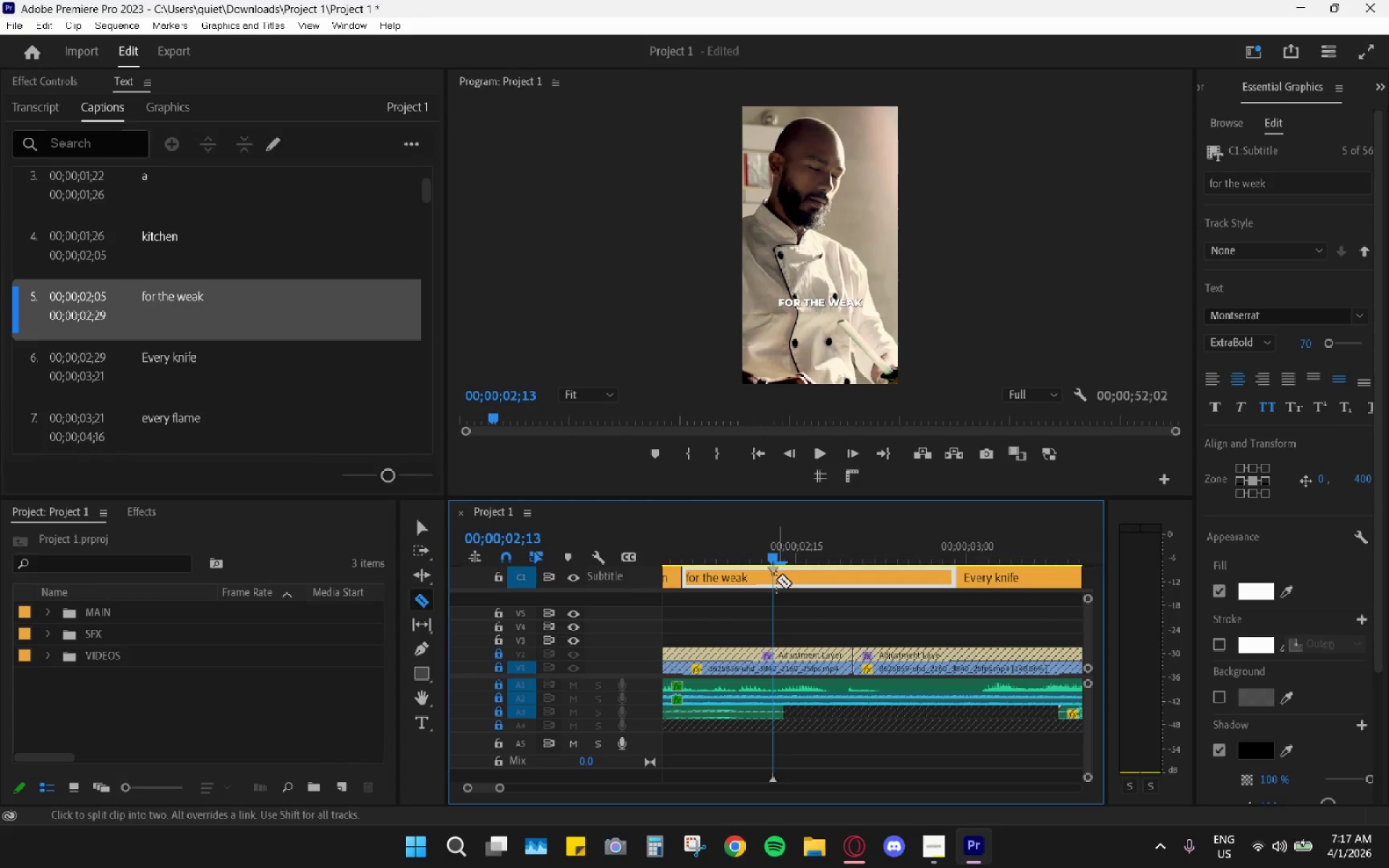 
left_click([776, 578])
 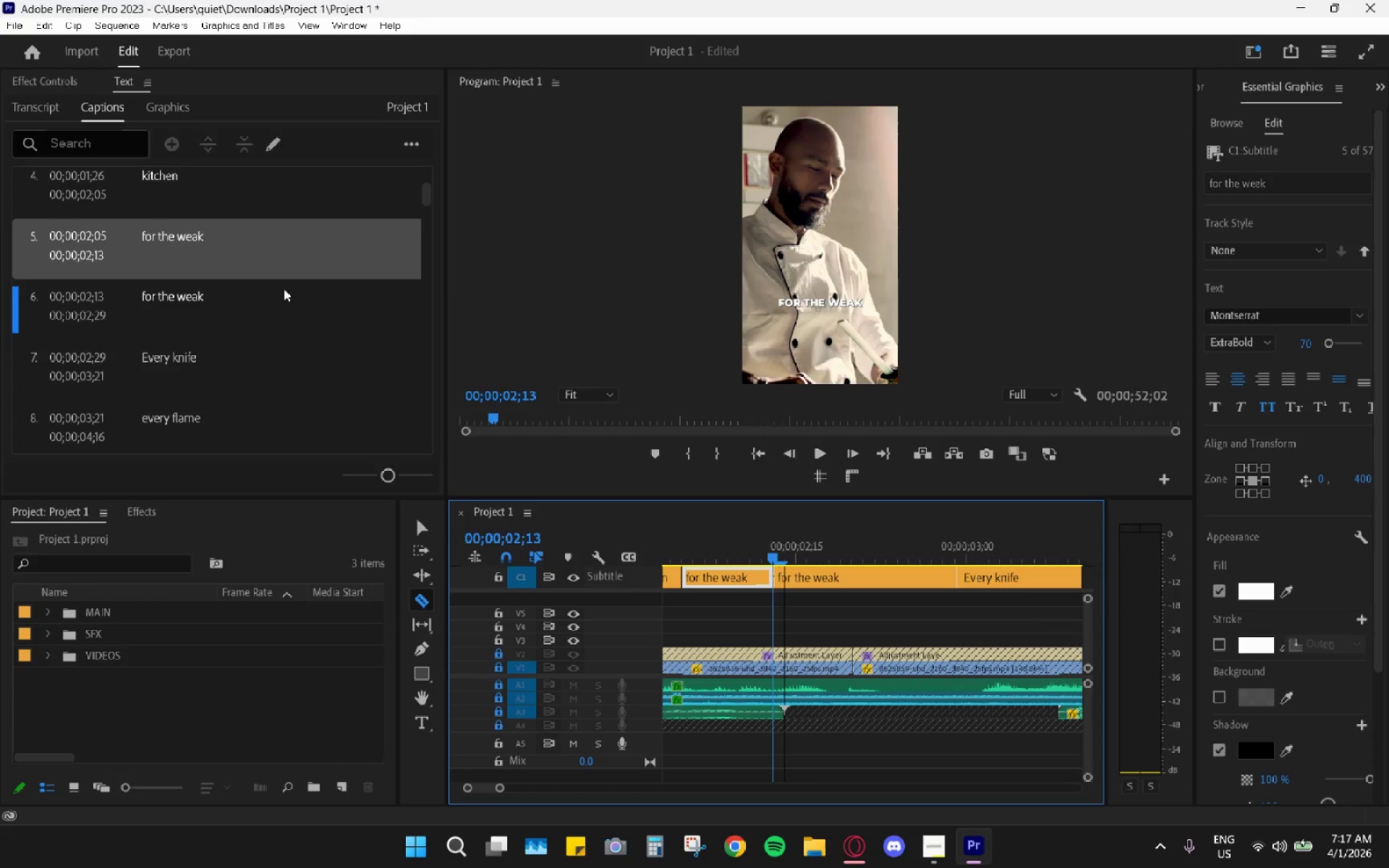 
double_click([243, 261])
 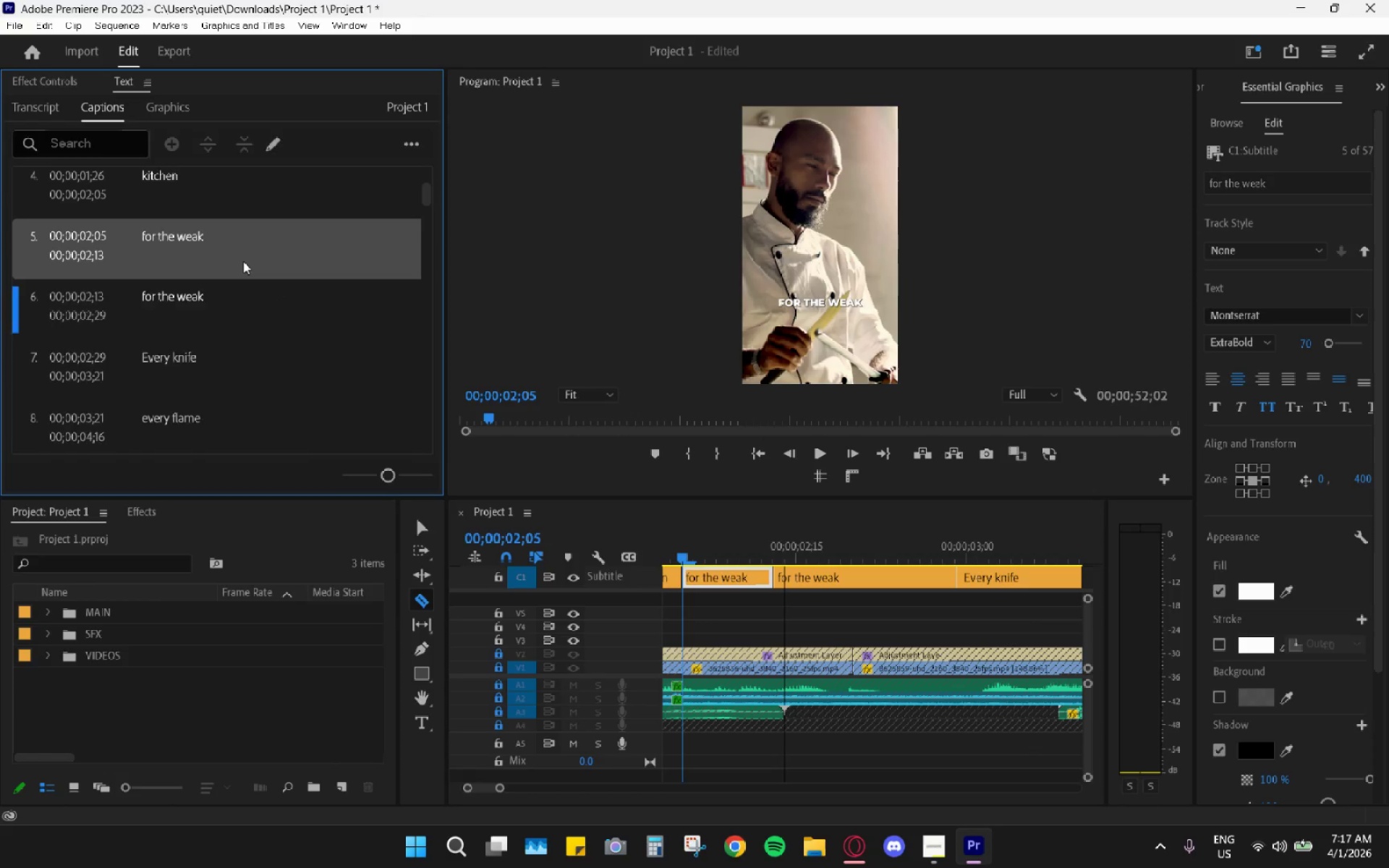 
triple_click([243, 261])
 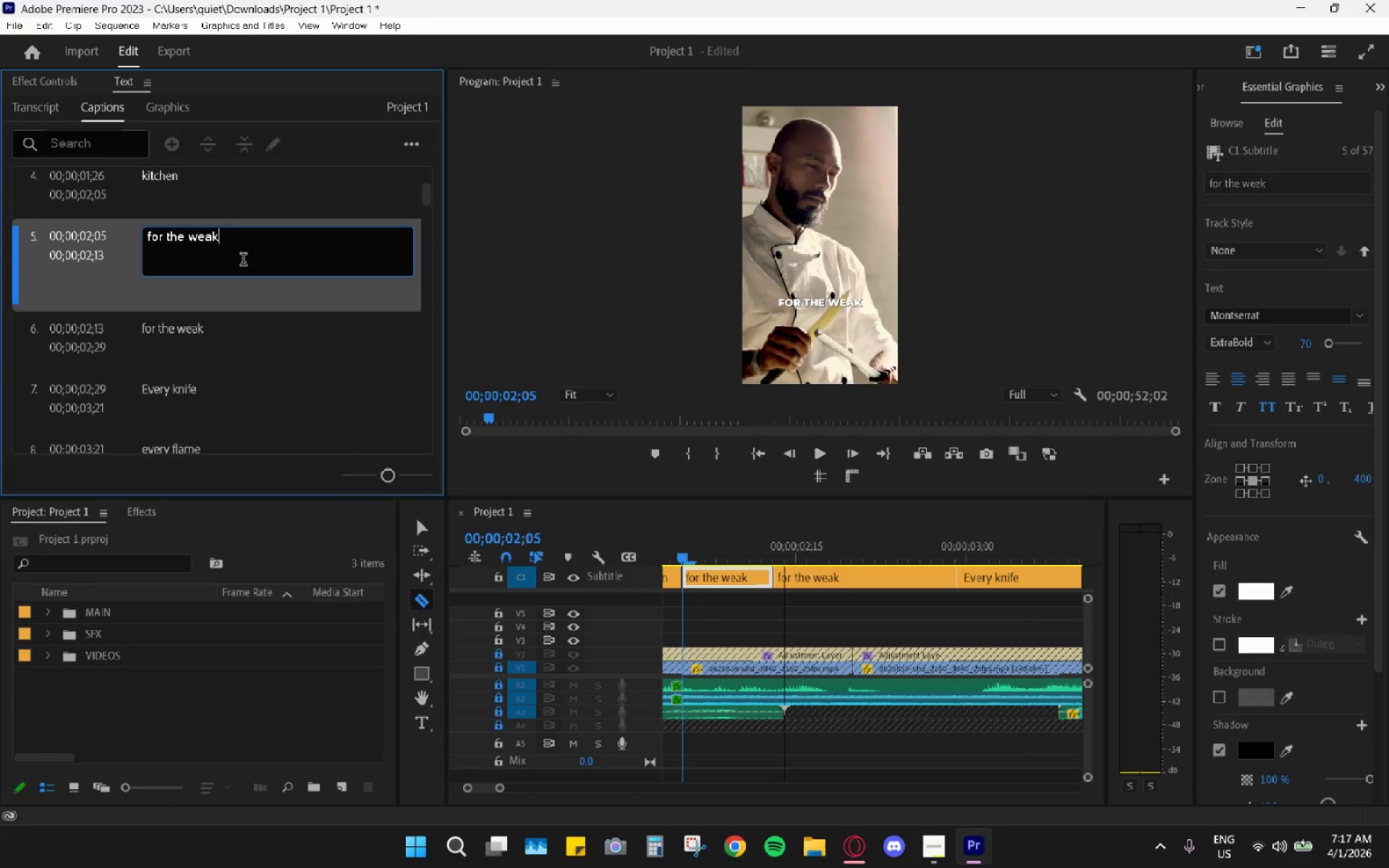 
triple_click([243, 261])
 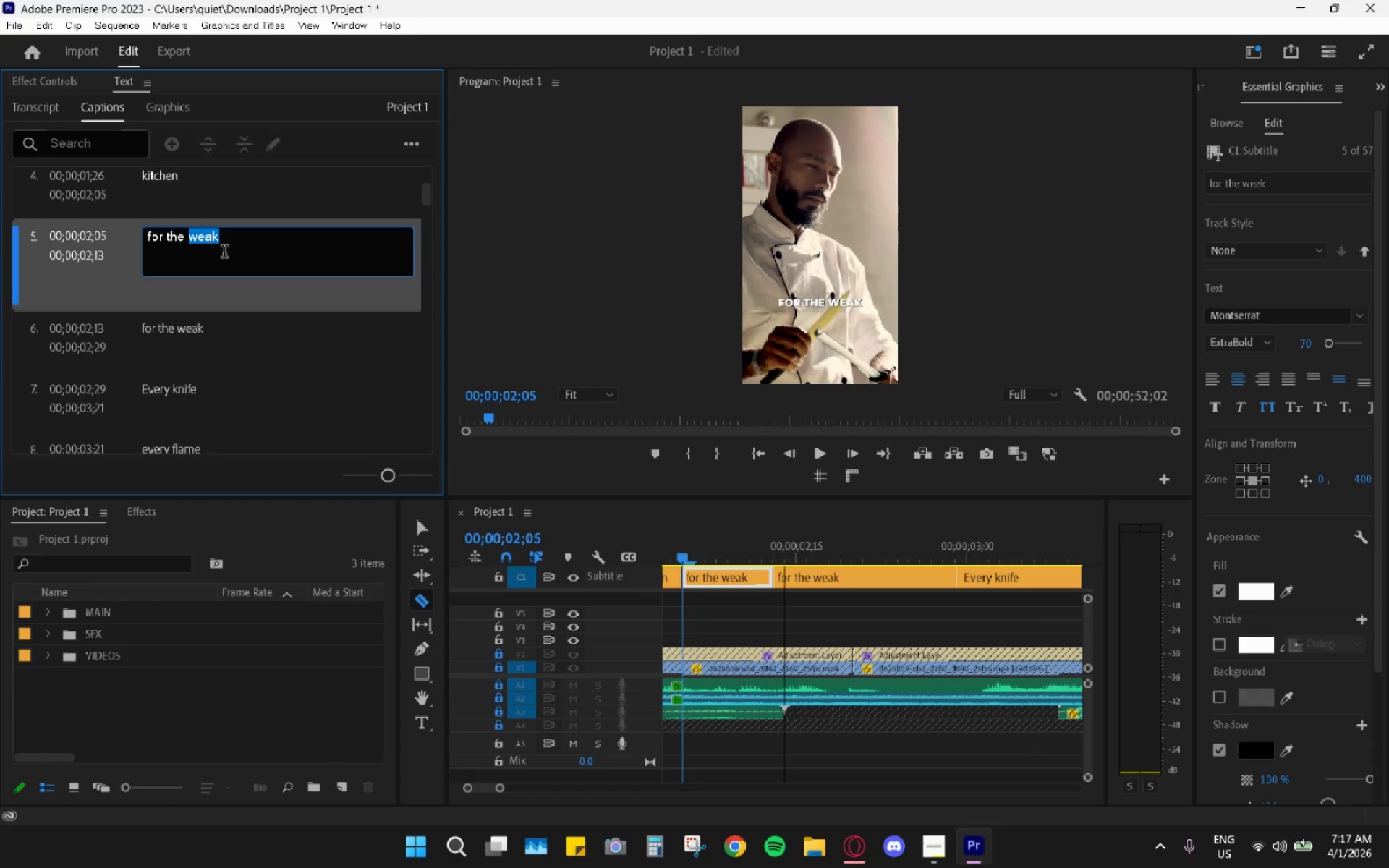 
key(Backspace)
 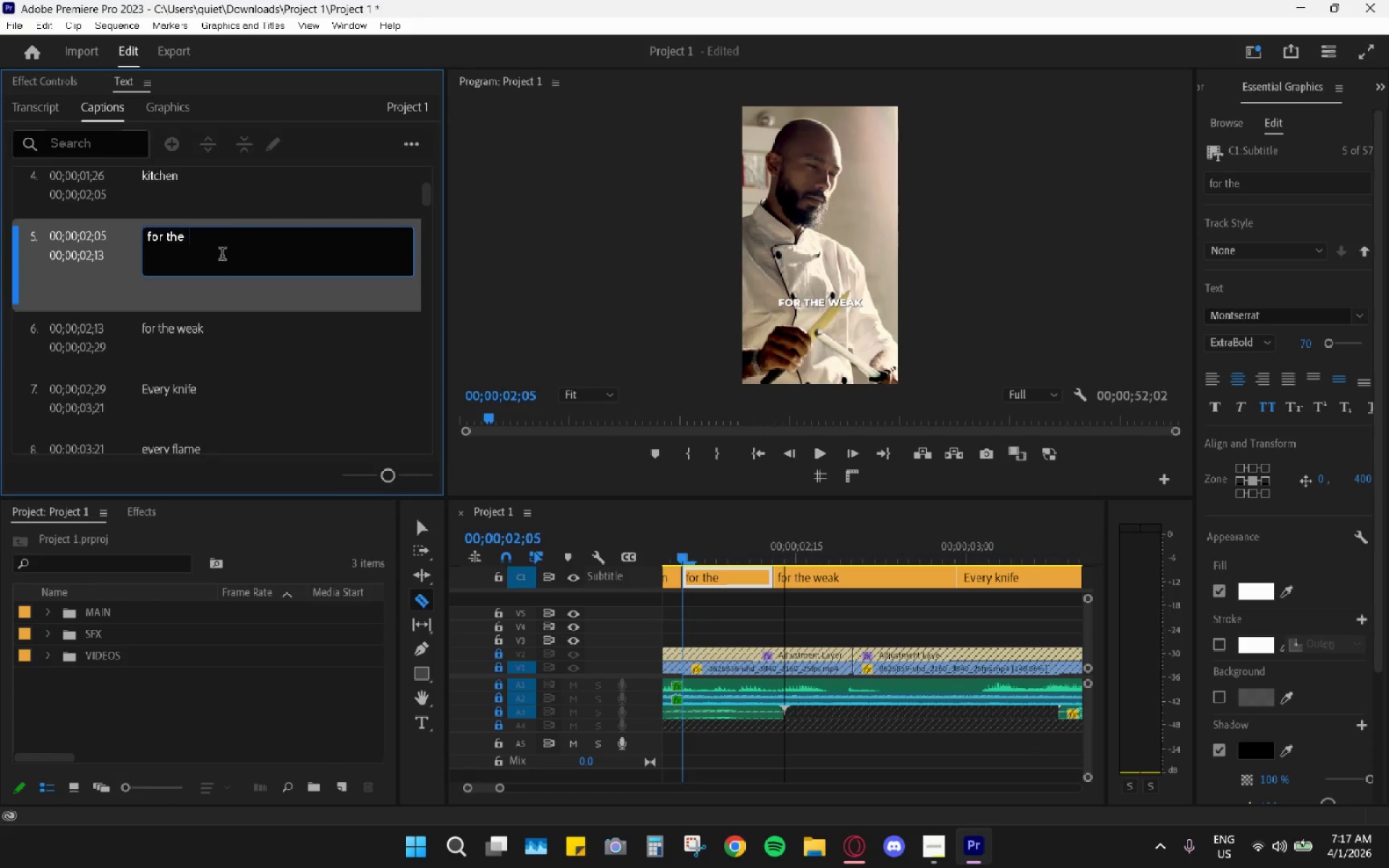 
key(Backspace)
 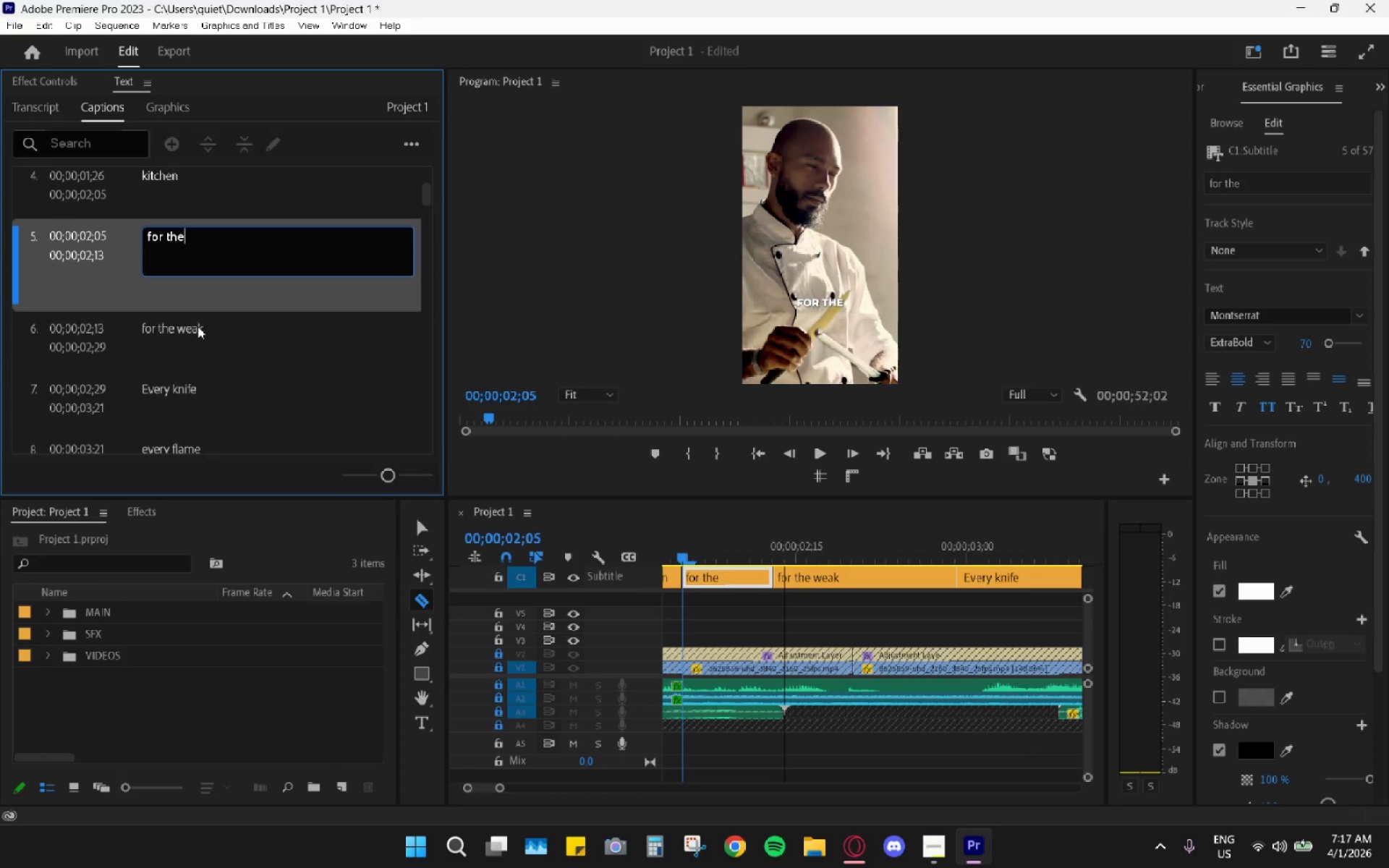 
double_click([198, 329])
 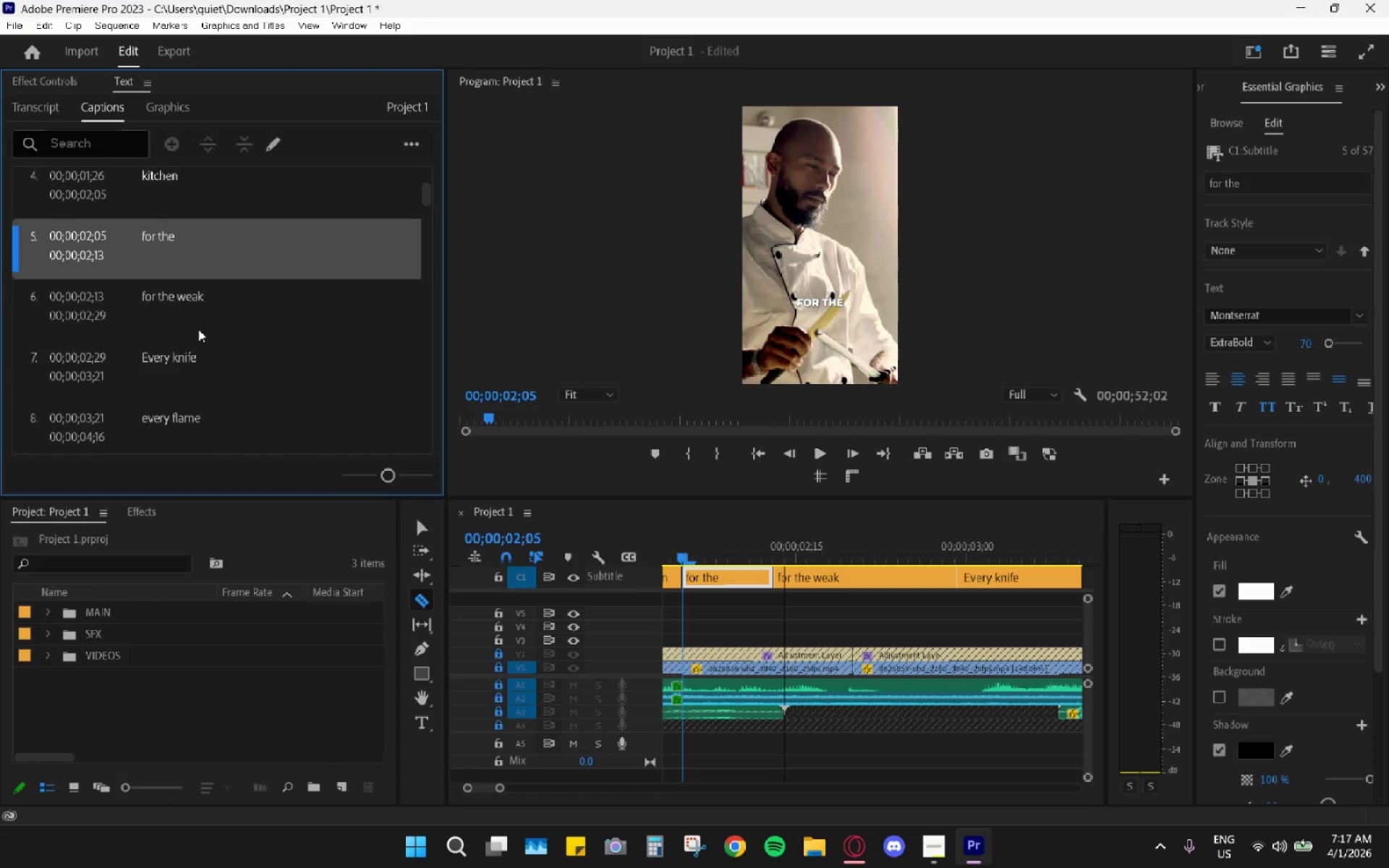 
triple_click([199, 329])
 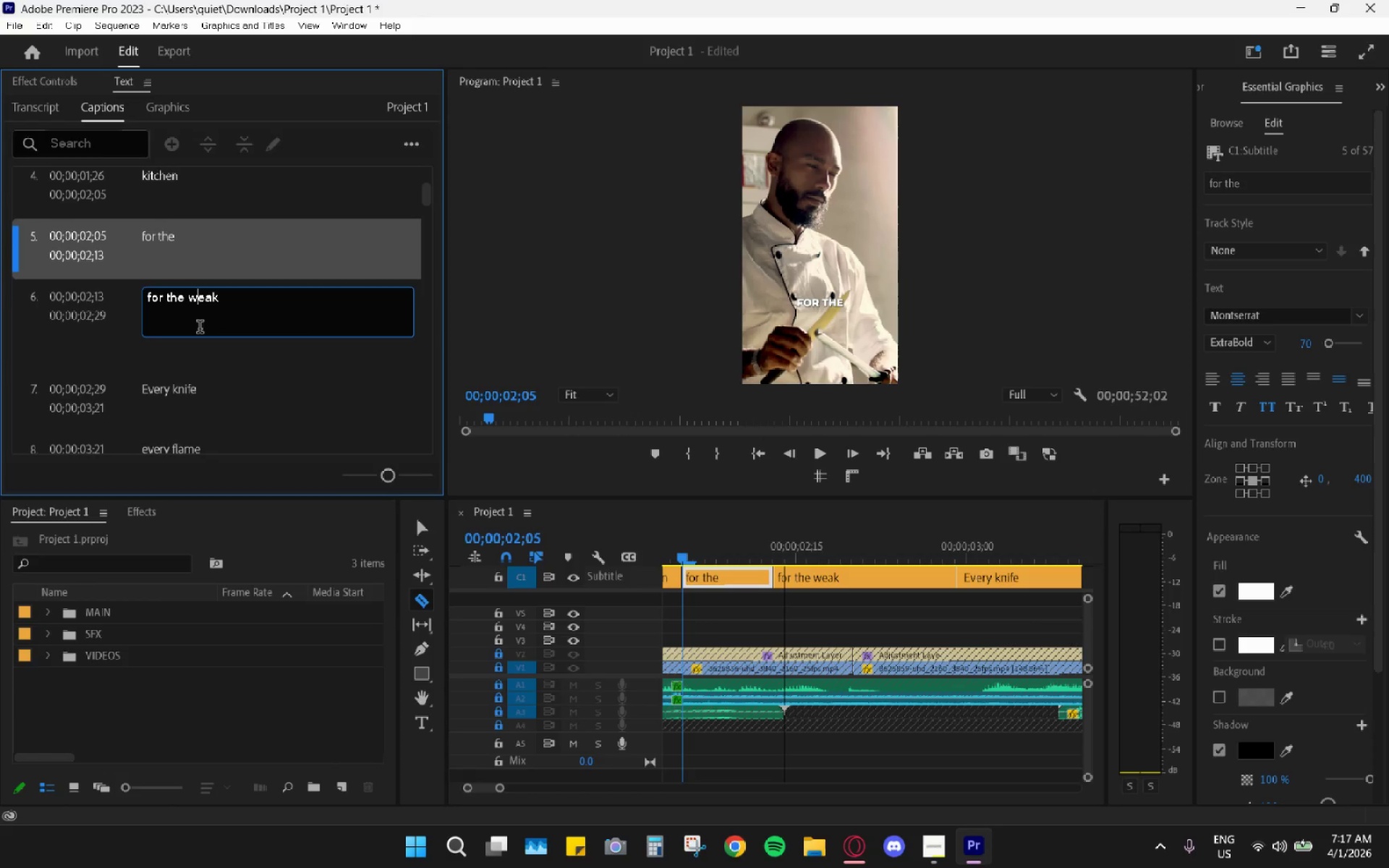 
triple_click([200, 328])
 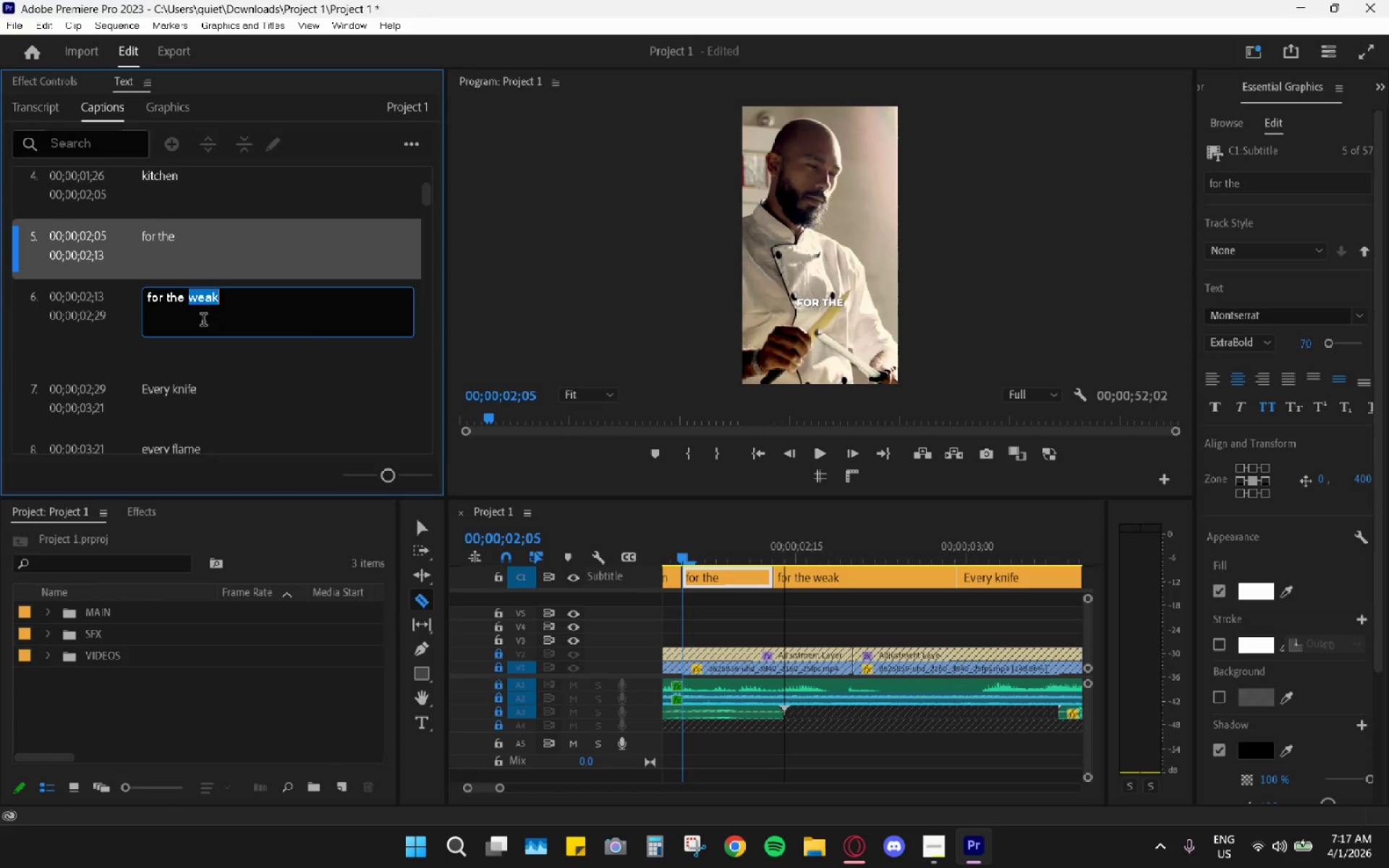 
triple_click([203, 308])
 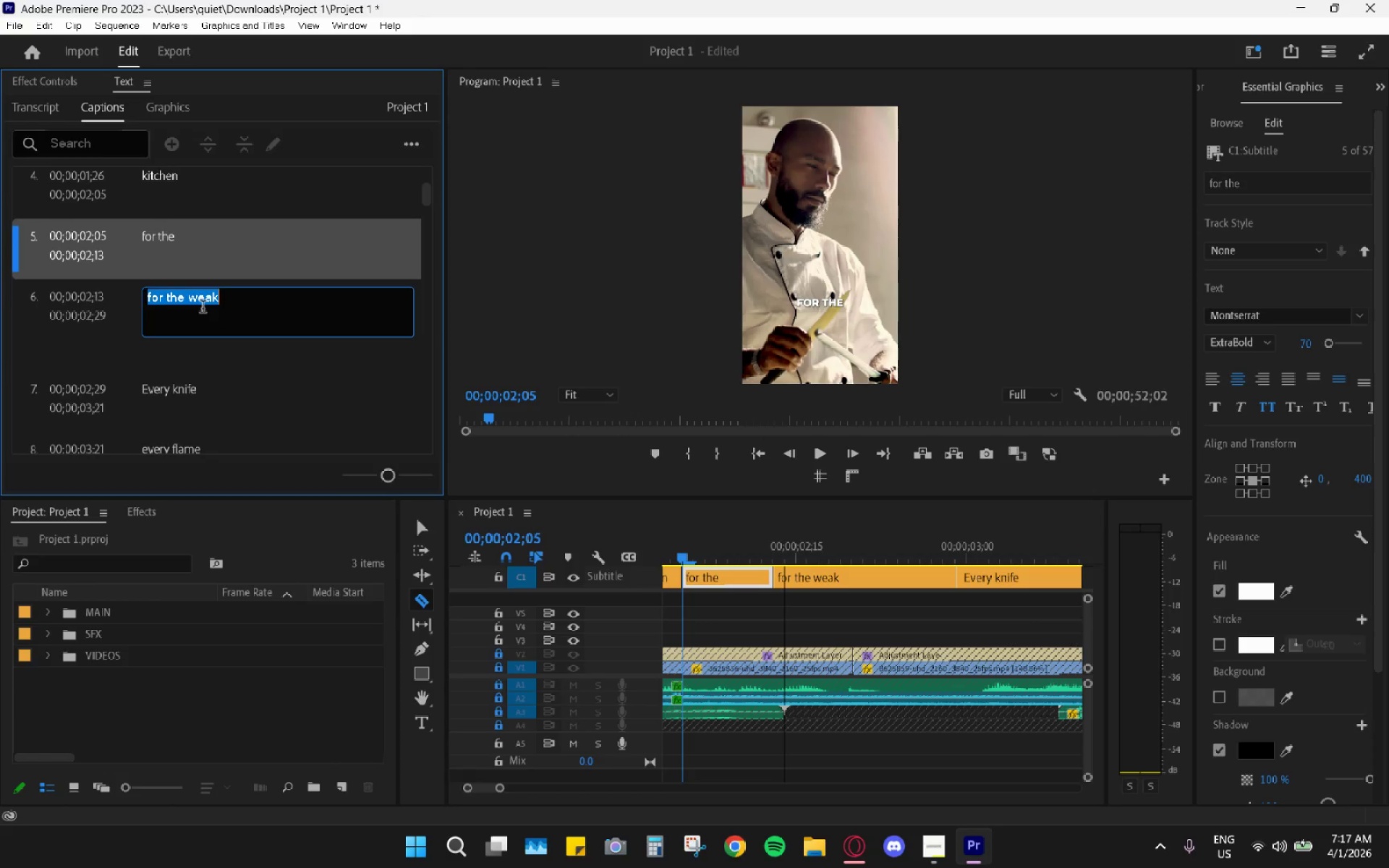 
type(weak)
 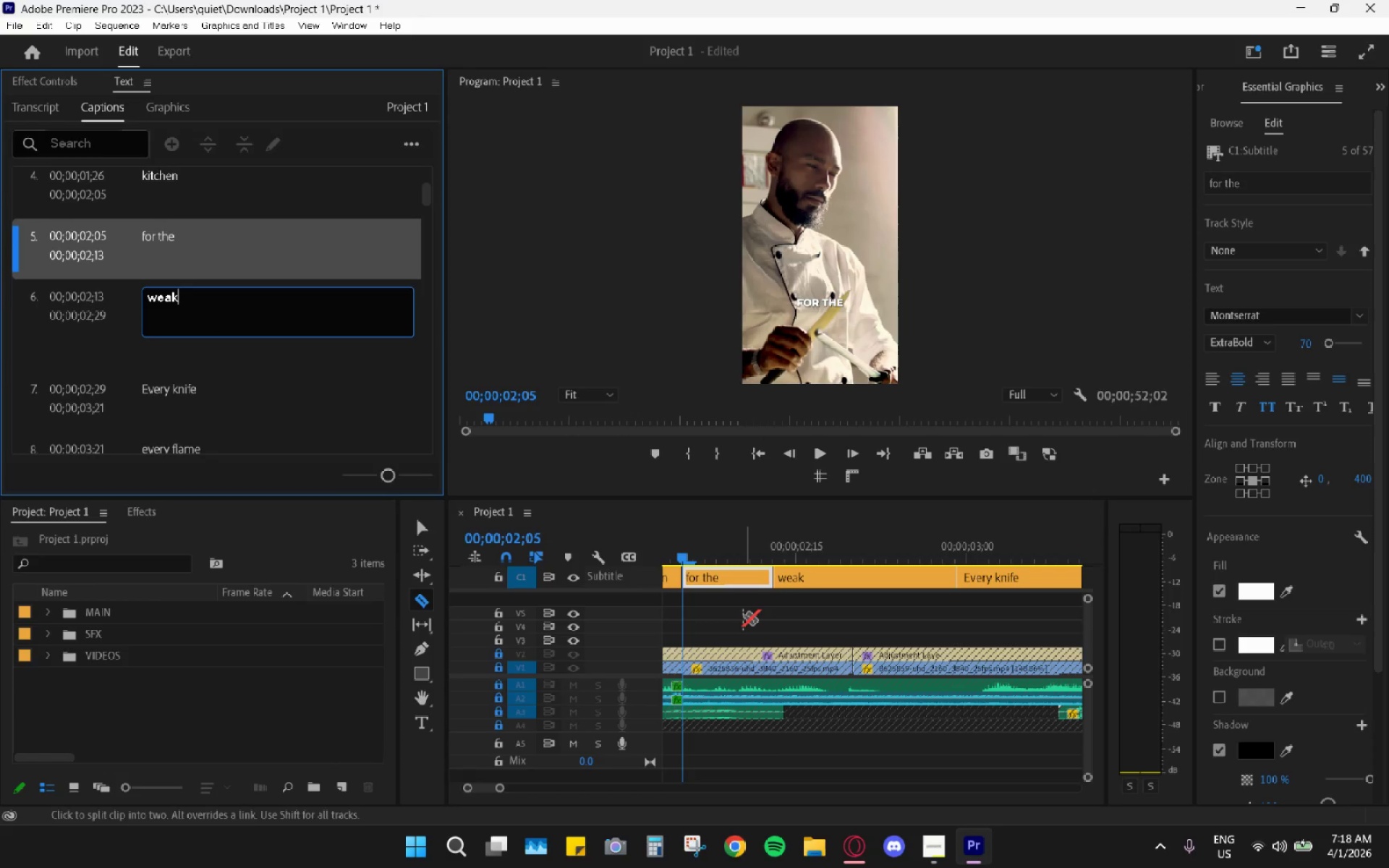 
key(V)
 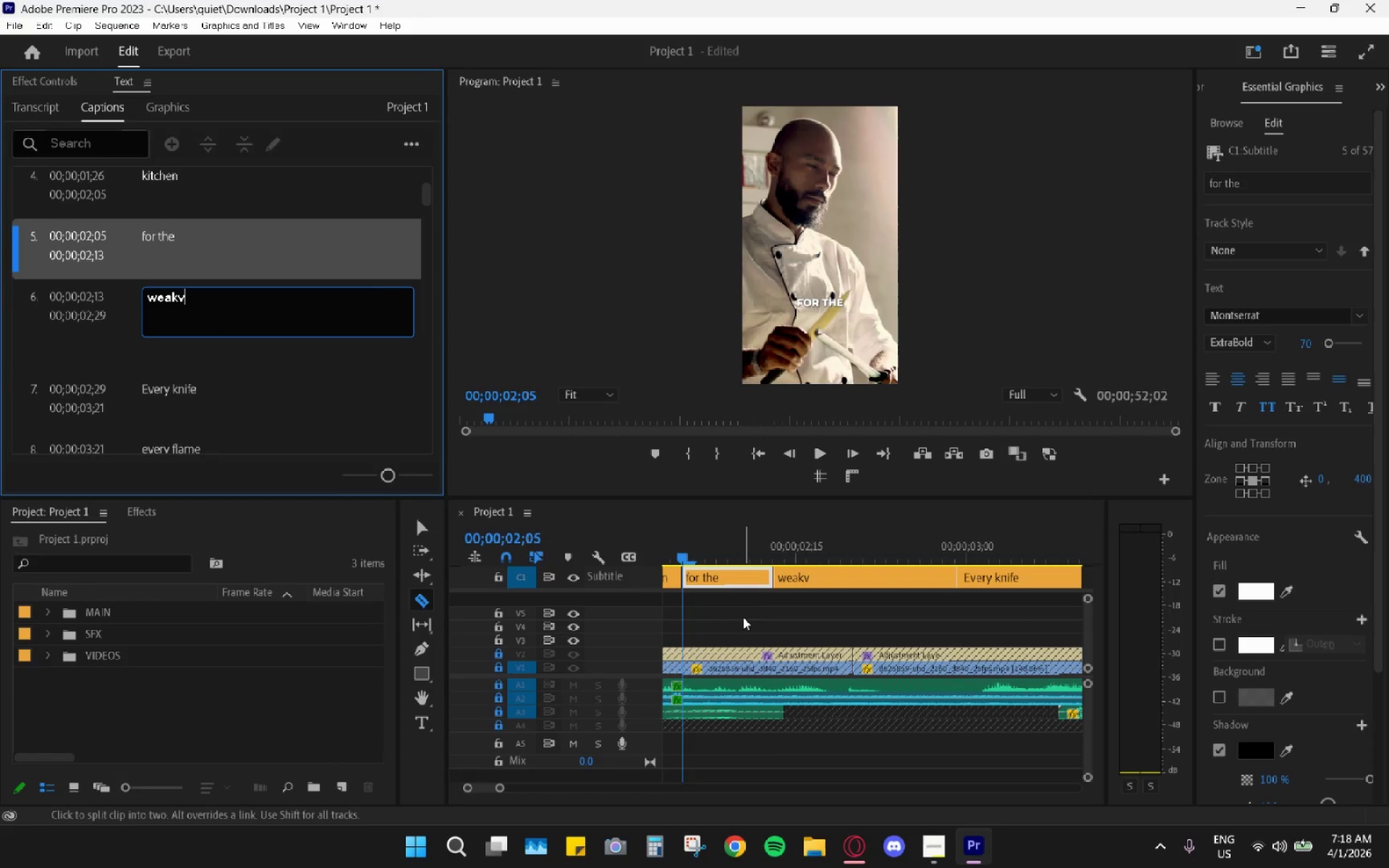 
left_click([743, 617])
 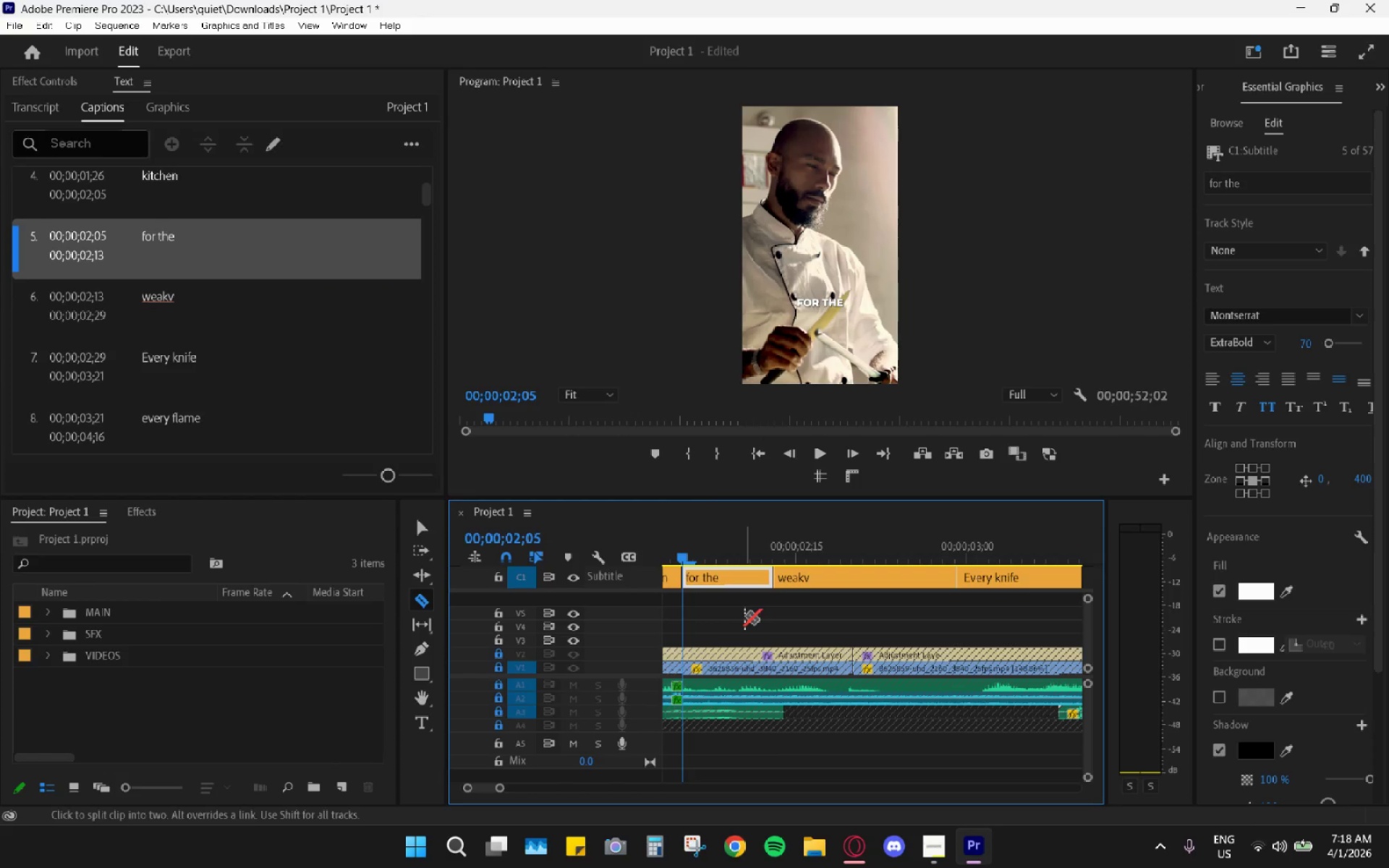 
key(V)
 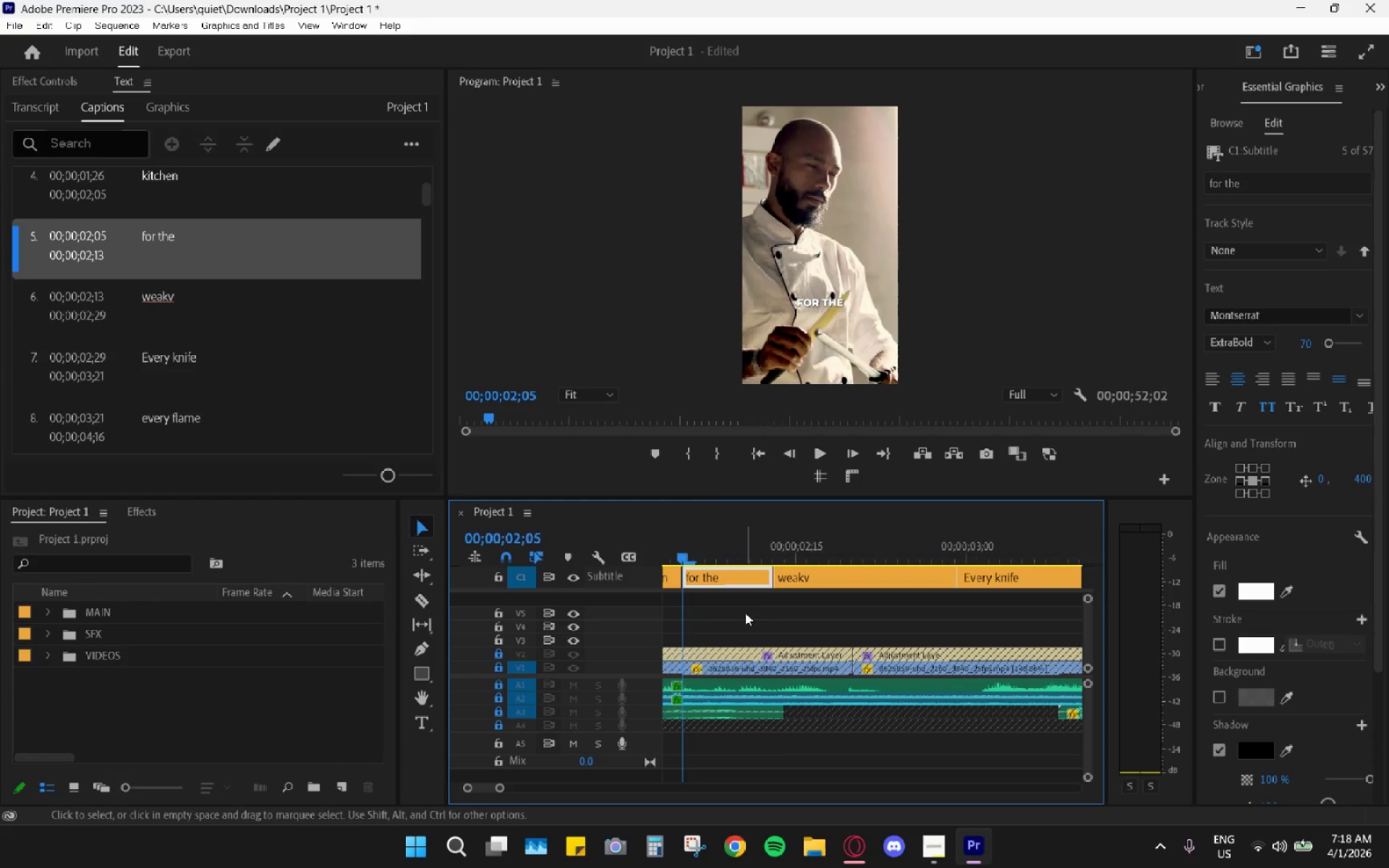 
left_click([745, 613])
 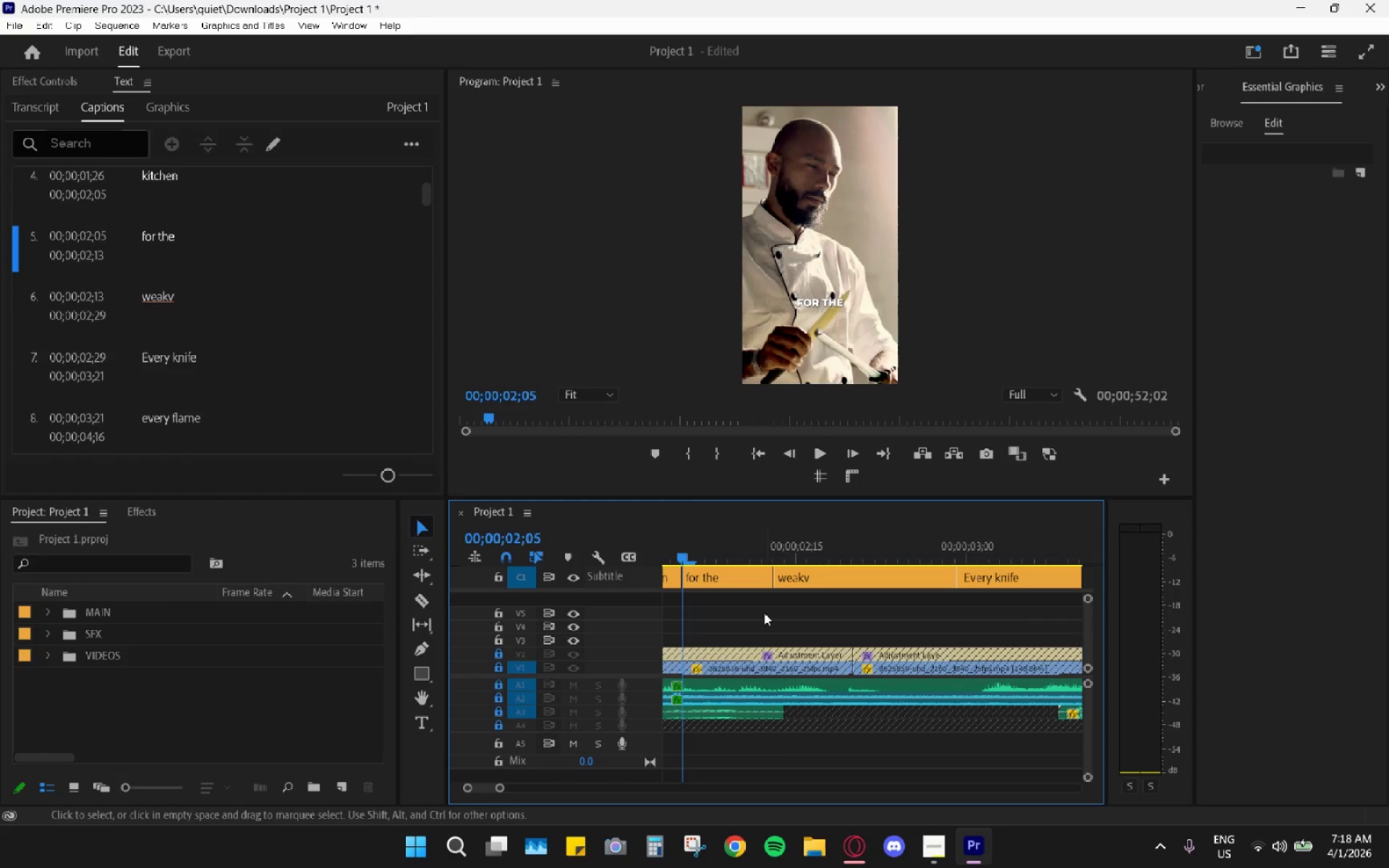 
hold_key(key=AltLeft, duration=1.06)
scroll: coordinate [764, 613], scroll_direction: down, amount: 9.0
 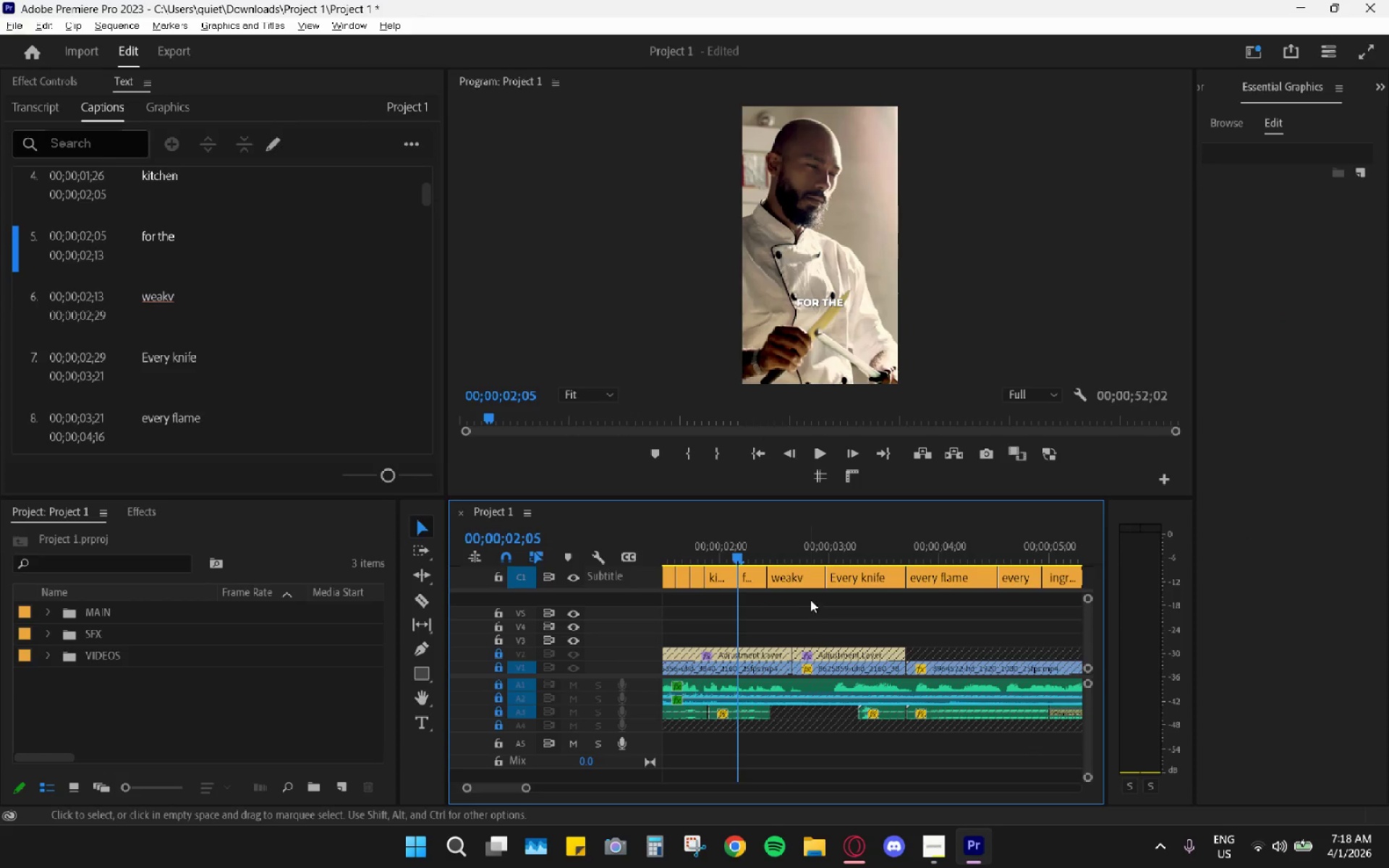 
left_click([801, 582])
 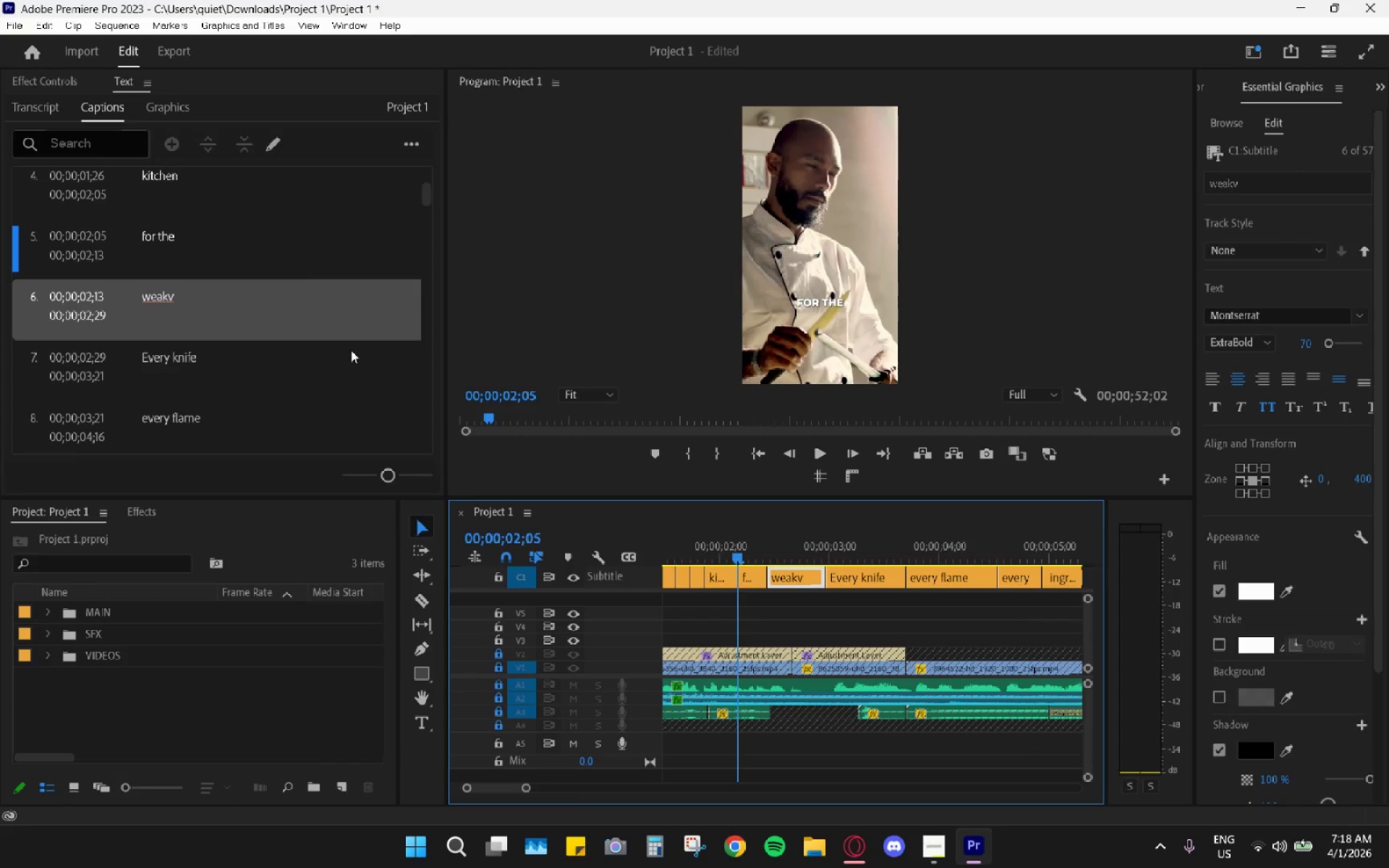 
double_click([289, 327])
 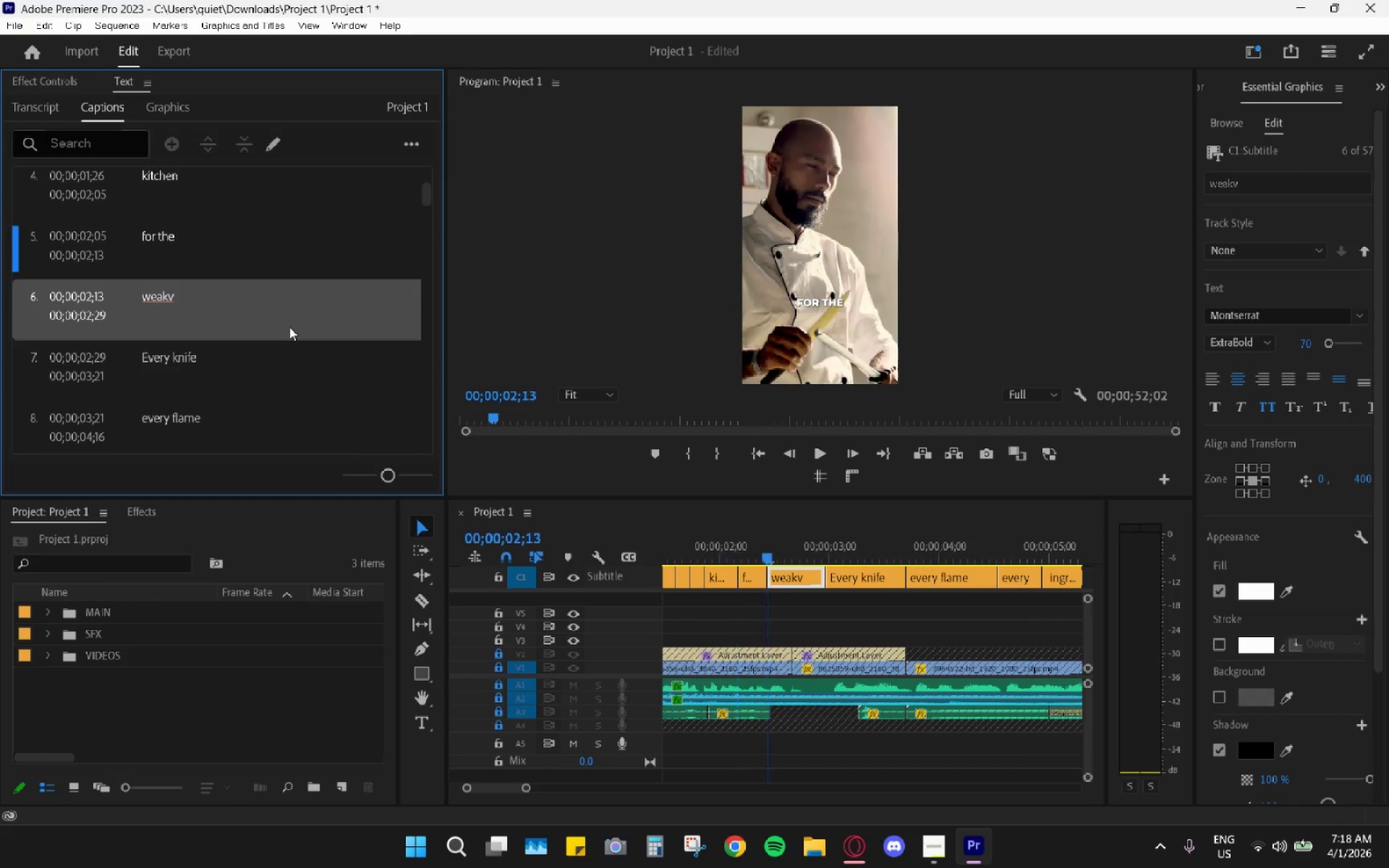 
triple_click([289, 327])
 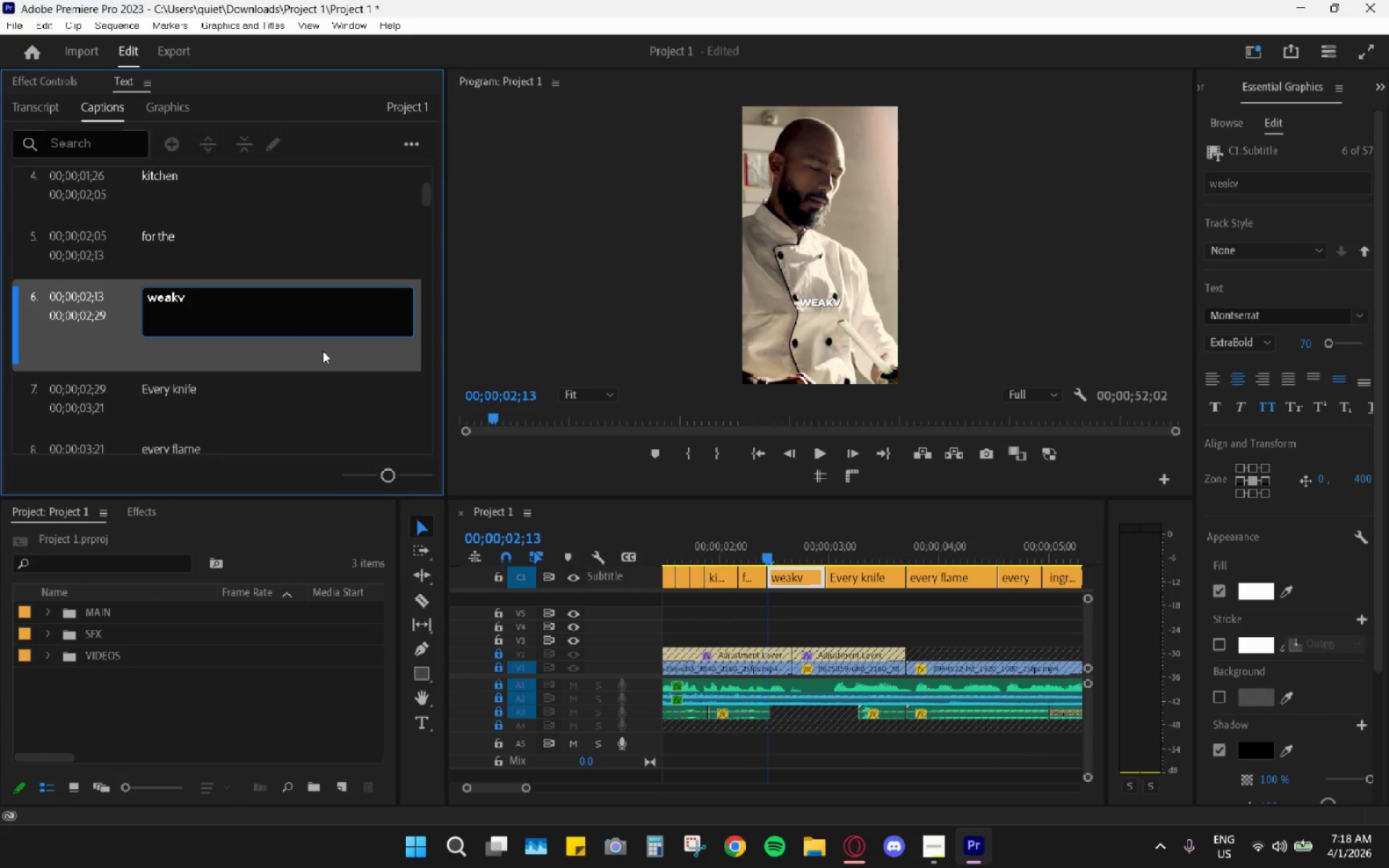 
key(Backspace)
 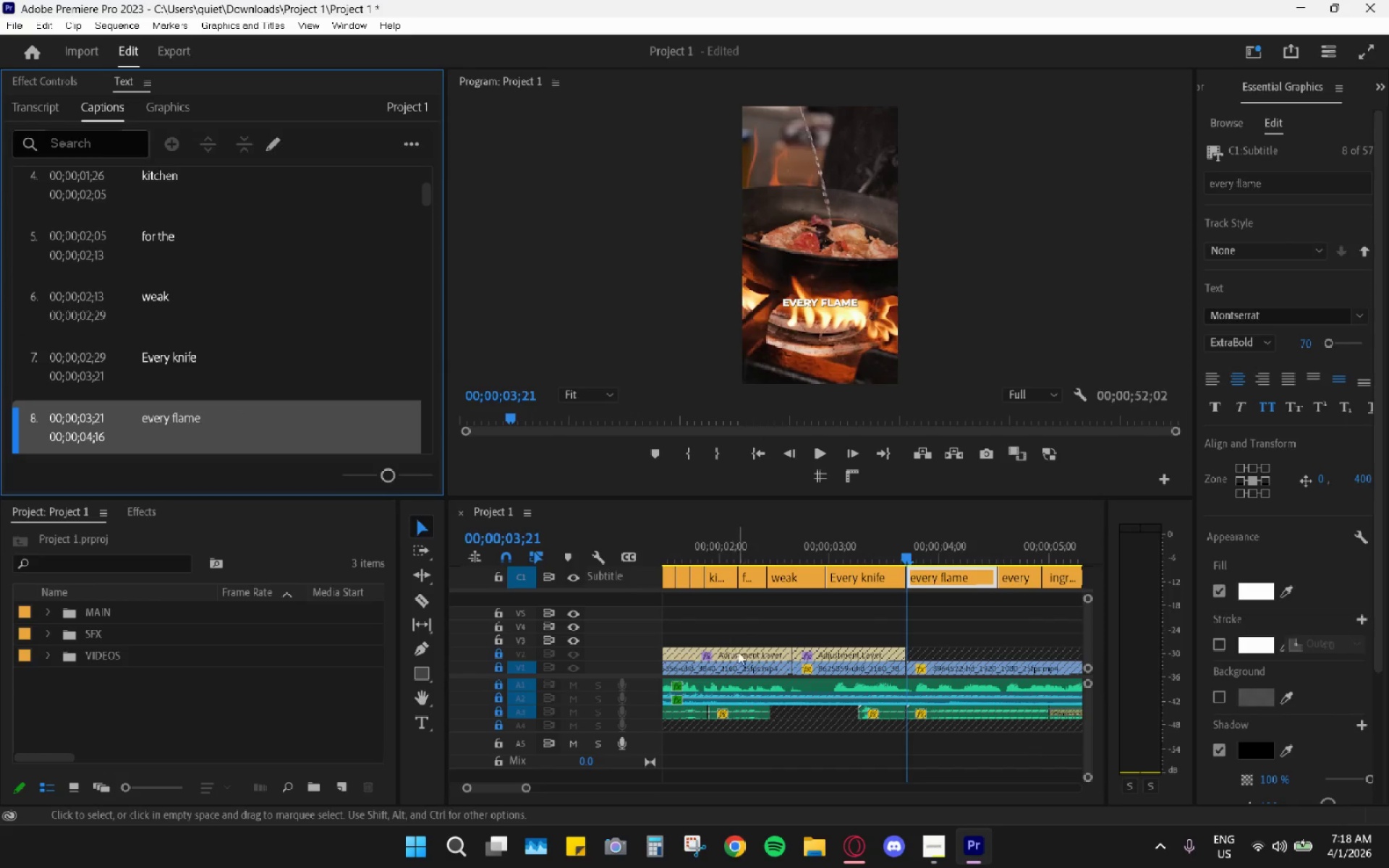 
hold_key(key=AltLeft, duration=0.48)
scroll: coordinate [799, 627], scroll_direction: down, amount: 5.0
 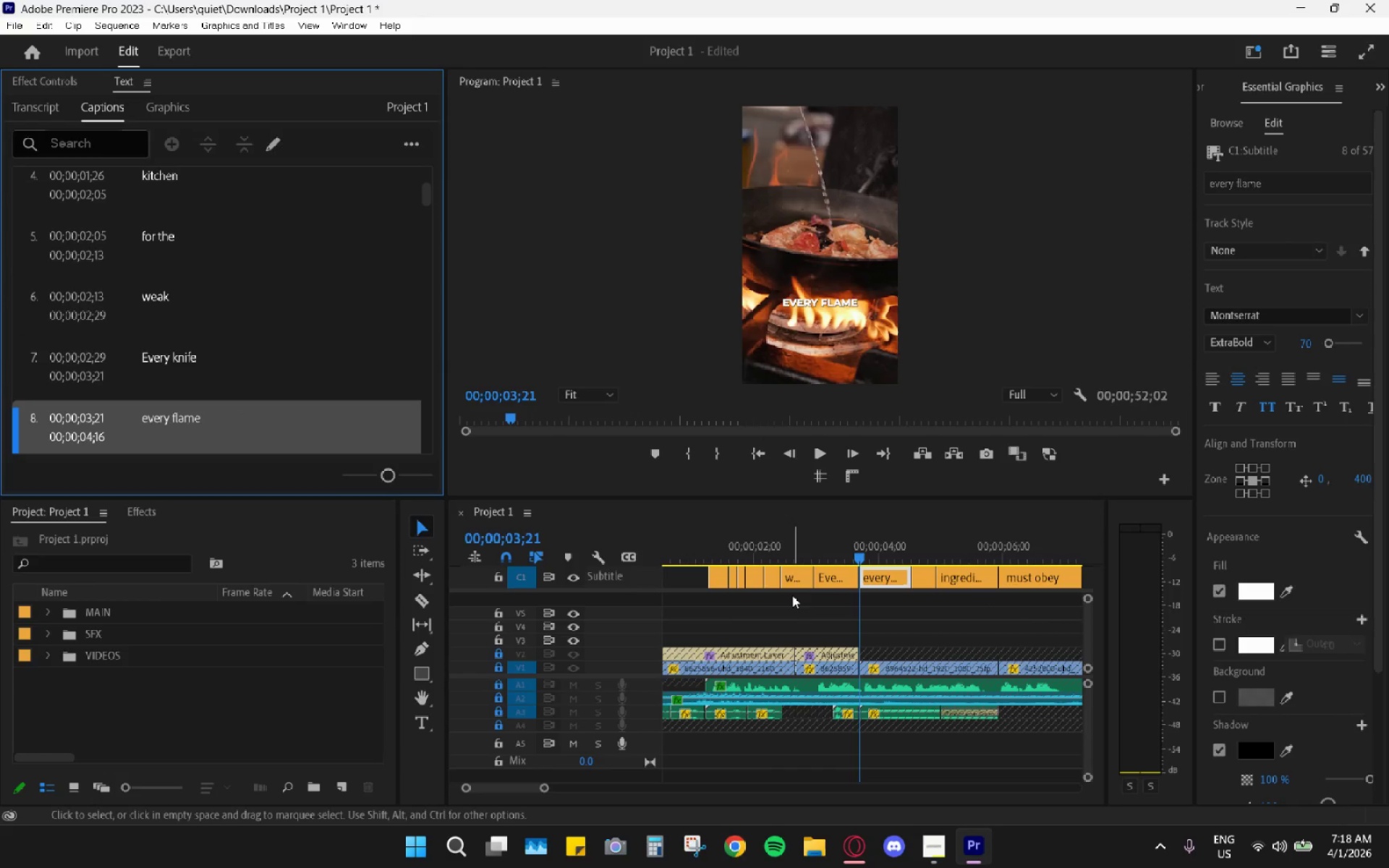 
left_click_drag(start_coordinate=[788, 600], to_coordinate=[702, 569])
 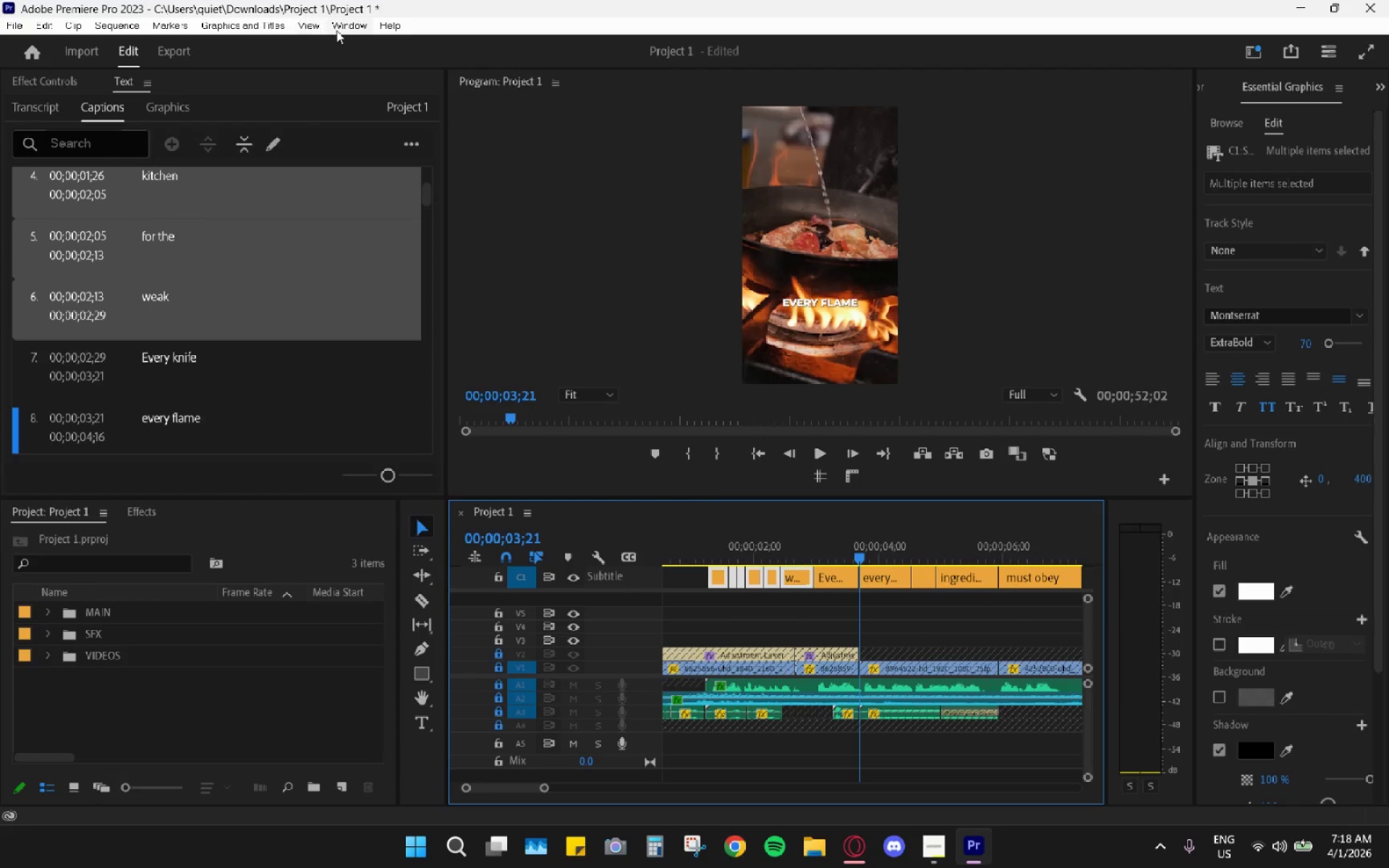 
left_click([342, 25])
 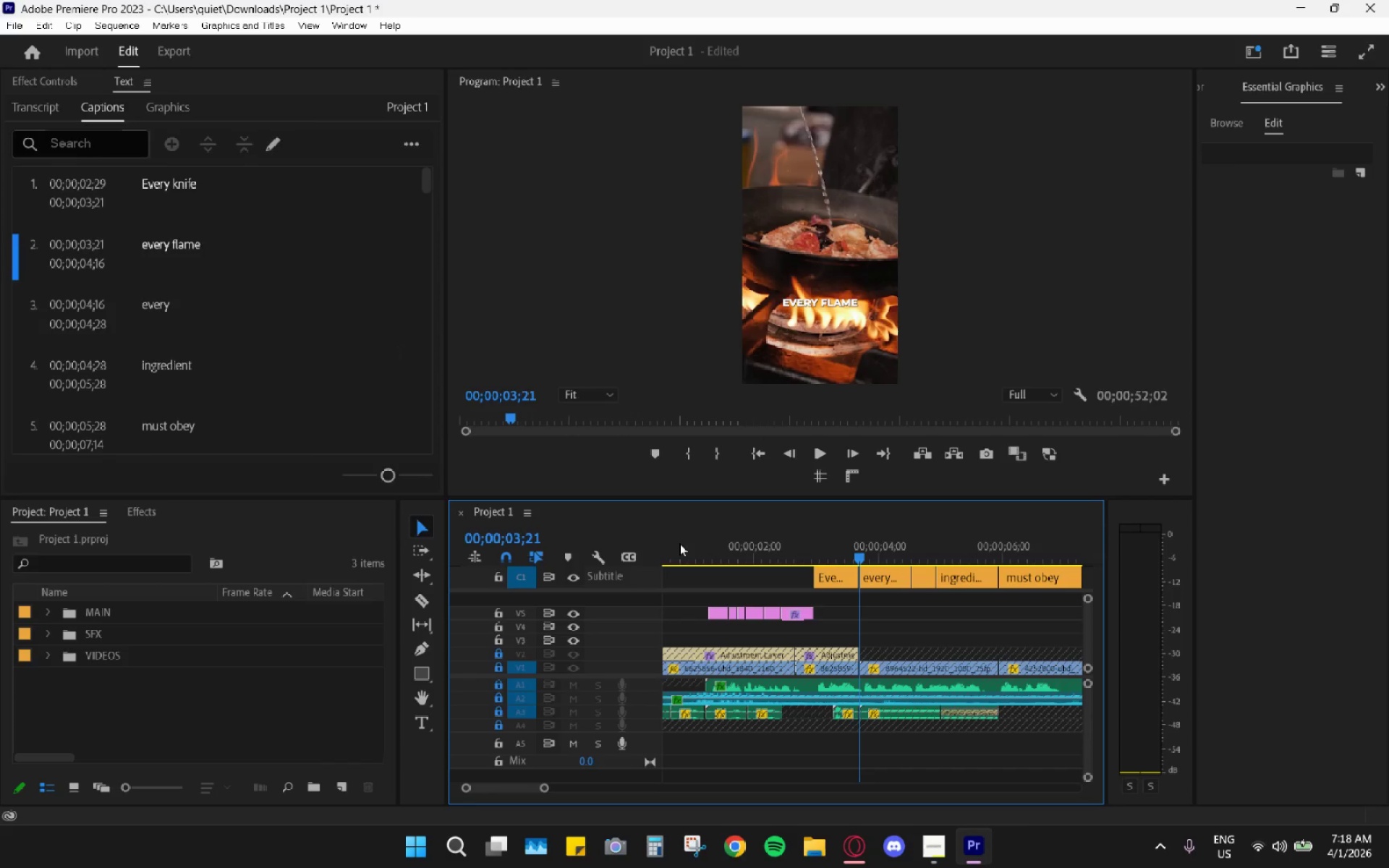 
left_click_drag(start_coordinate=[726, 545], to_coordinate=[721, 545])
 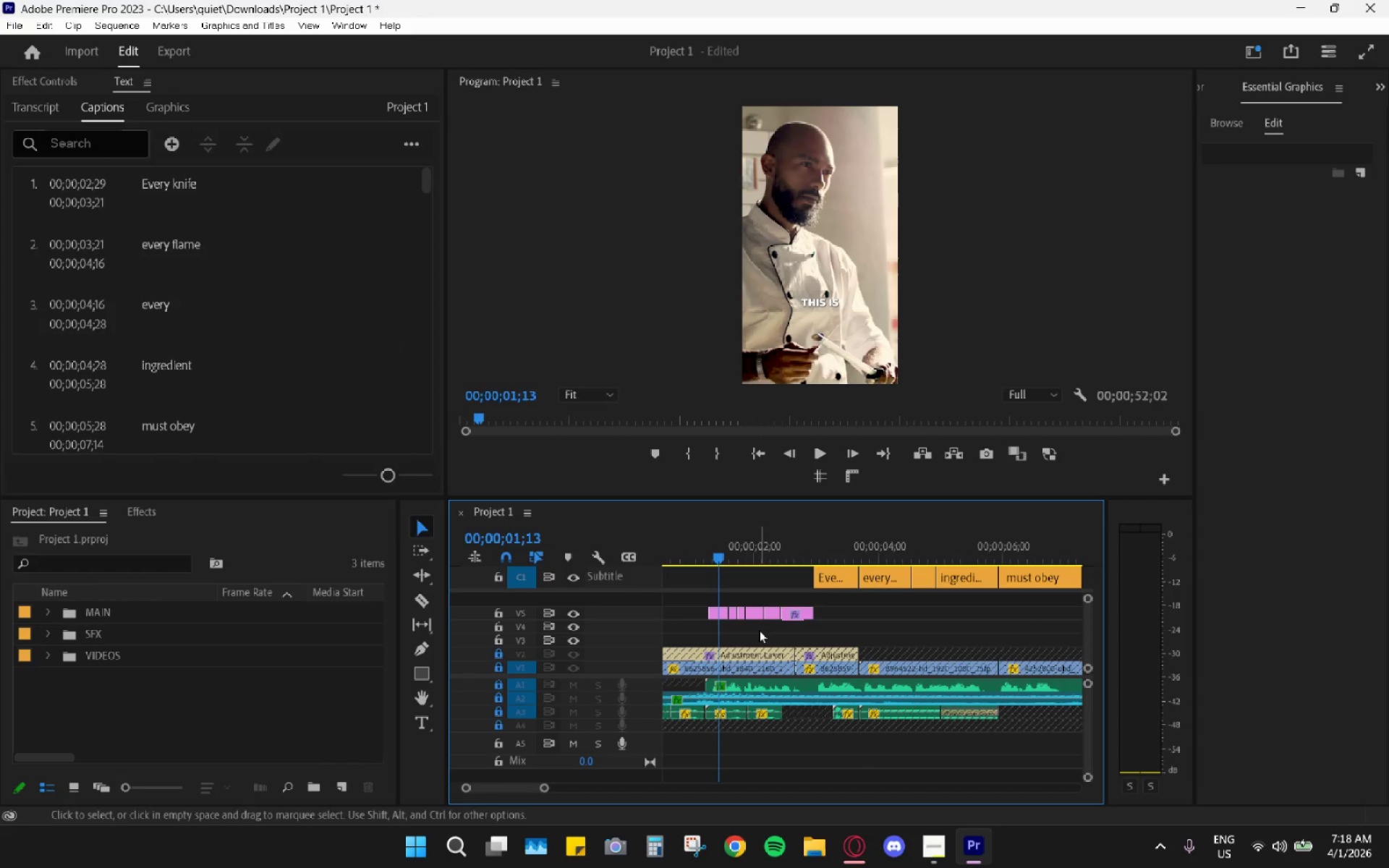 
hold_key(key=AltLeft, duration=0.53)
scroll: coordinate [759, 630], scroll_direction: up, amount: 3.0
 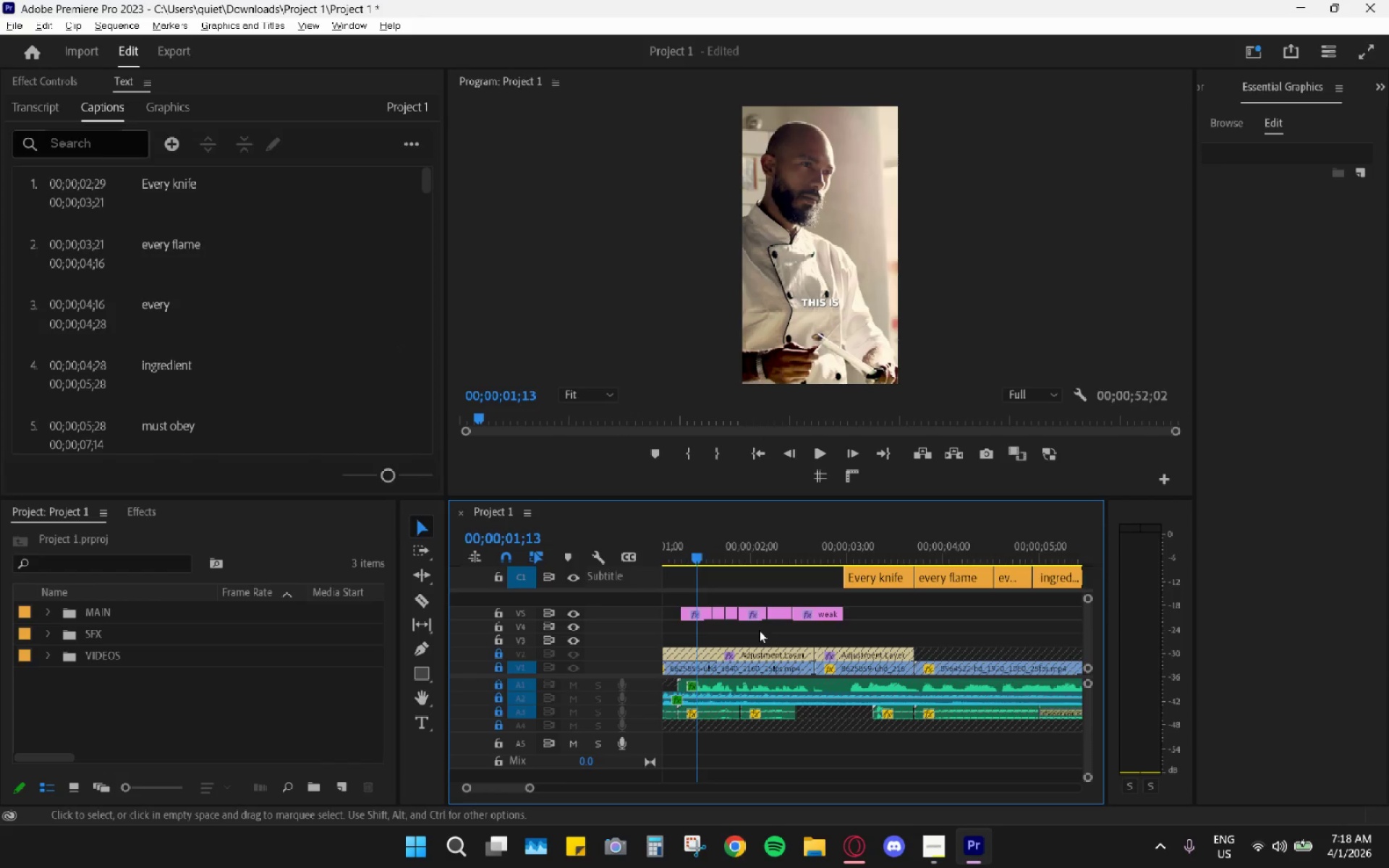 
mouse_move([728, 607])
 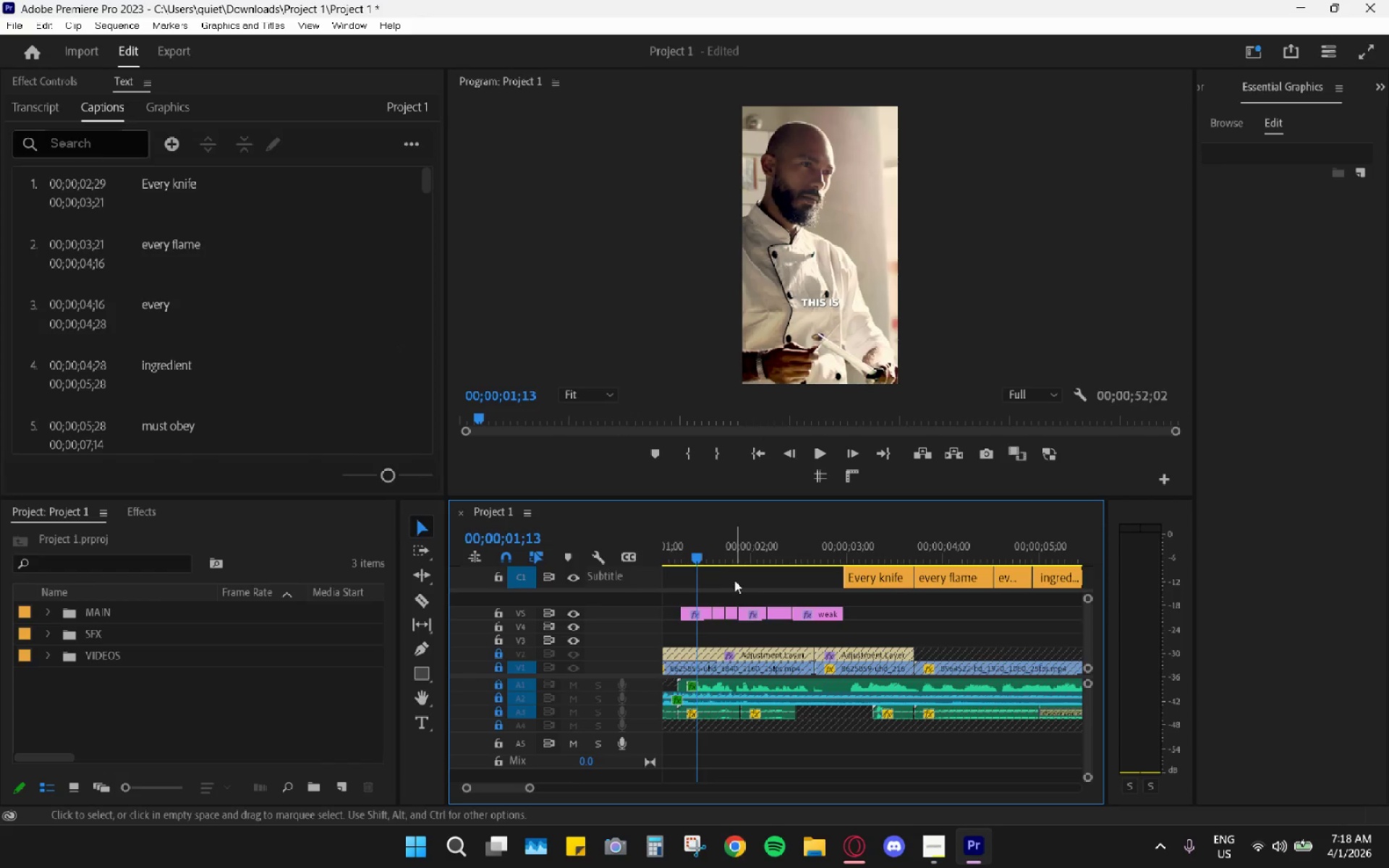 
hold_key(key=AltLeft, duration=0.73)
scroll: coordinate [742, 600], scroll_direction: up, amount: 12.0
 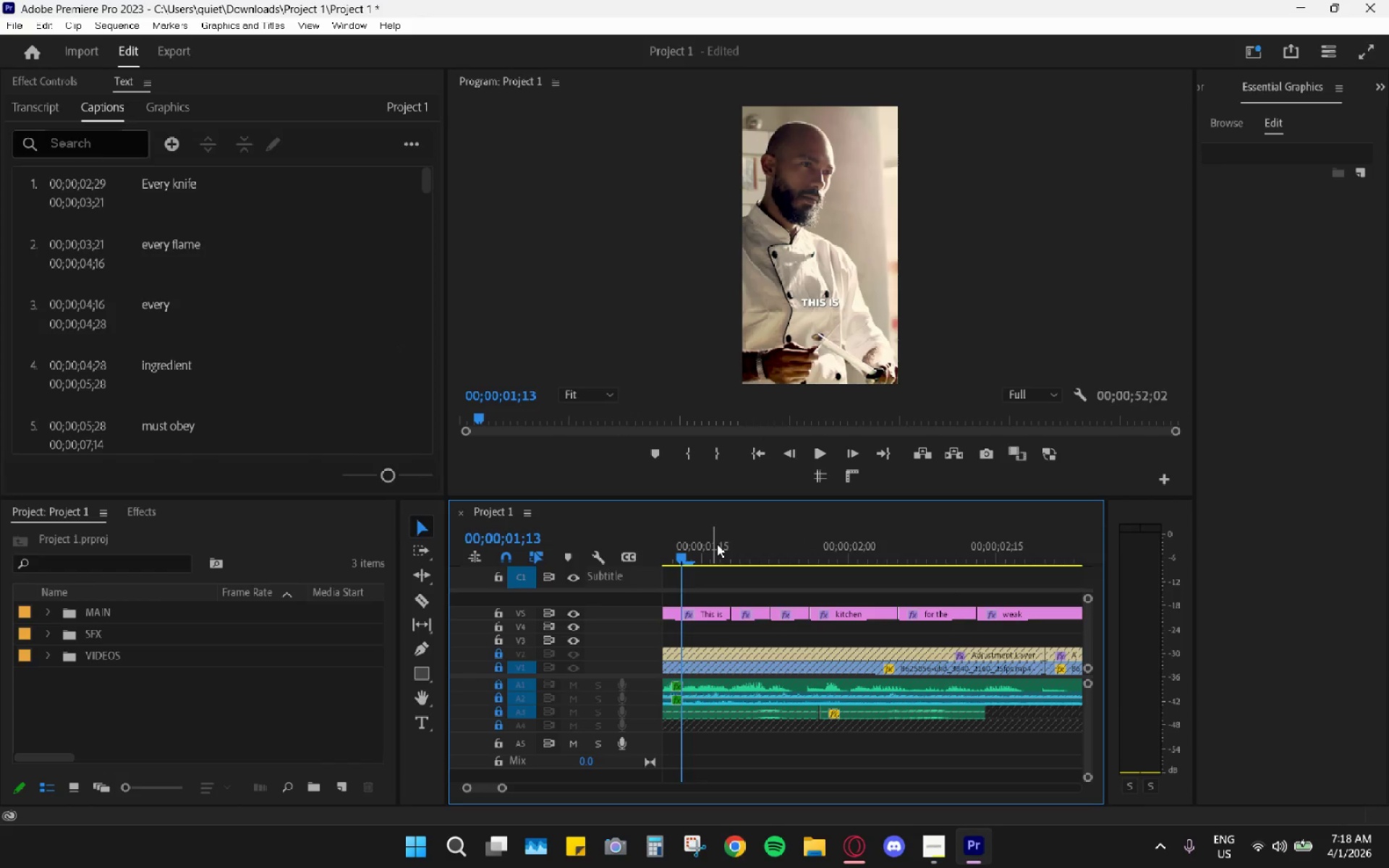 
right_click([718, 543])
 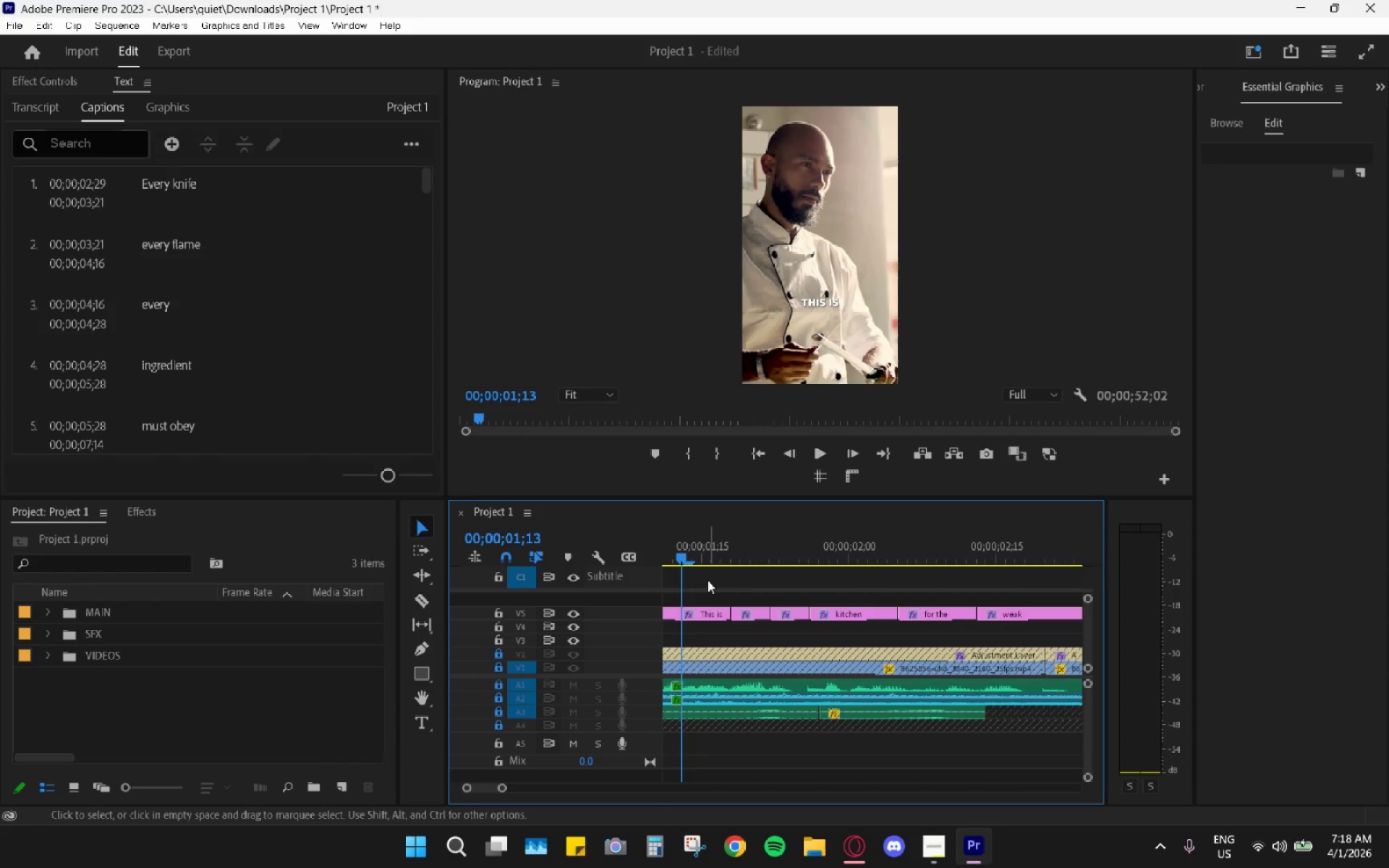 
wait(12.11)
 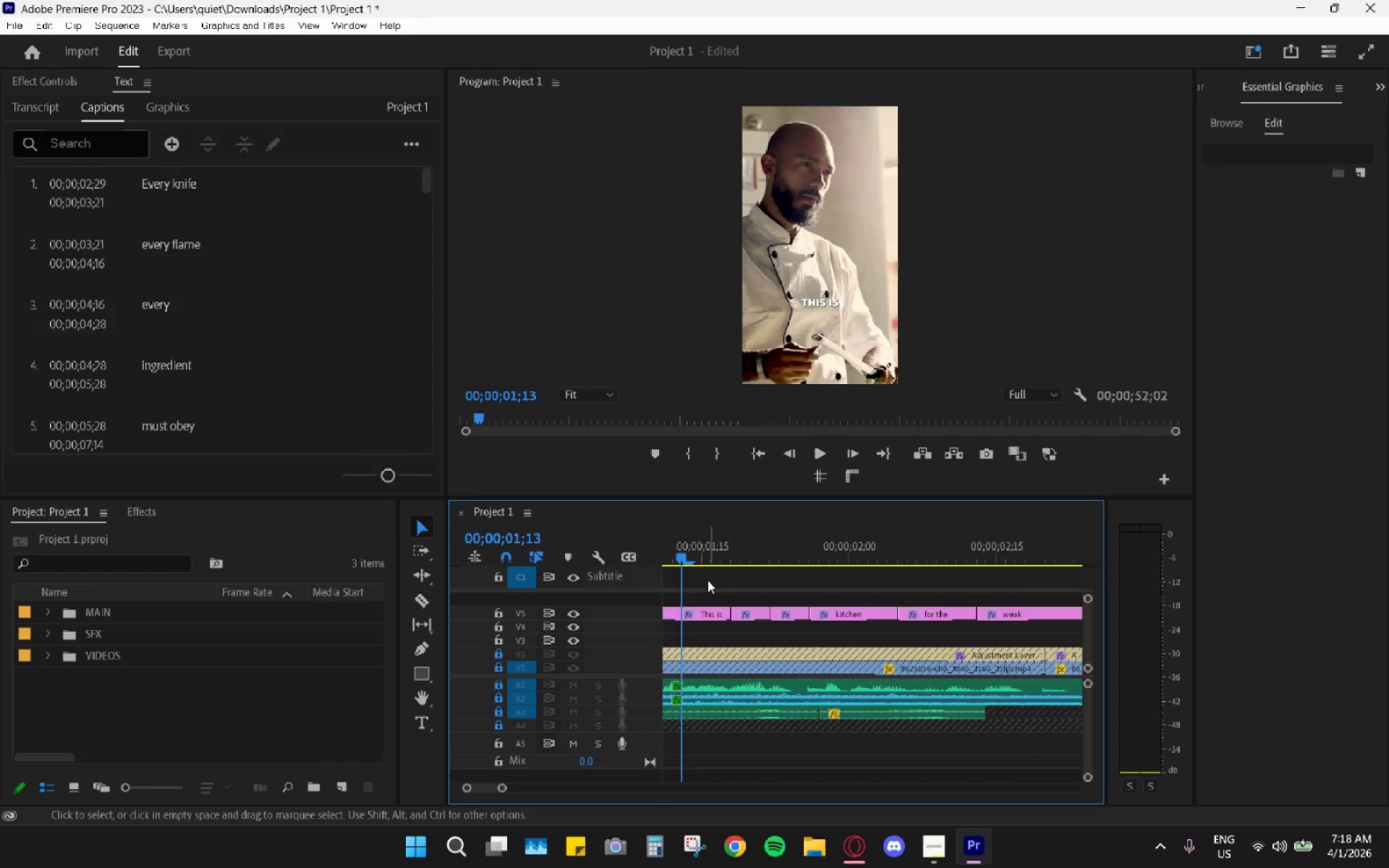 
left_click_drag(start_coordinate=[685, 552], to_coordinate=[694, 553])
 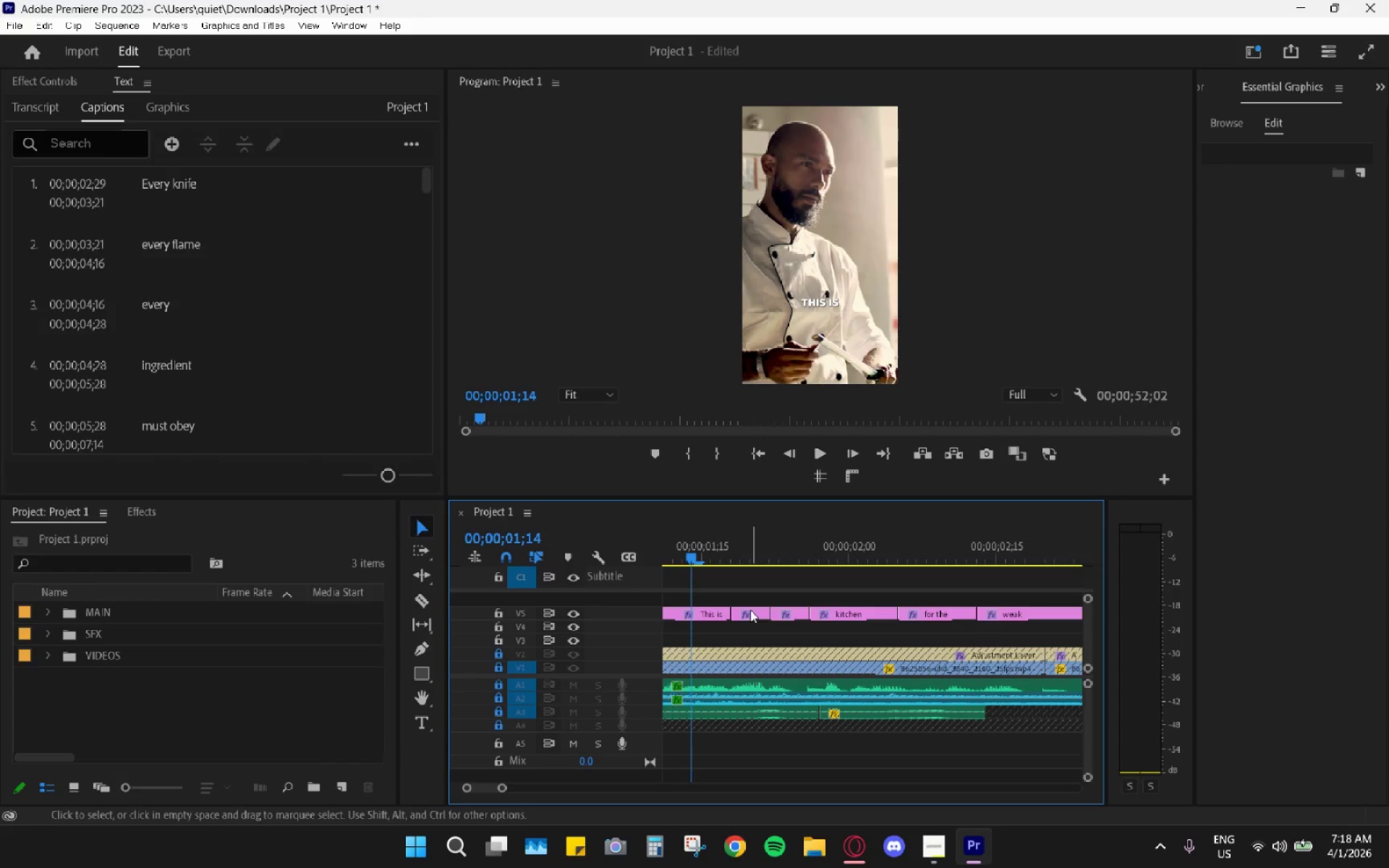 
left_click_drag(start_coordinate=[750, 610], to_coordinate=[752, 600])
 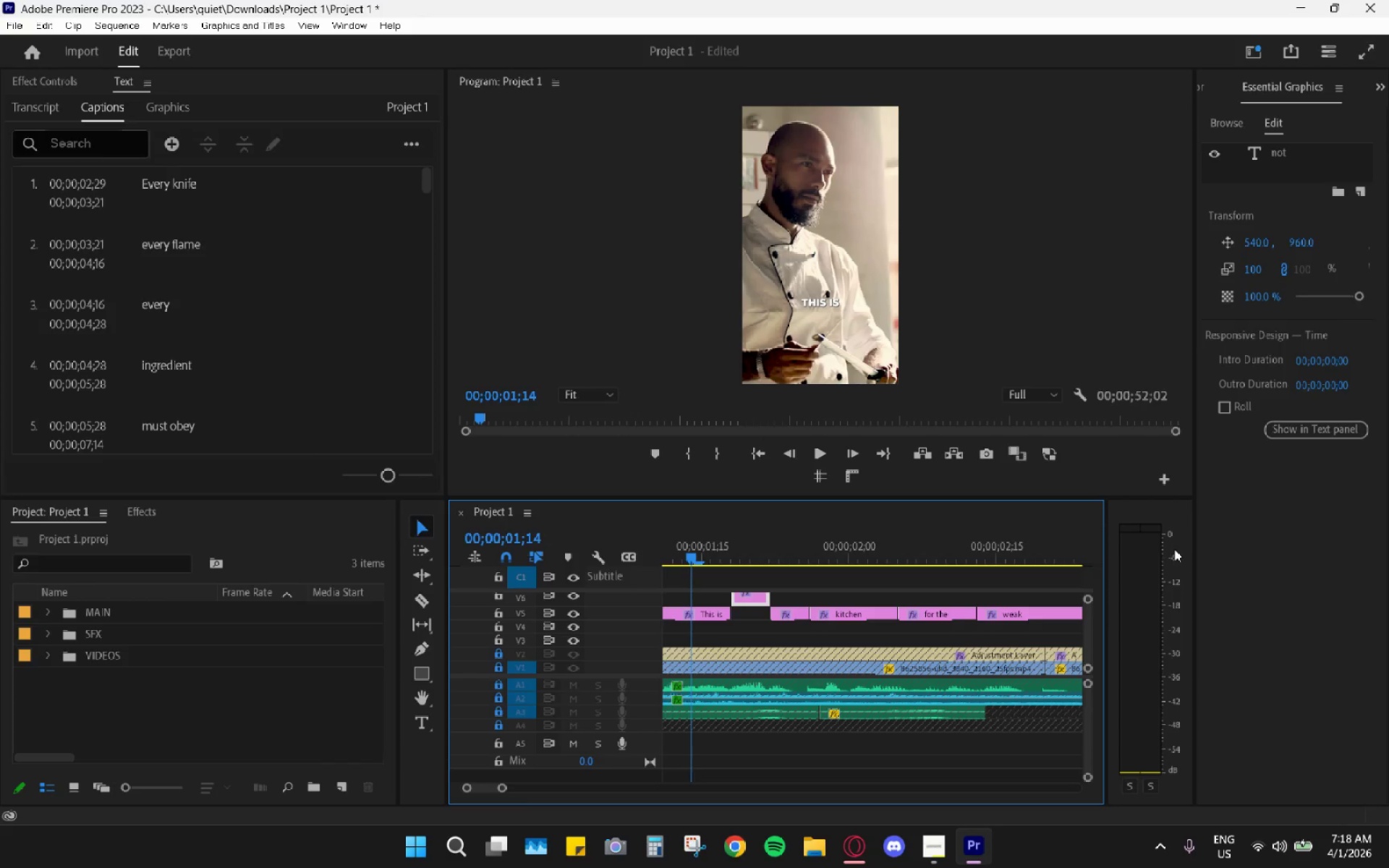 
wait(17.09)
 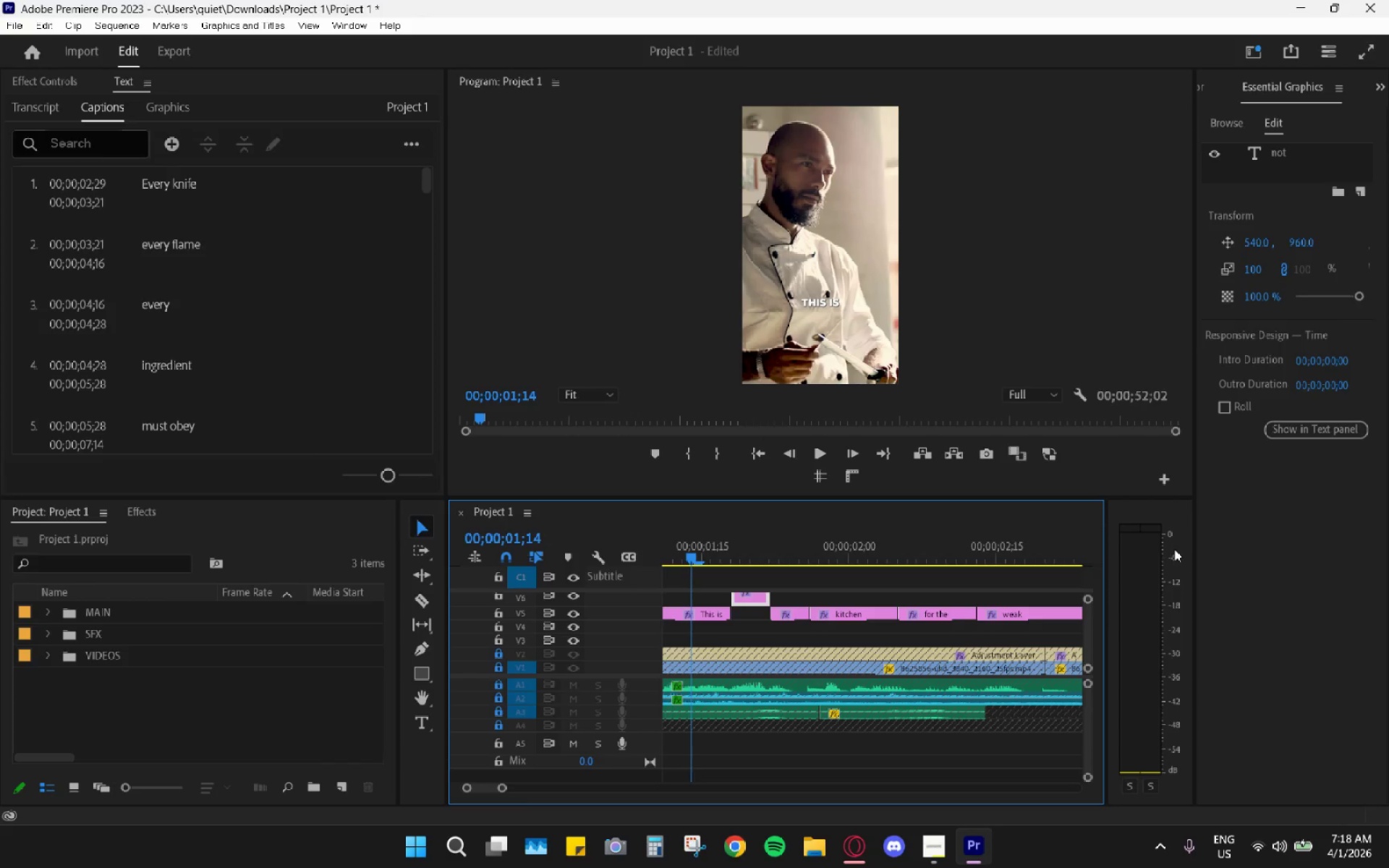 
mouse_move([875, 705])
 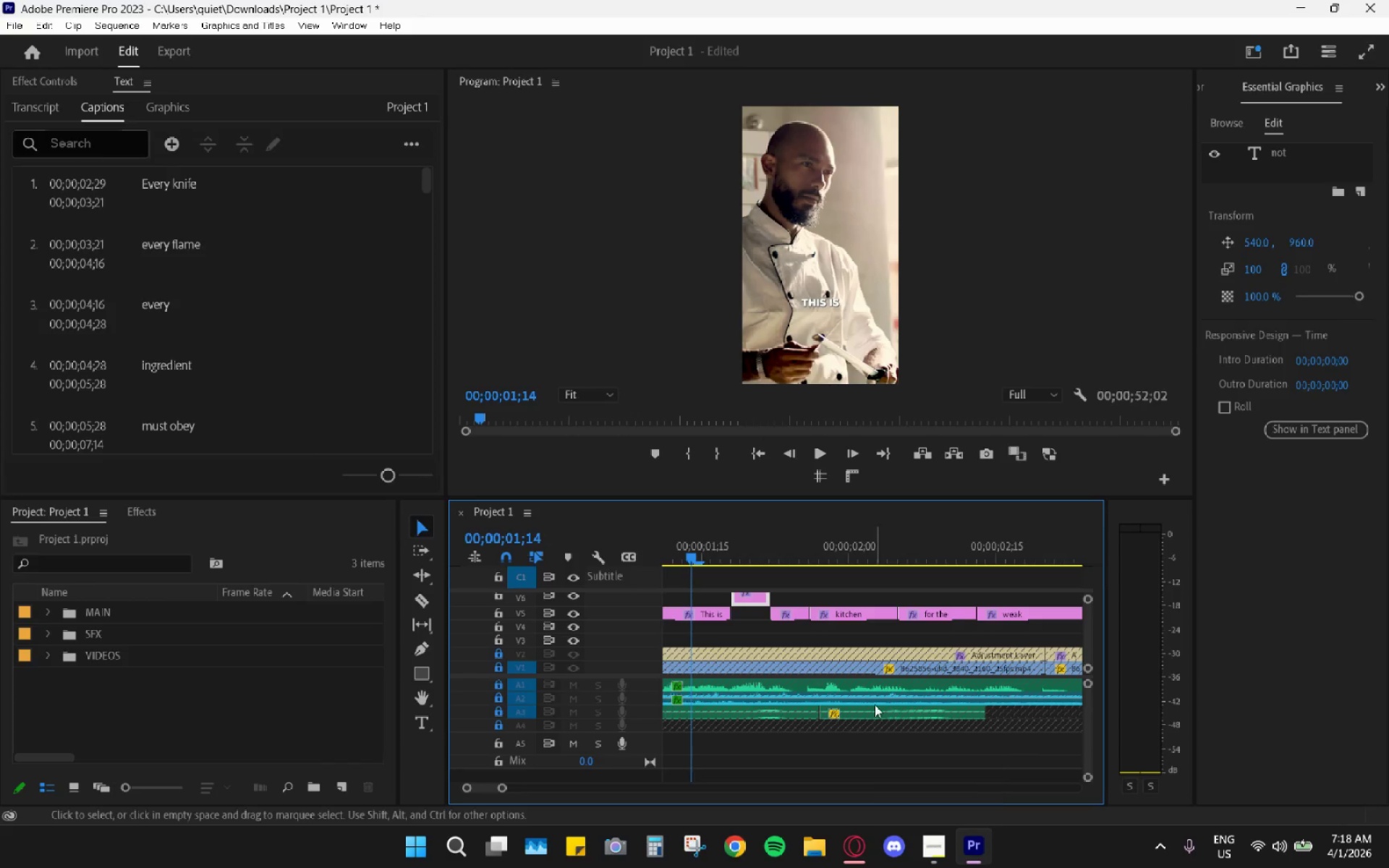 
key(Control+Z)
 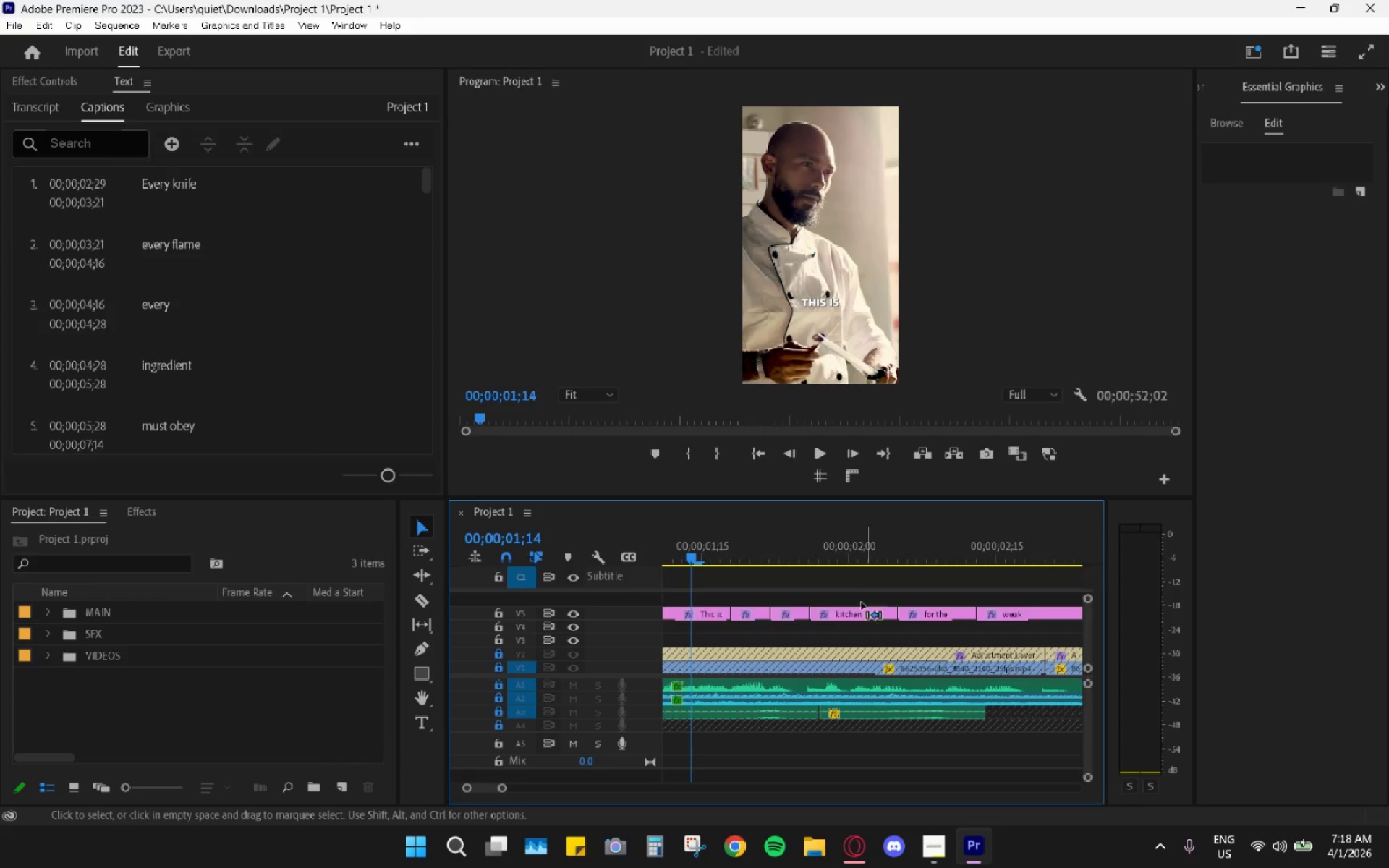 
key(Control+Z)
 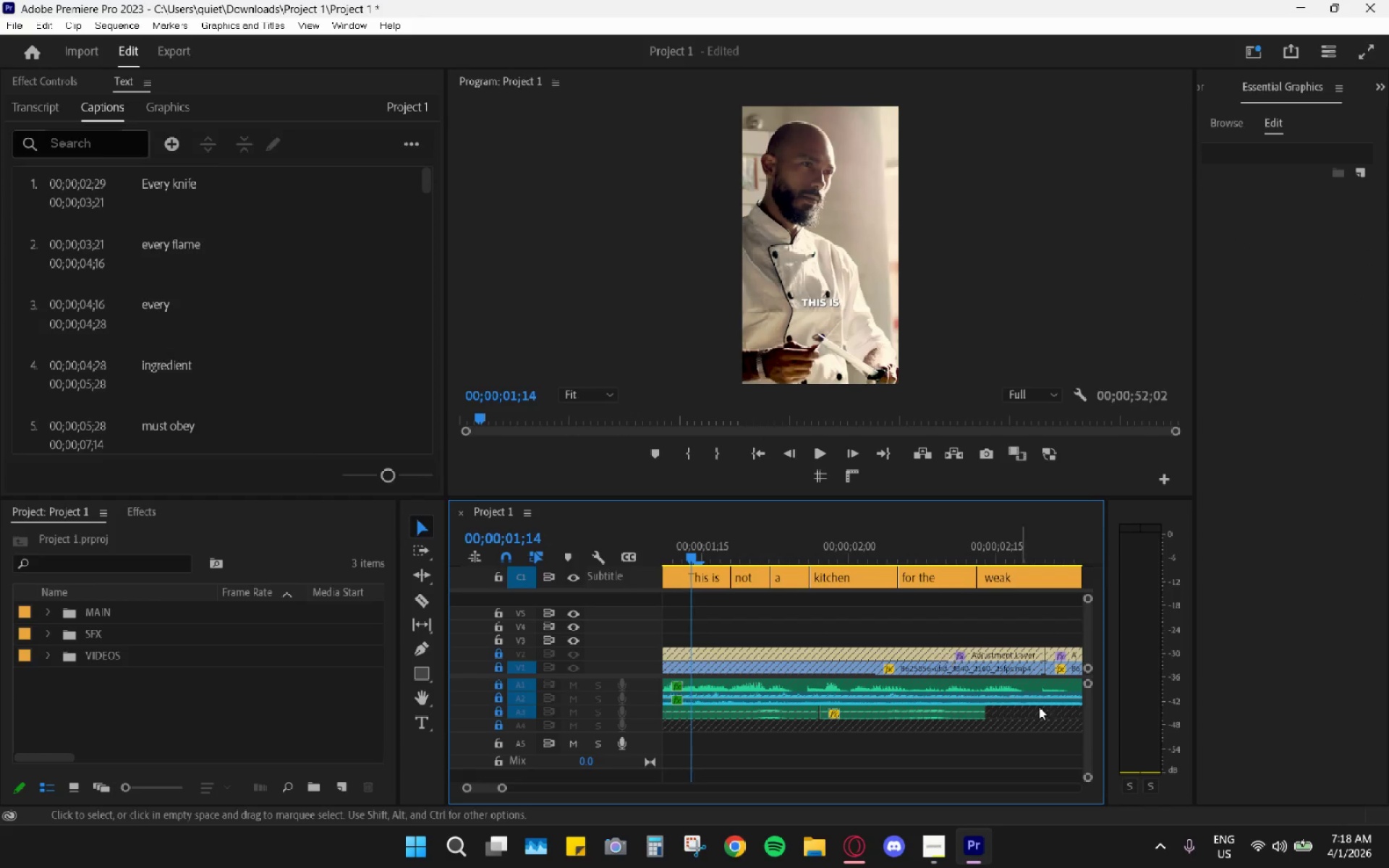 
key(Control+Z)
 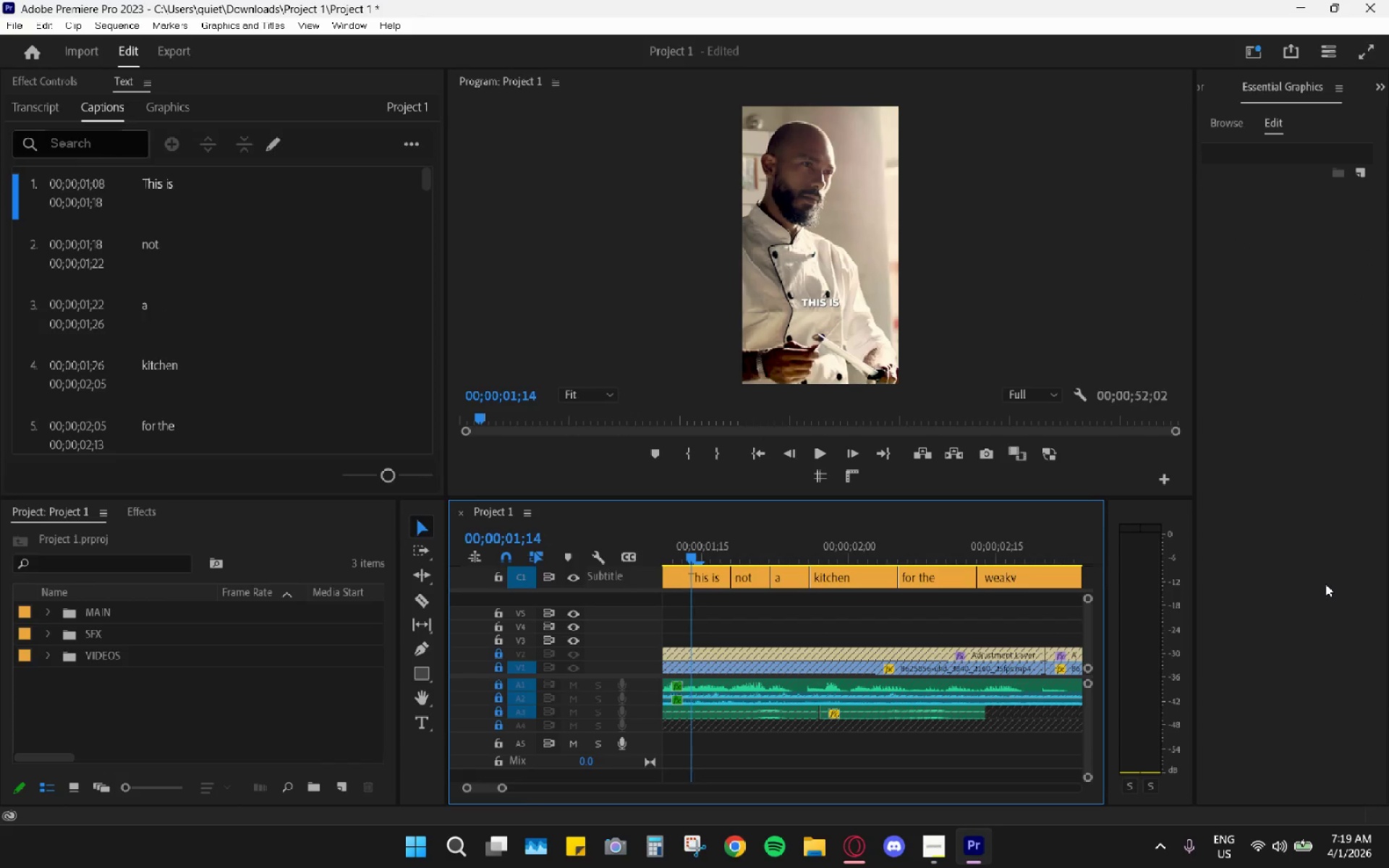 
wait(5.97)
 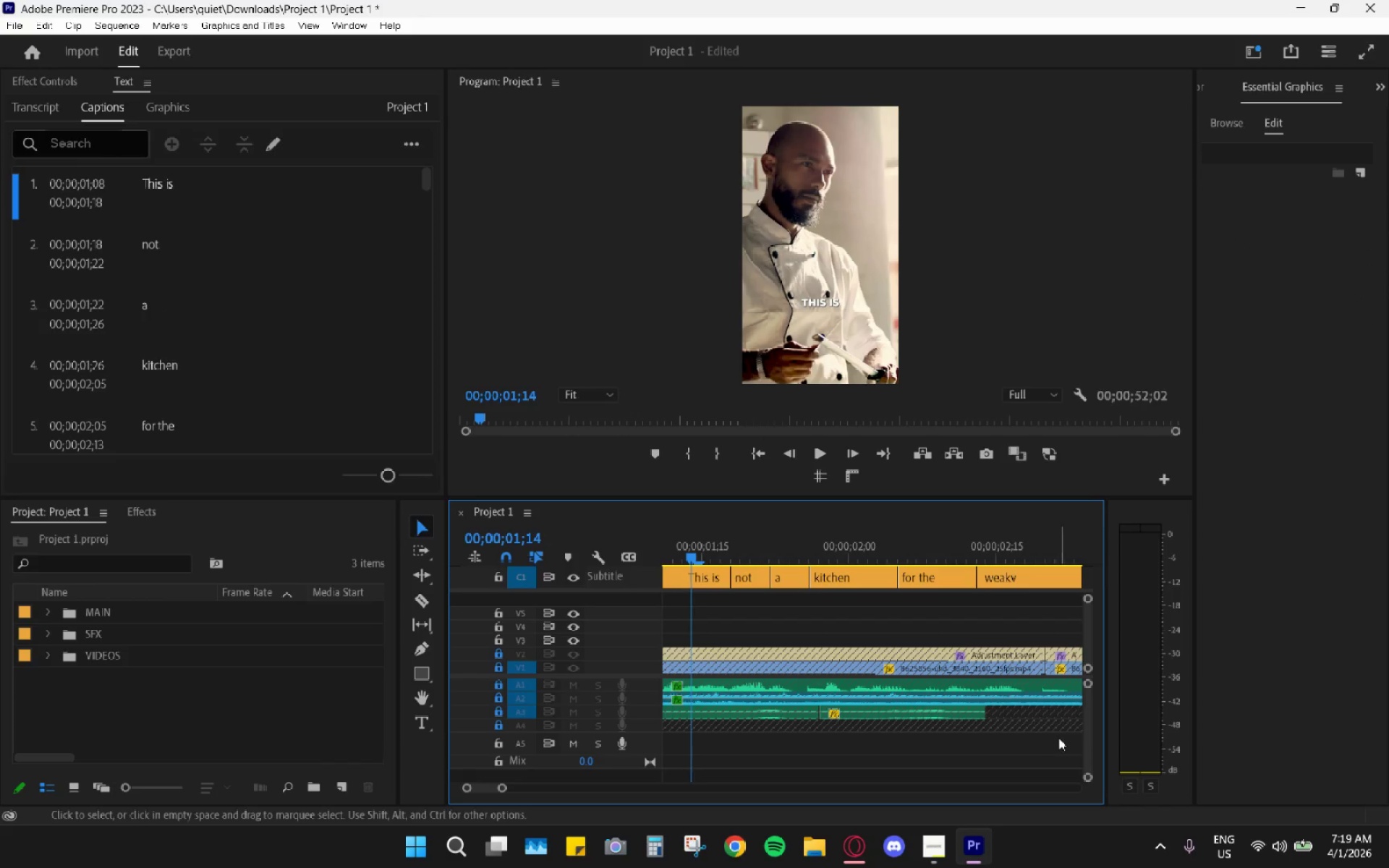 
key(Control+Z)
 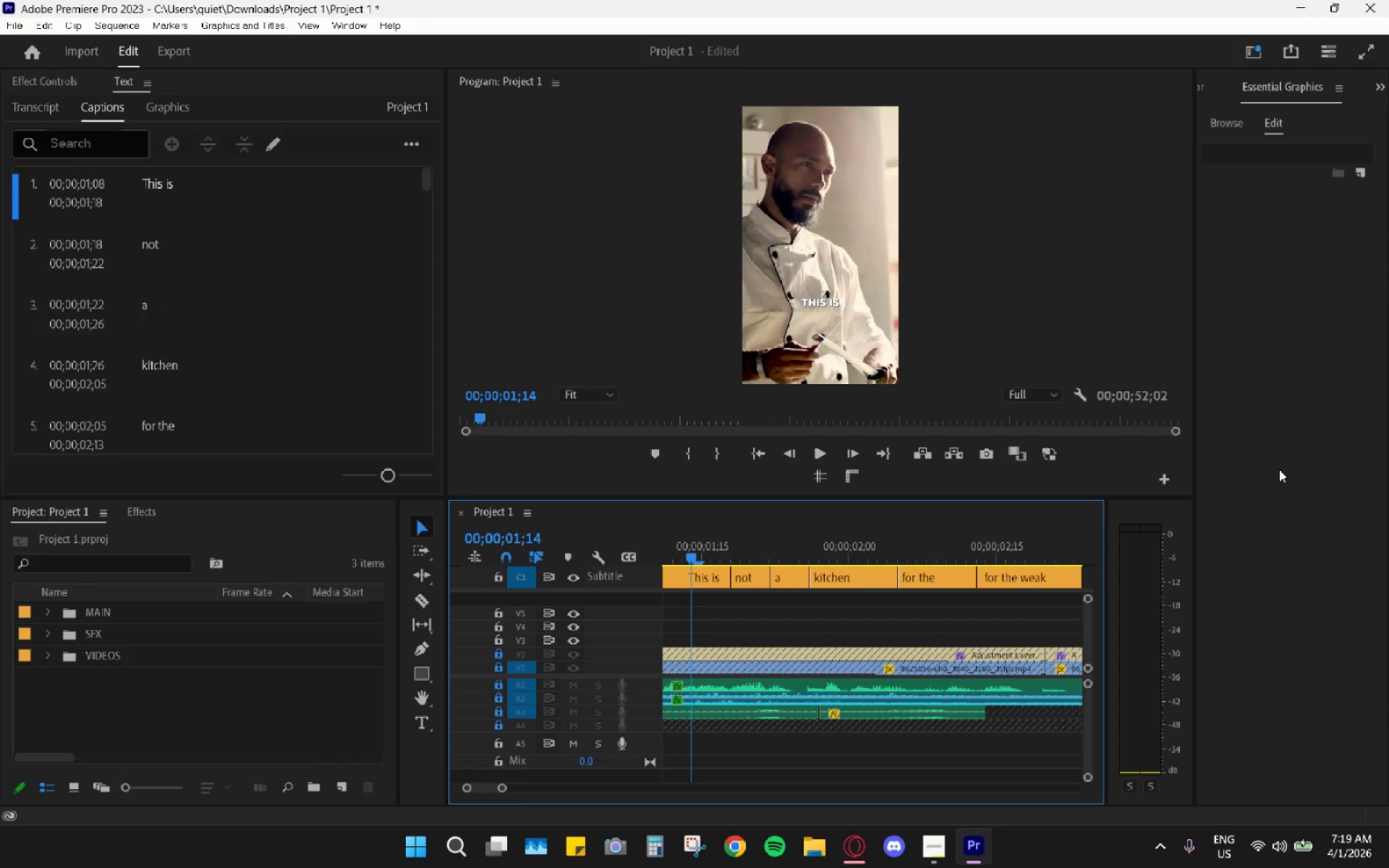 
key(Control+Z)
 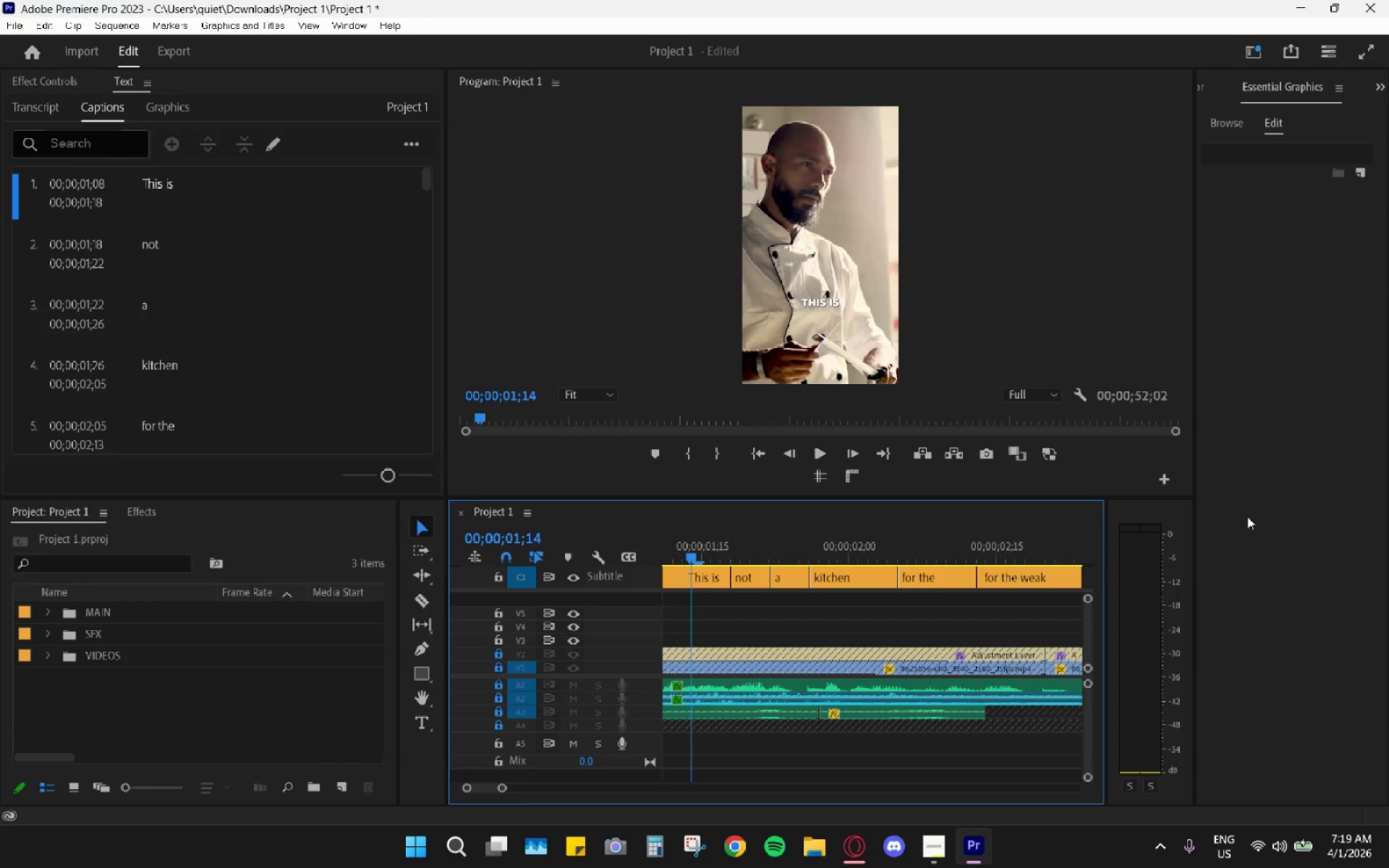 
key(Control+Z)
 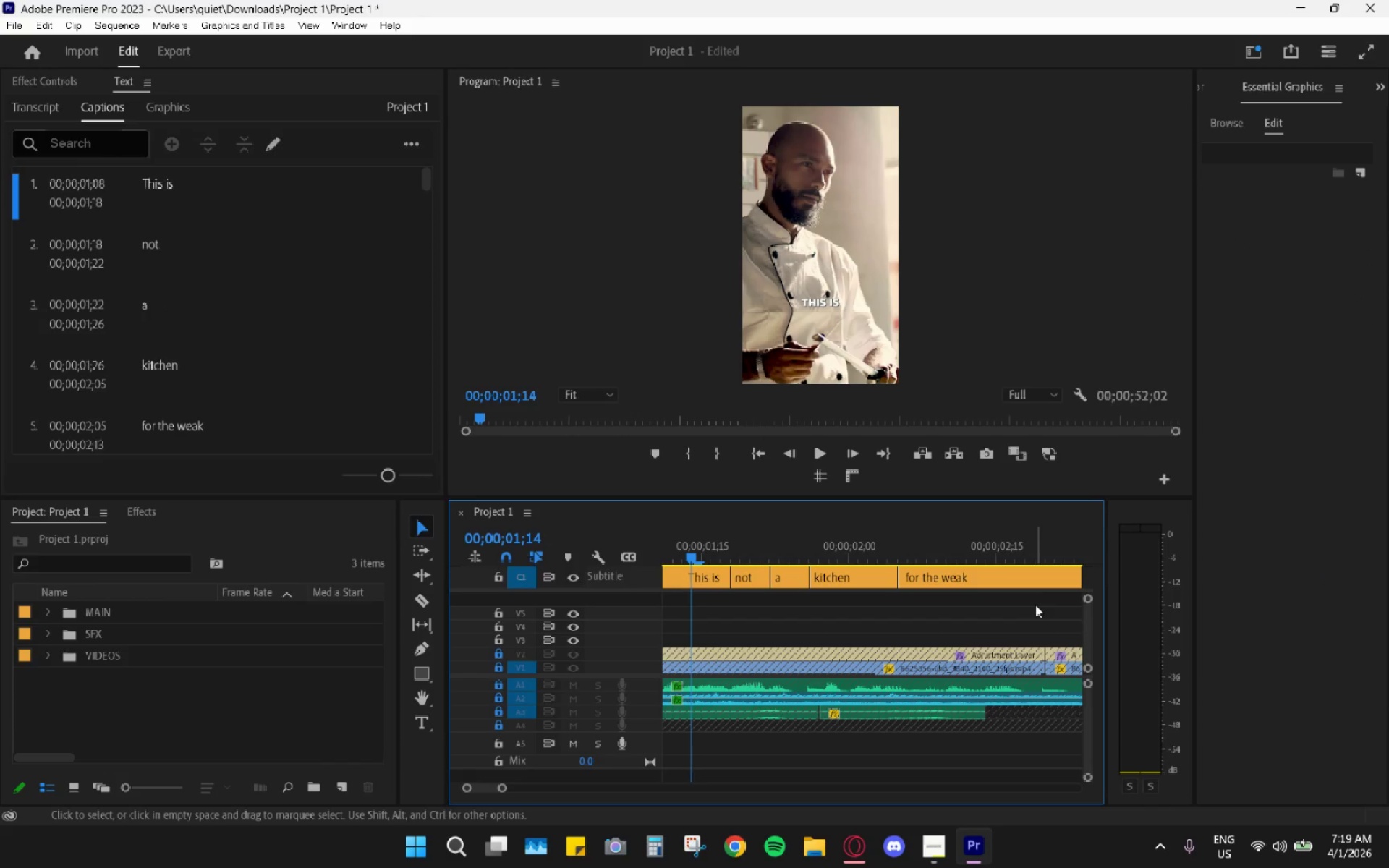 
key(Control+Z)
 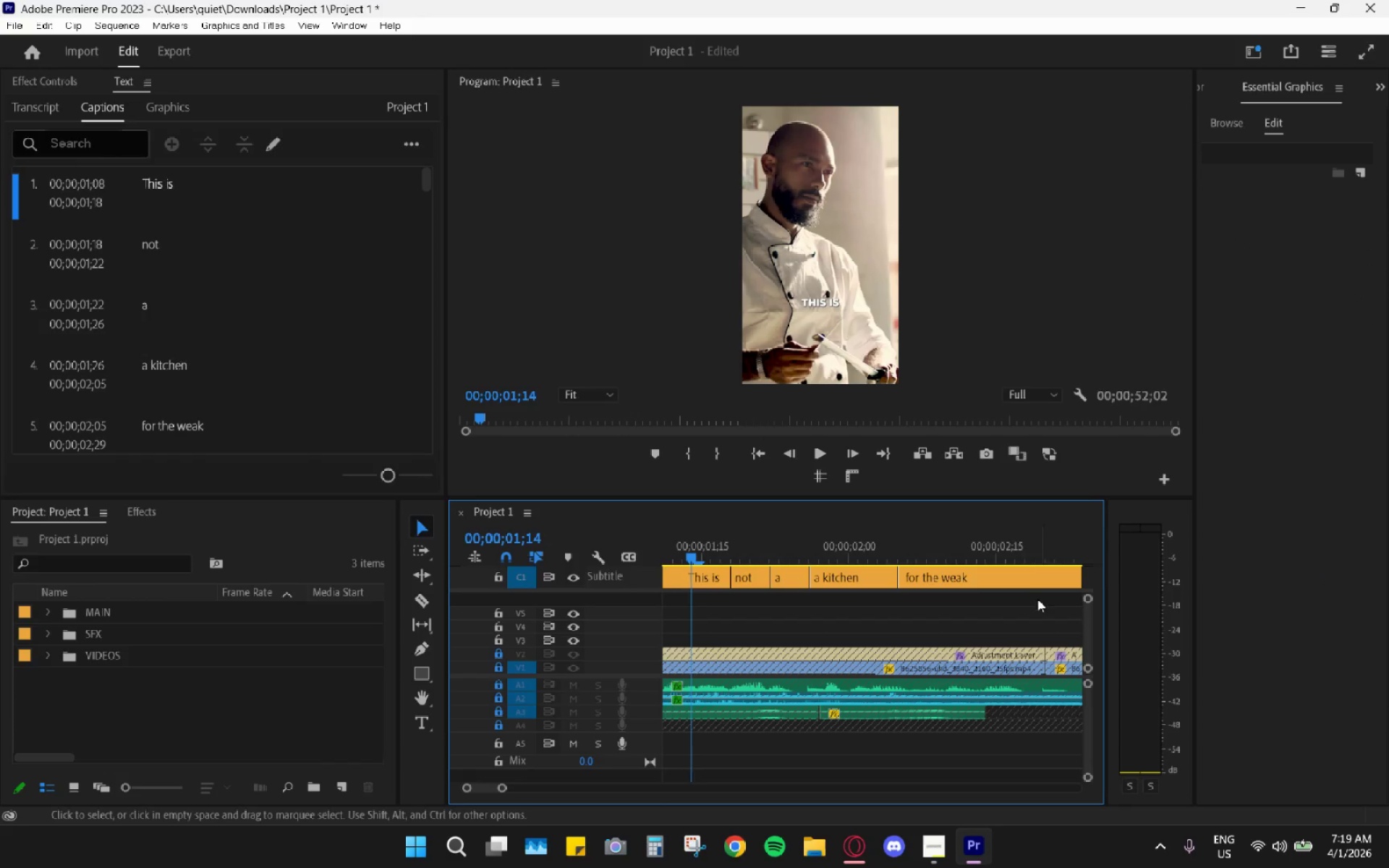 
key(Control+Z)
 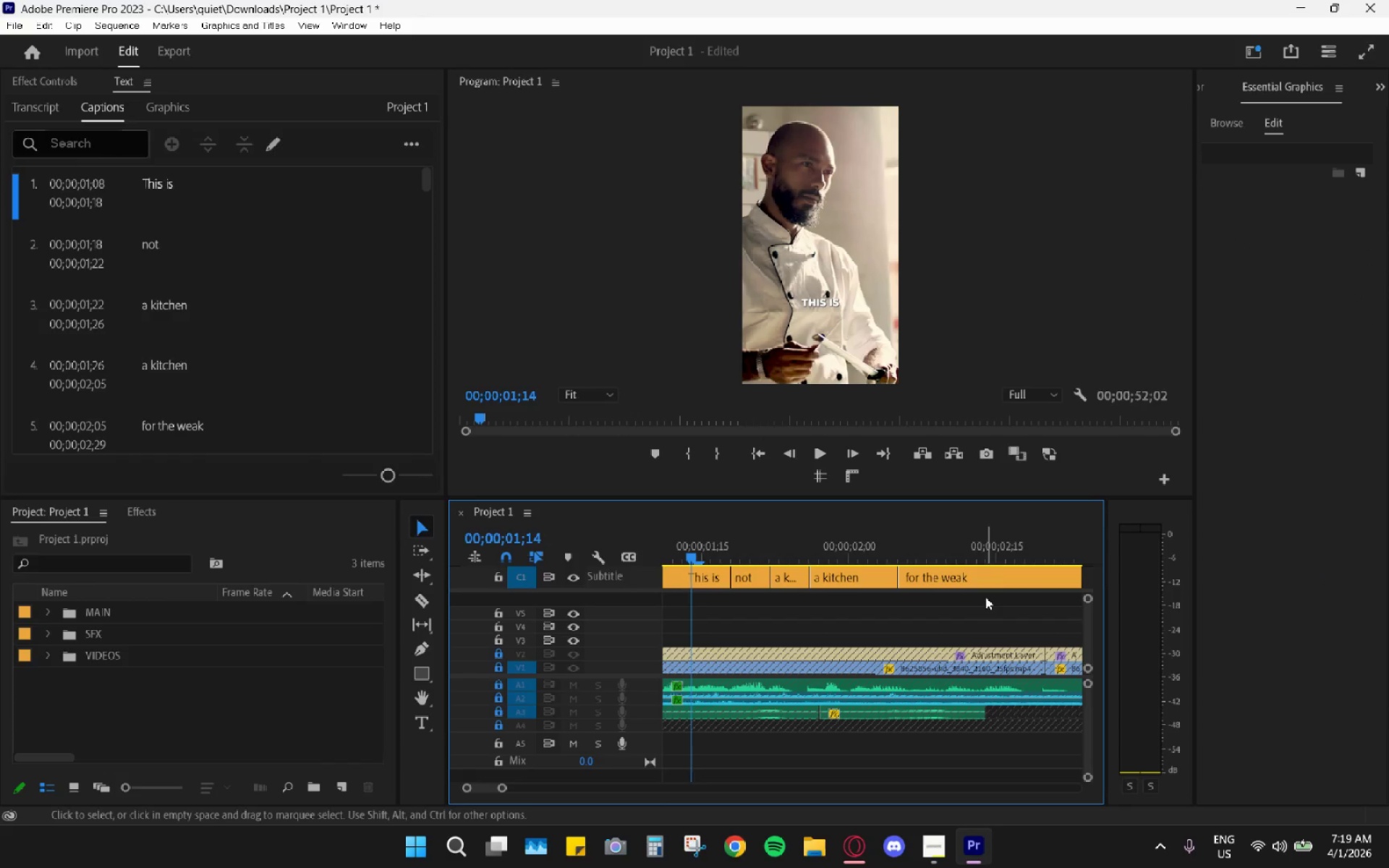 
key(Control+Z)
 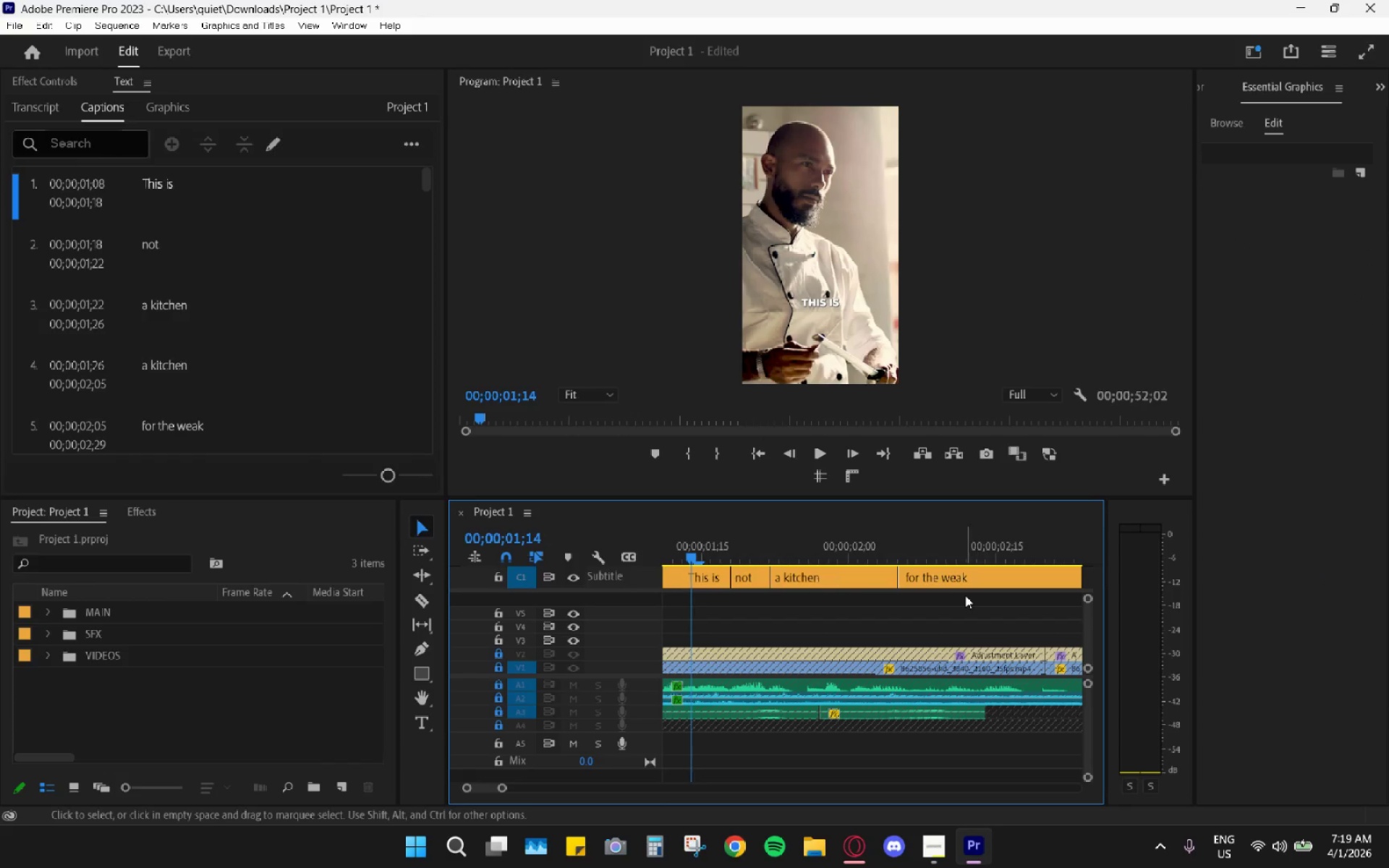 
key(Control+Z)
 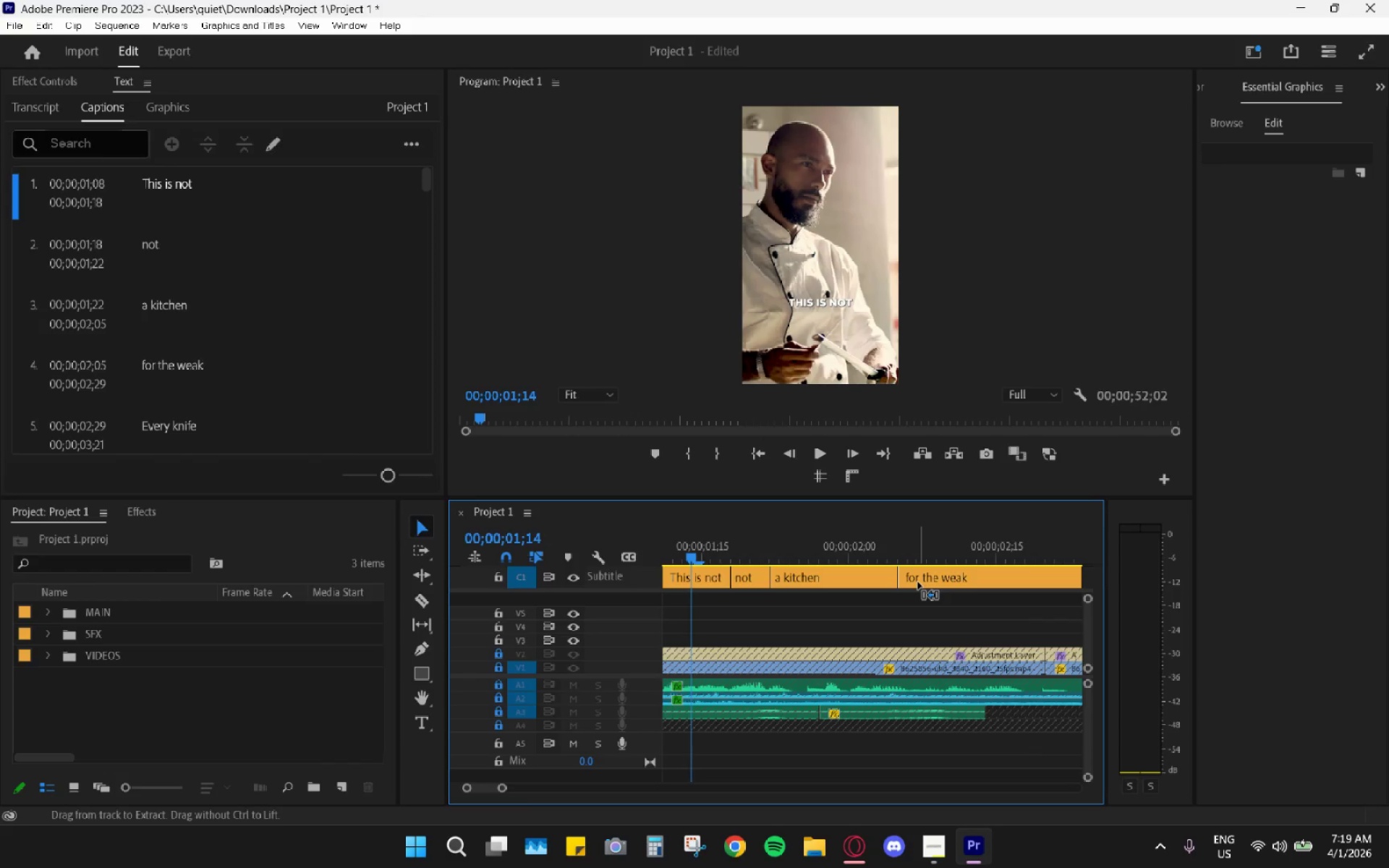 
key(Control+Z)
 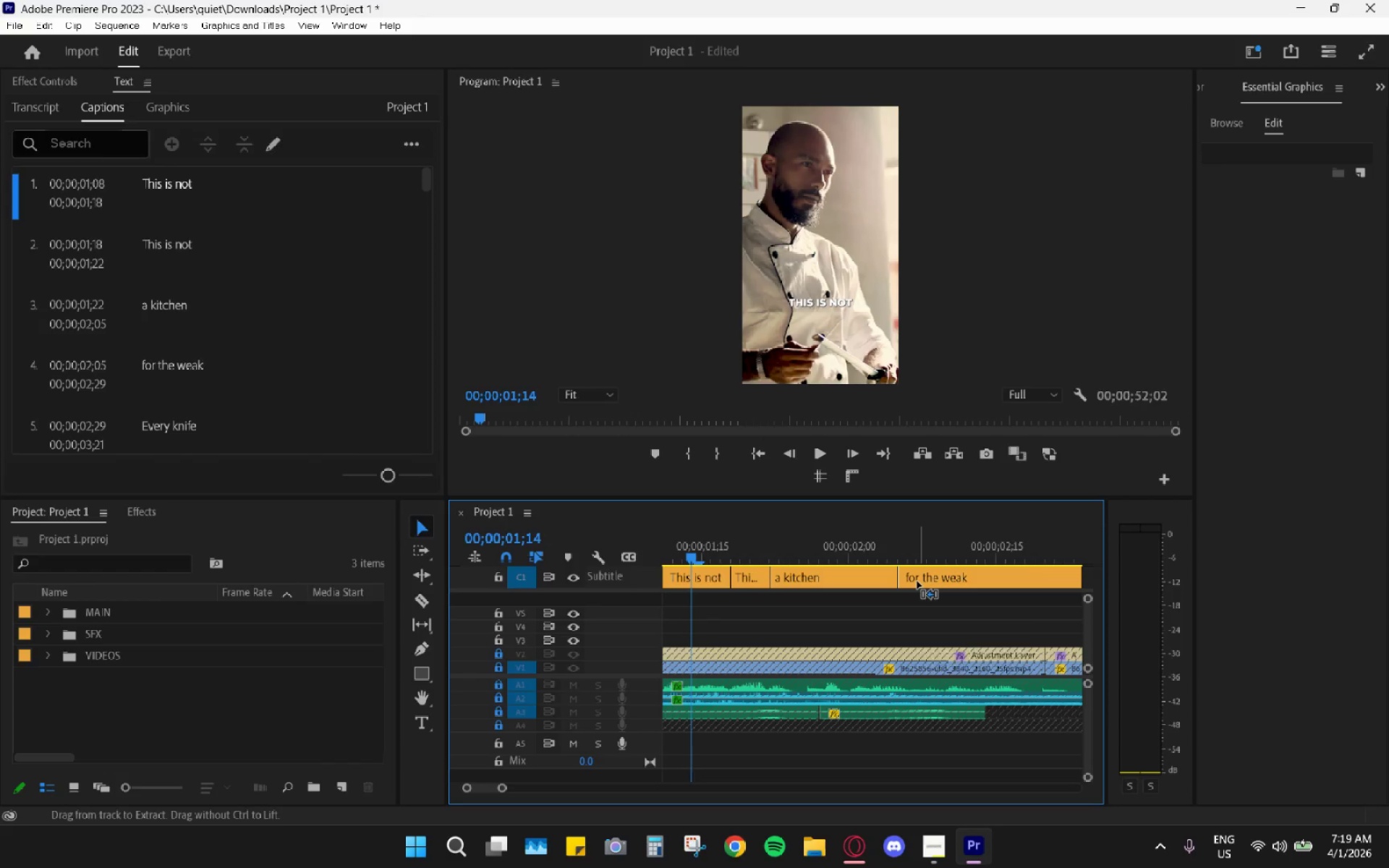 
key(Control+Z)
 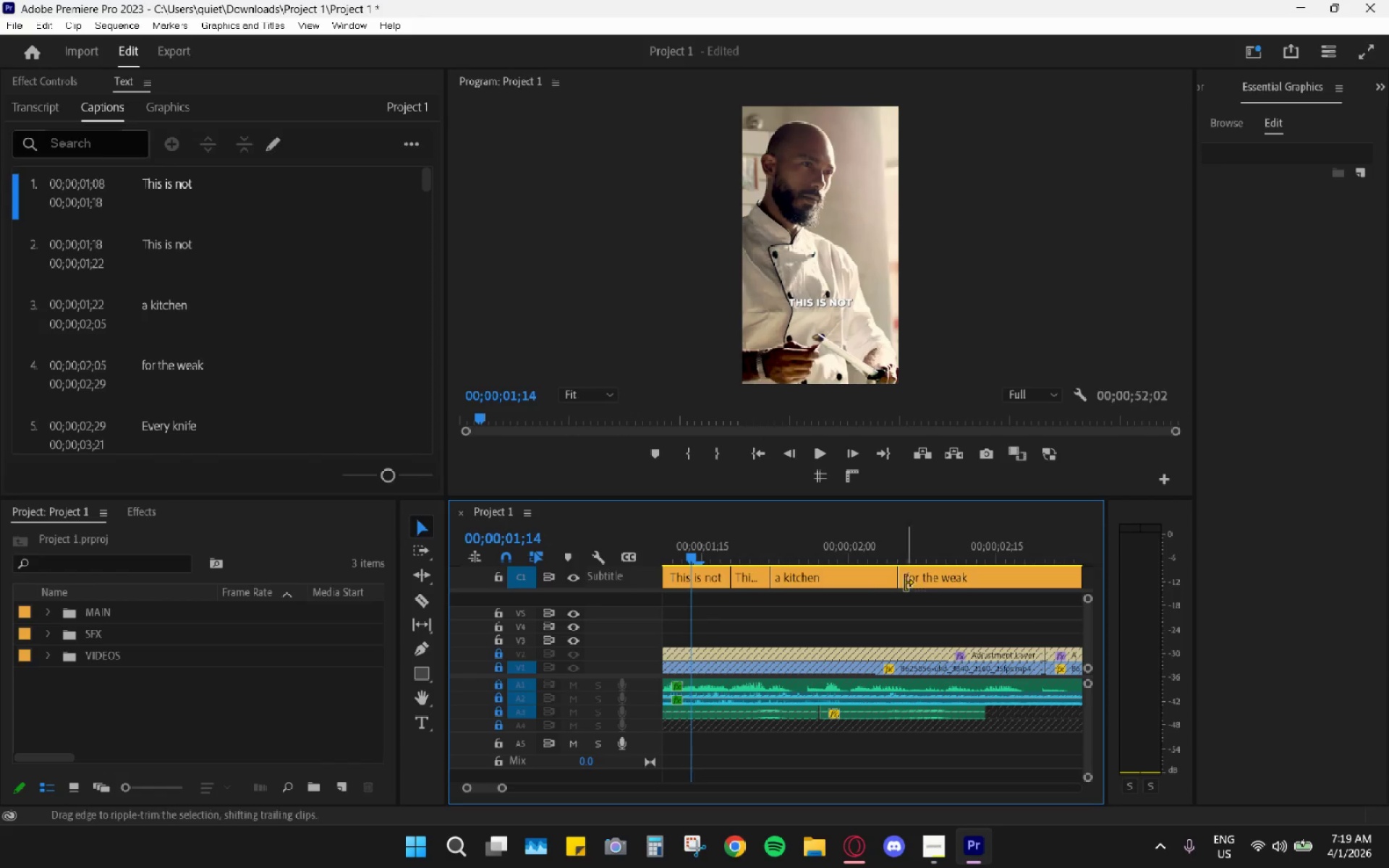 
key(Control+Z)
 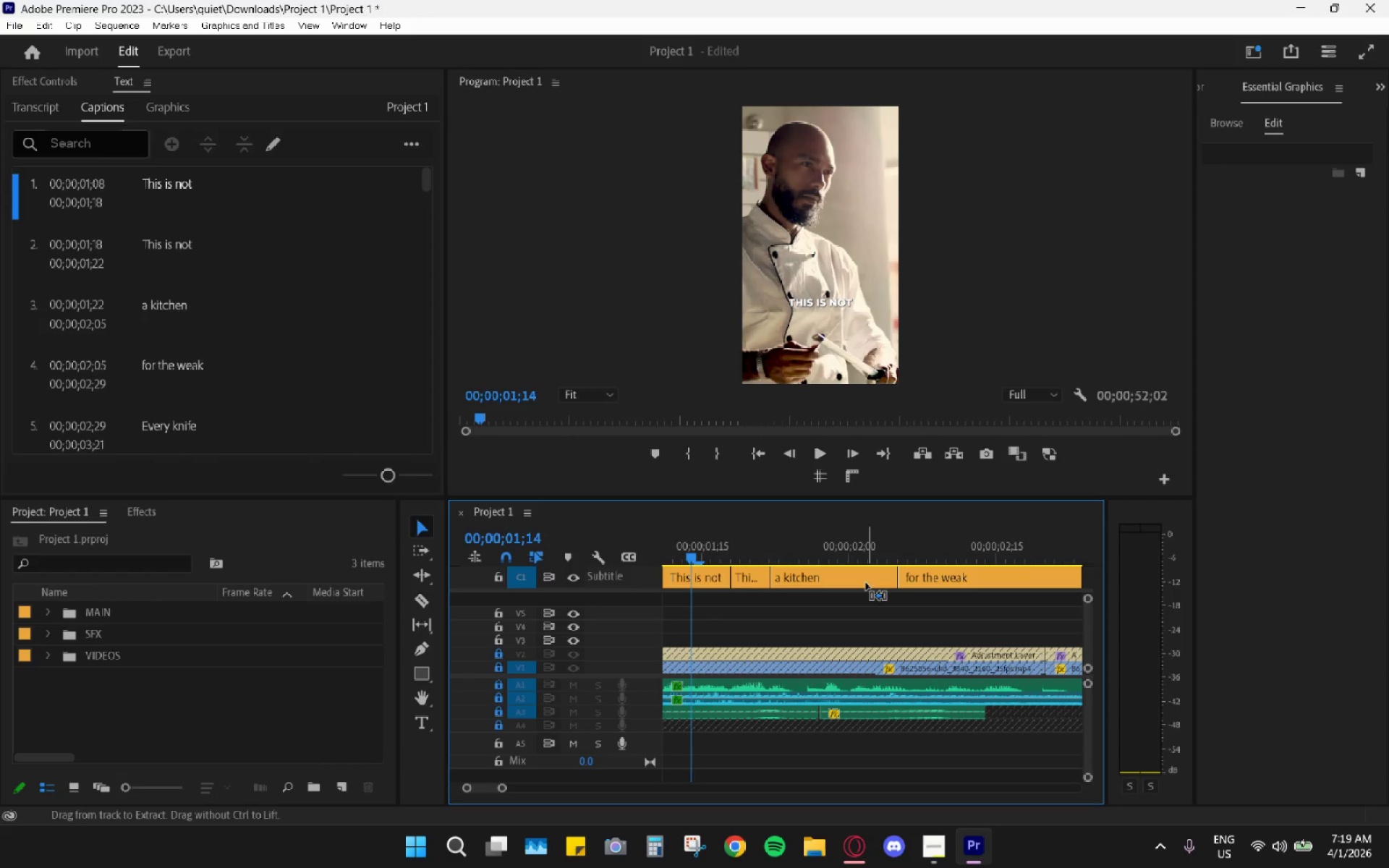 
key(Control+Z)
 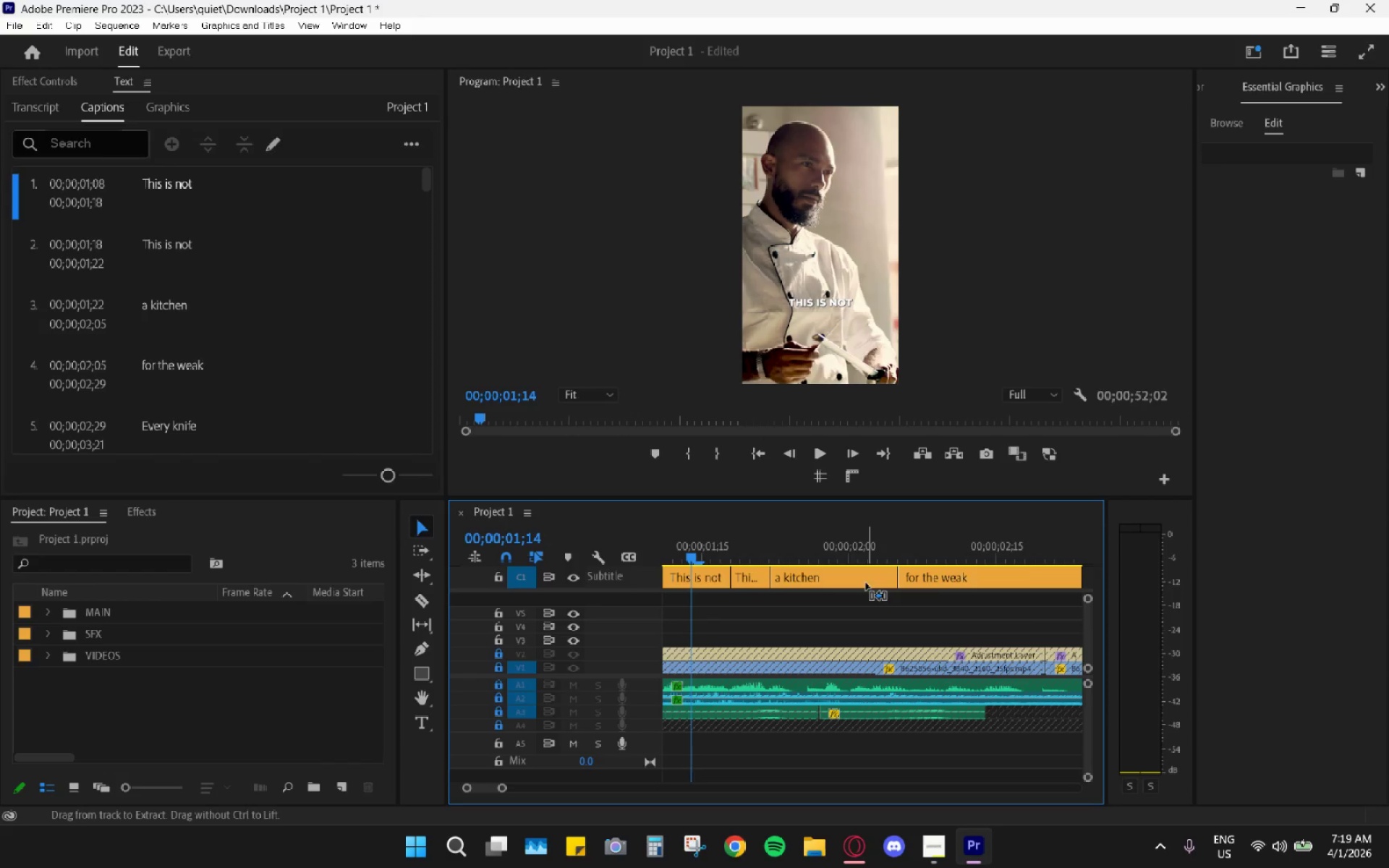 
key(Control+Z)
 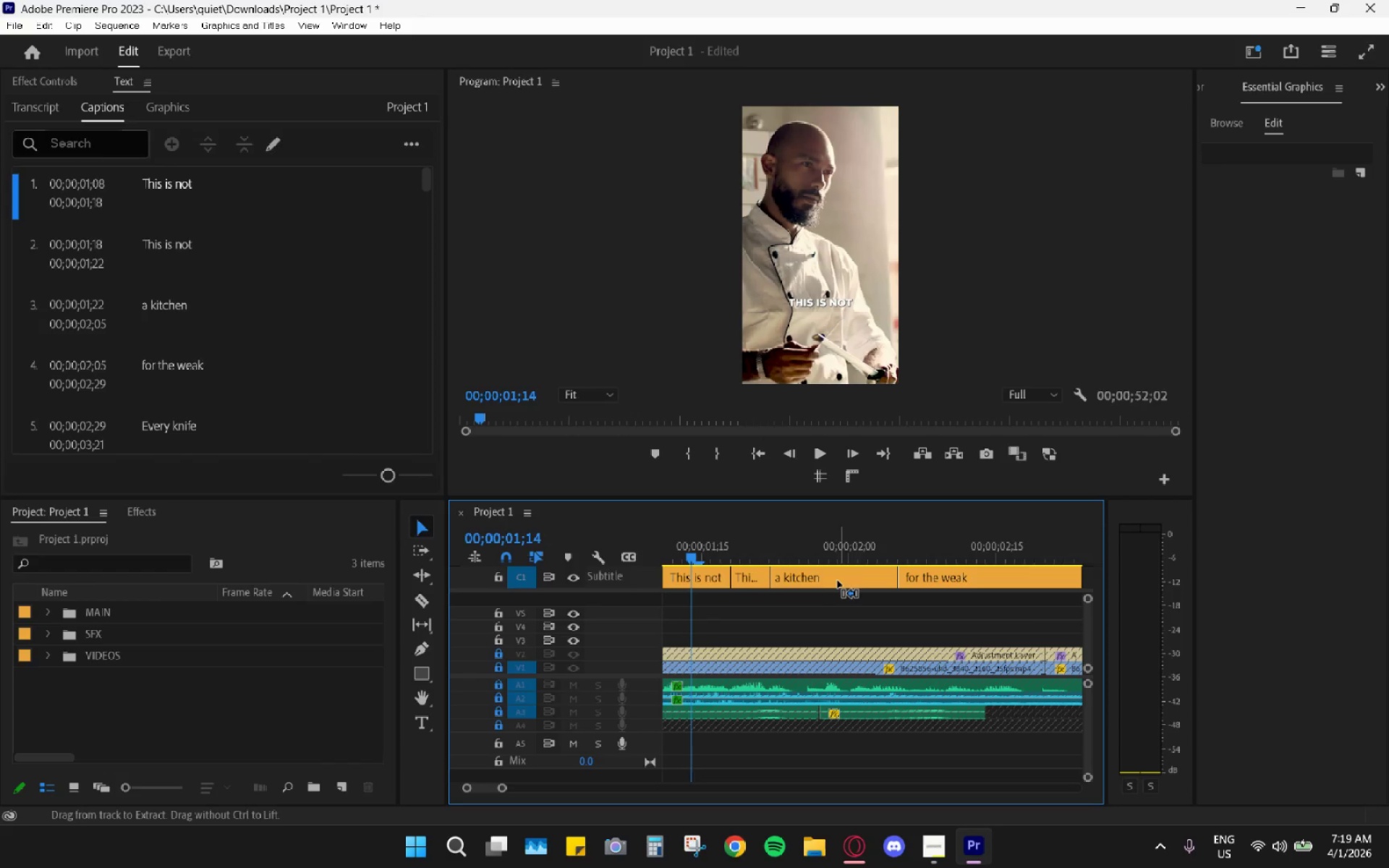 
key(Control+Z)
 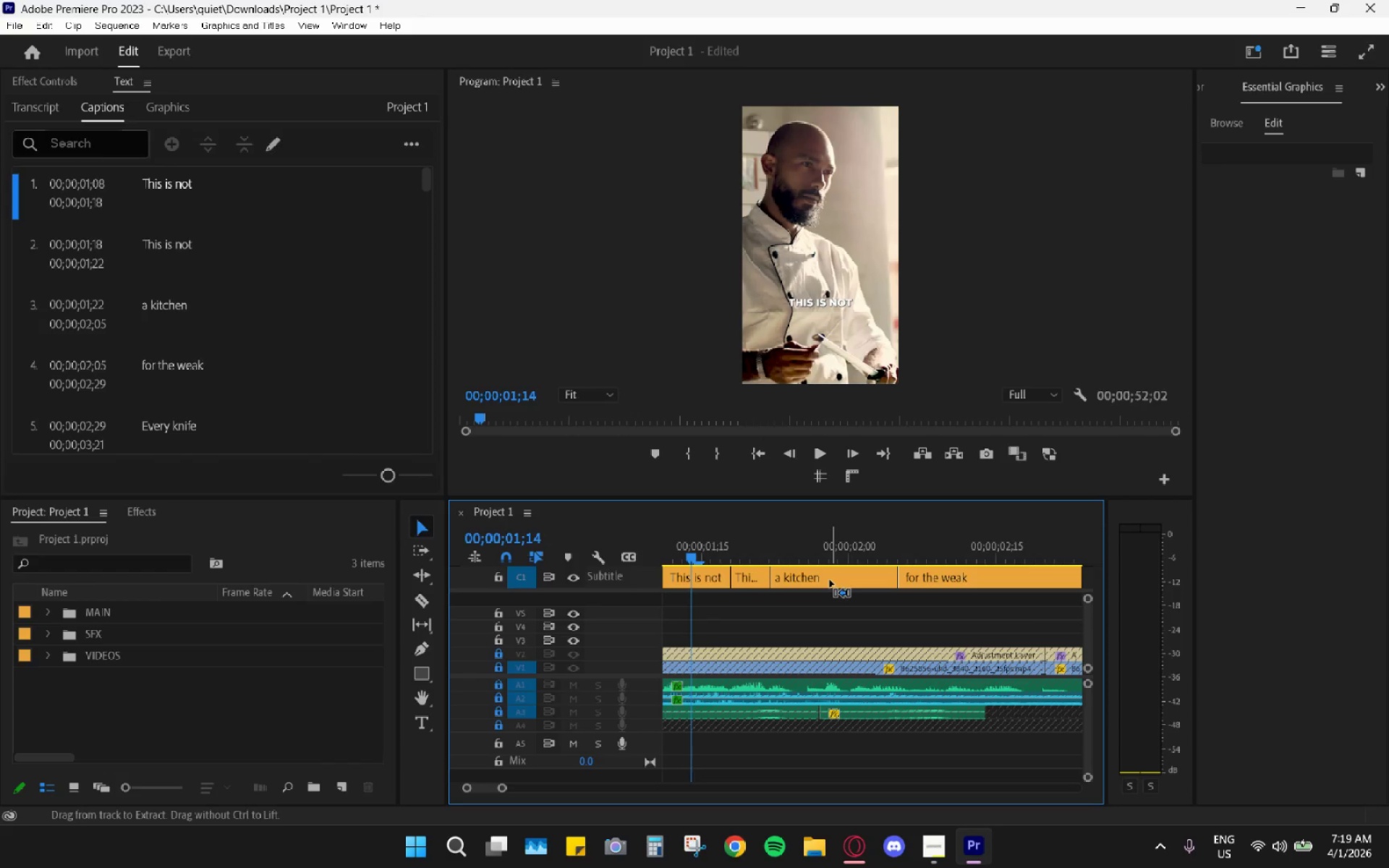 
key(Control+Z)
 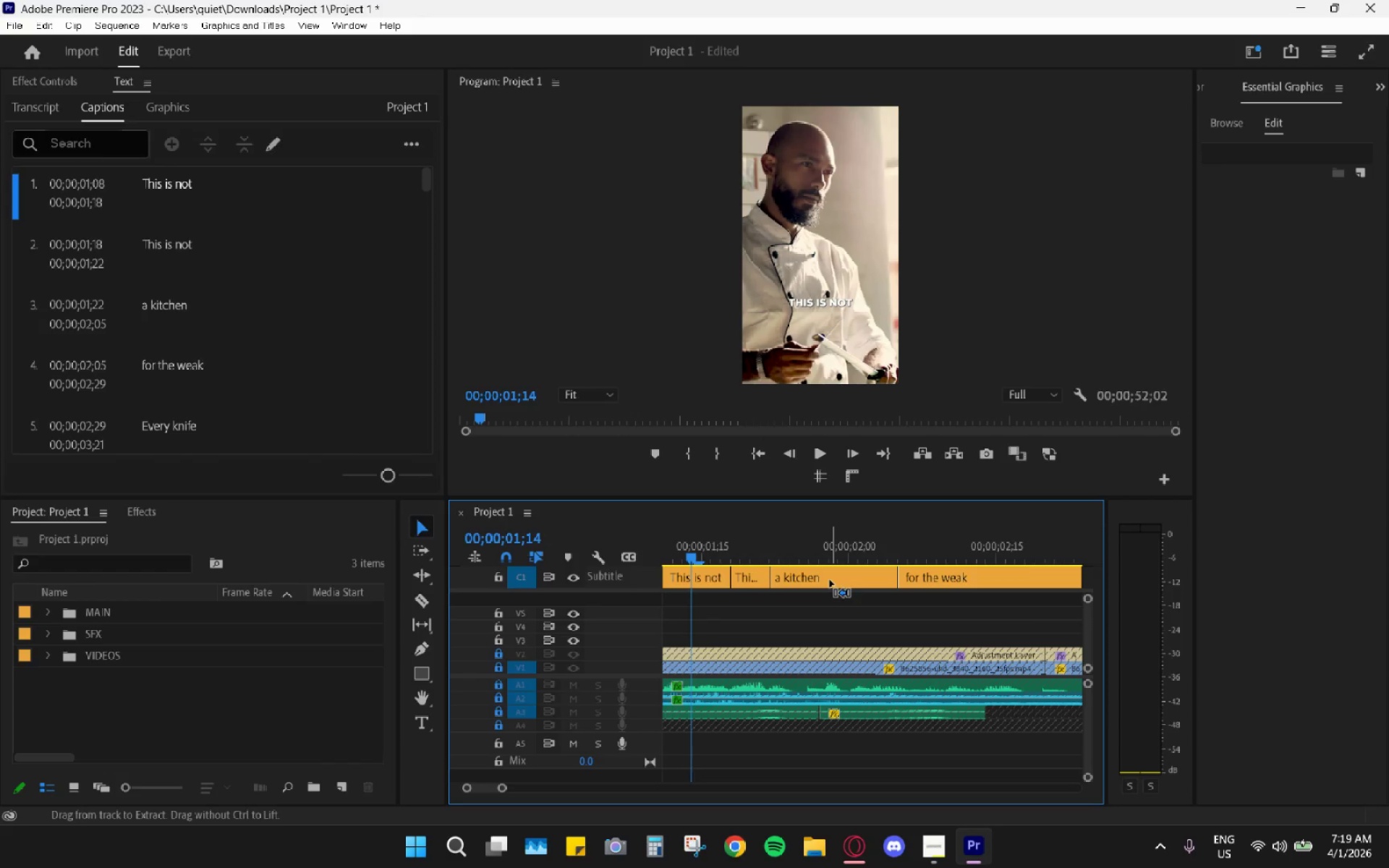 
key(Control+Z)
 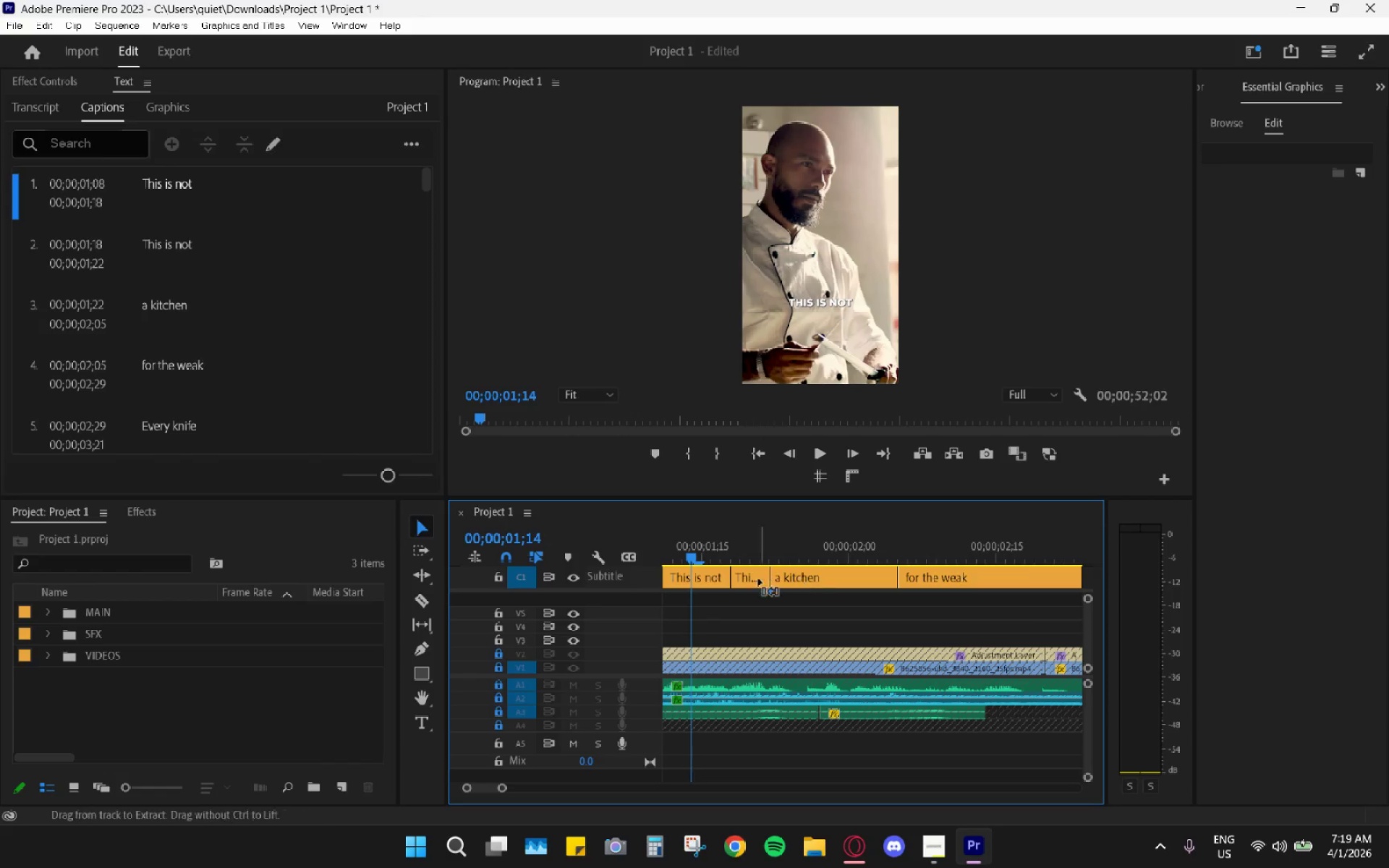 
key(Control+Z)
 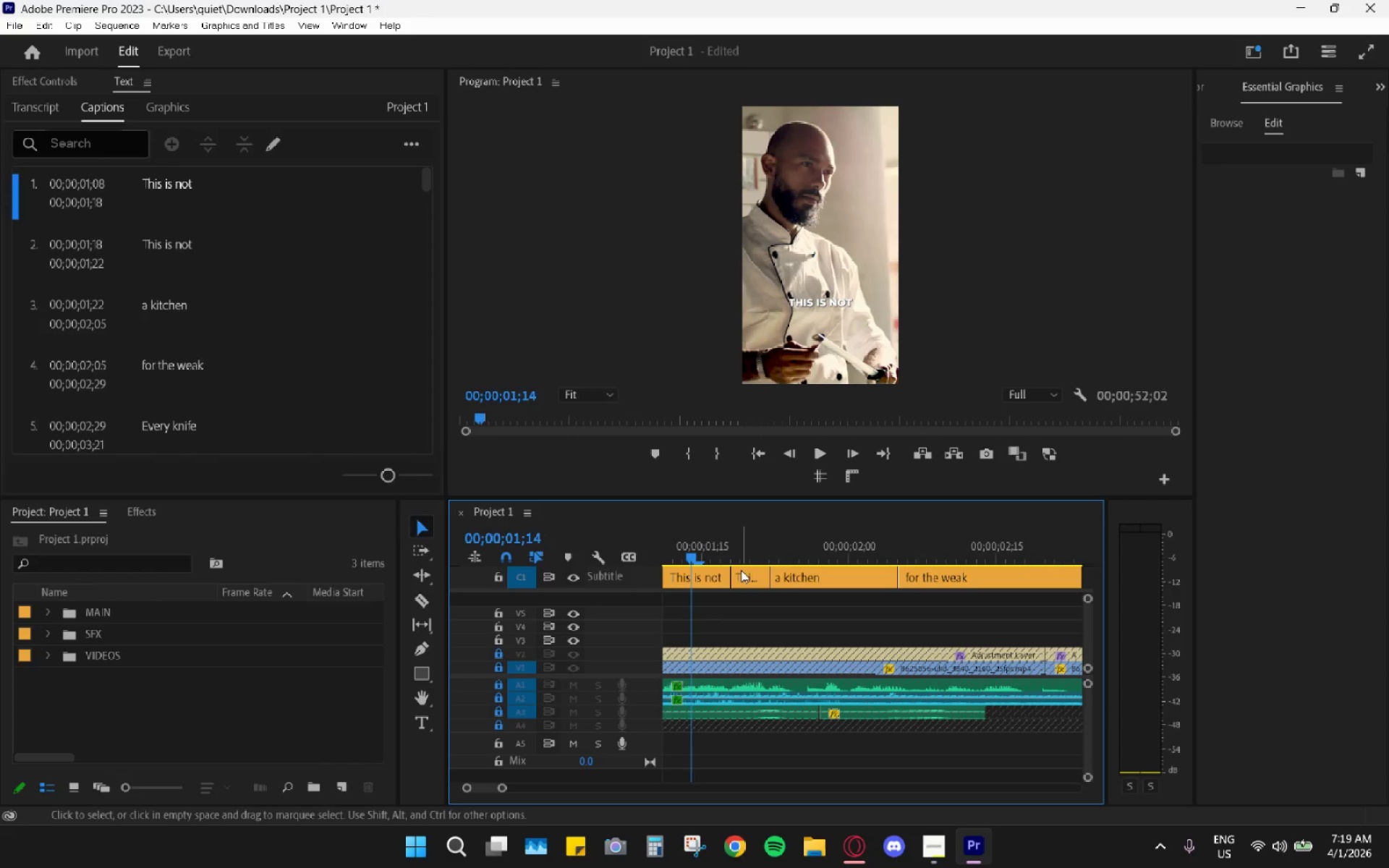 
left_click([741, 572])
 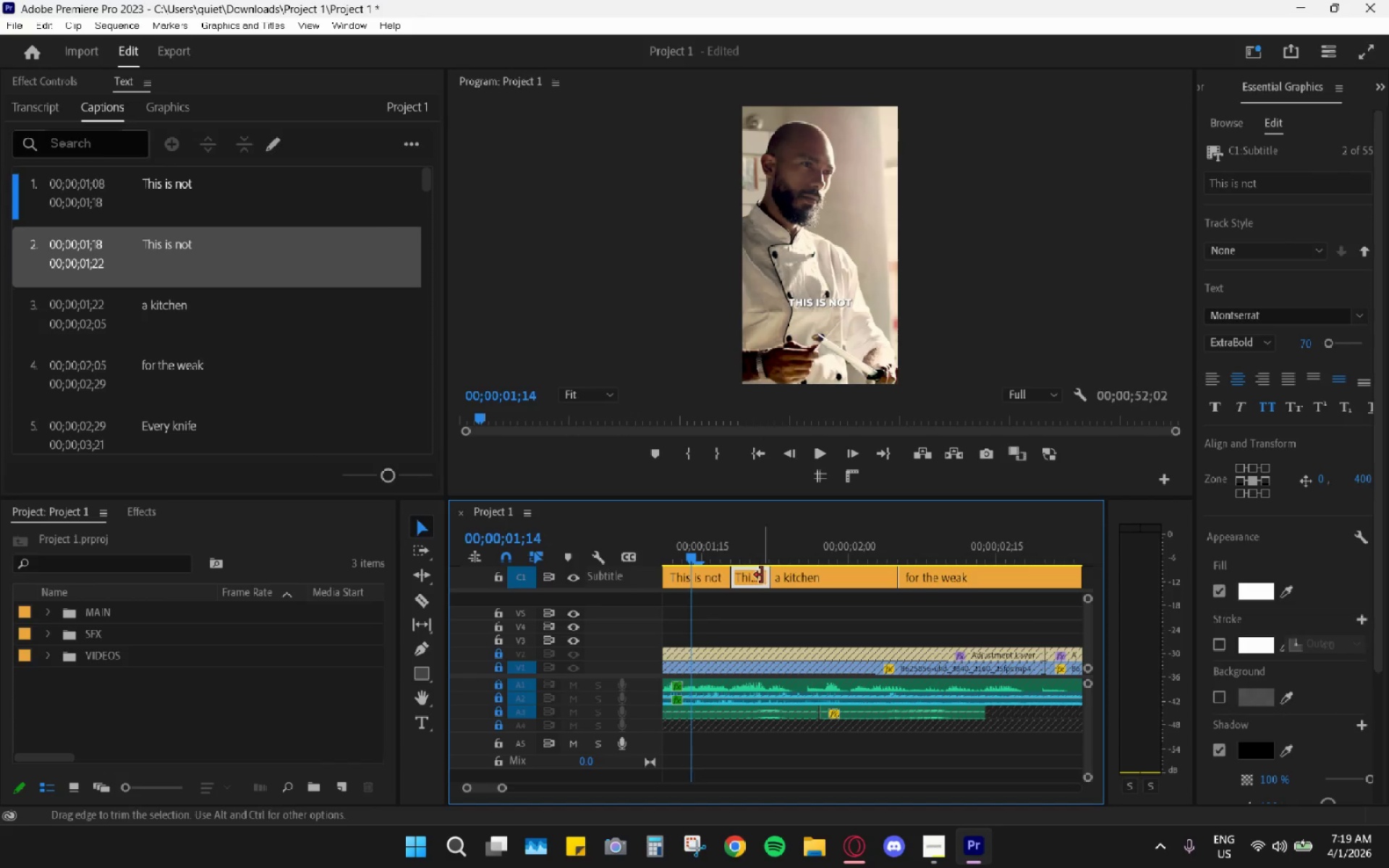 
key(H)
 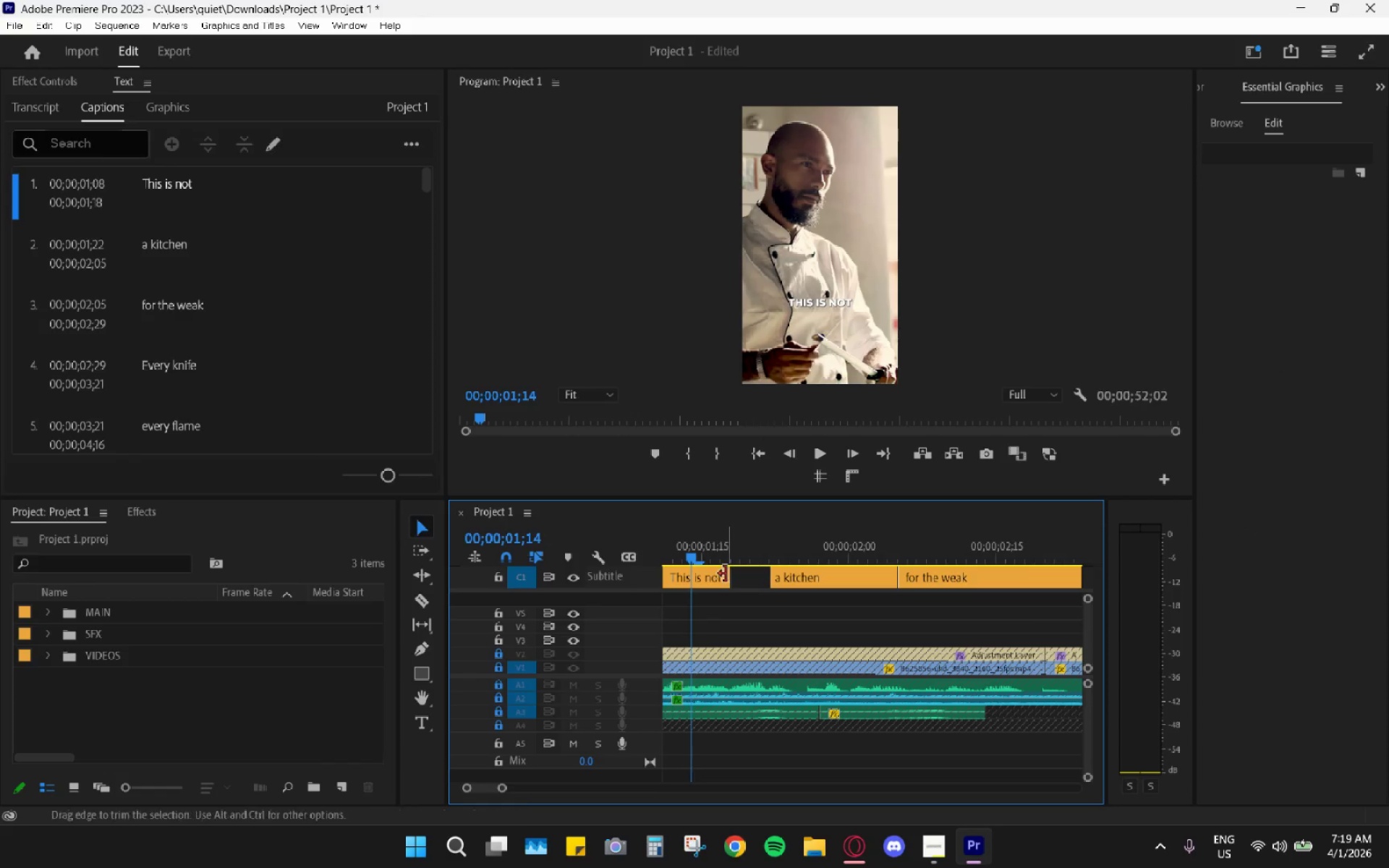 
left_click_drag(start_coordinate=[726, 576], to_coordinate=[765, 579])
 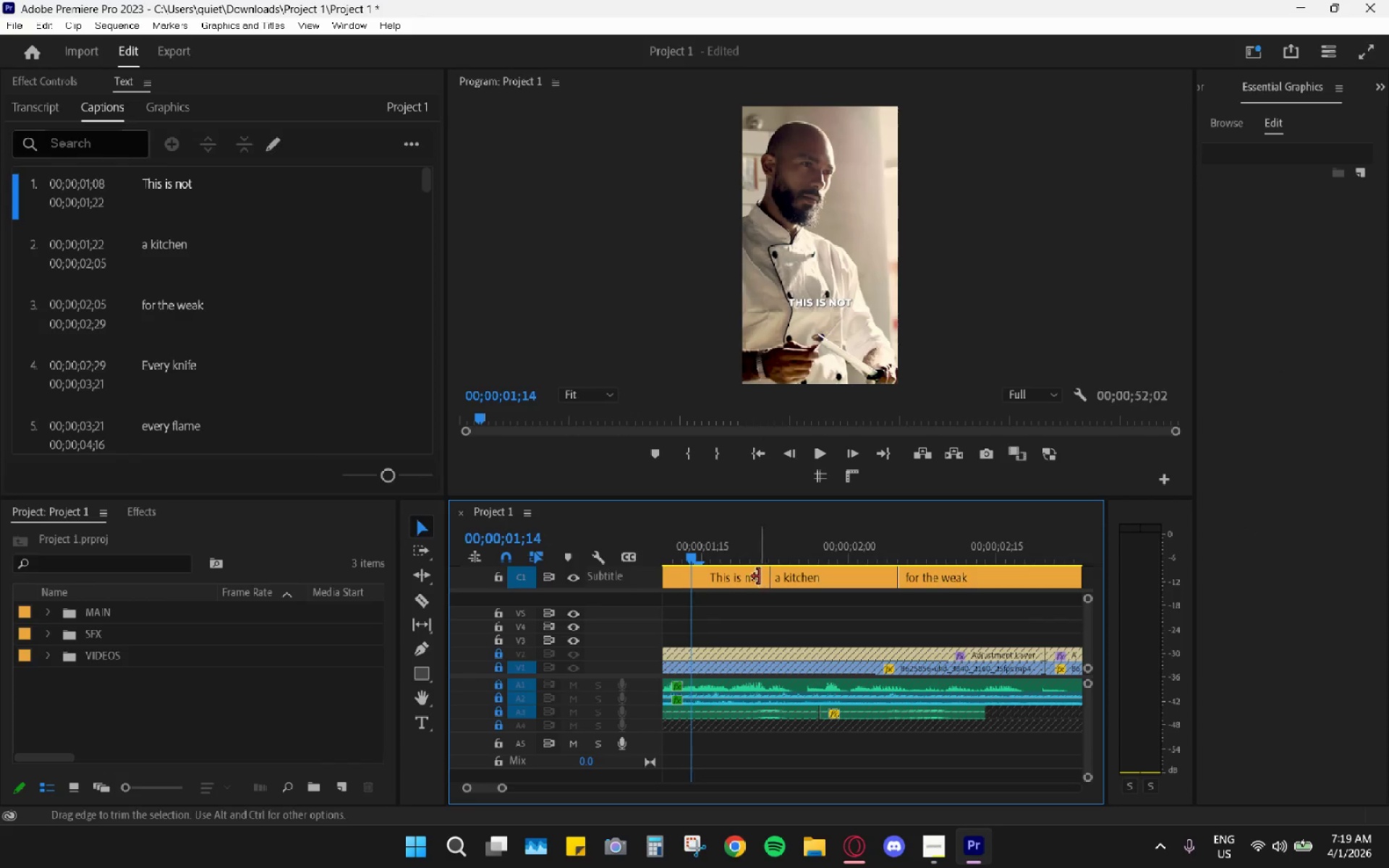 
key(Space)
 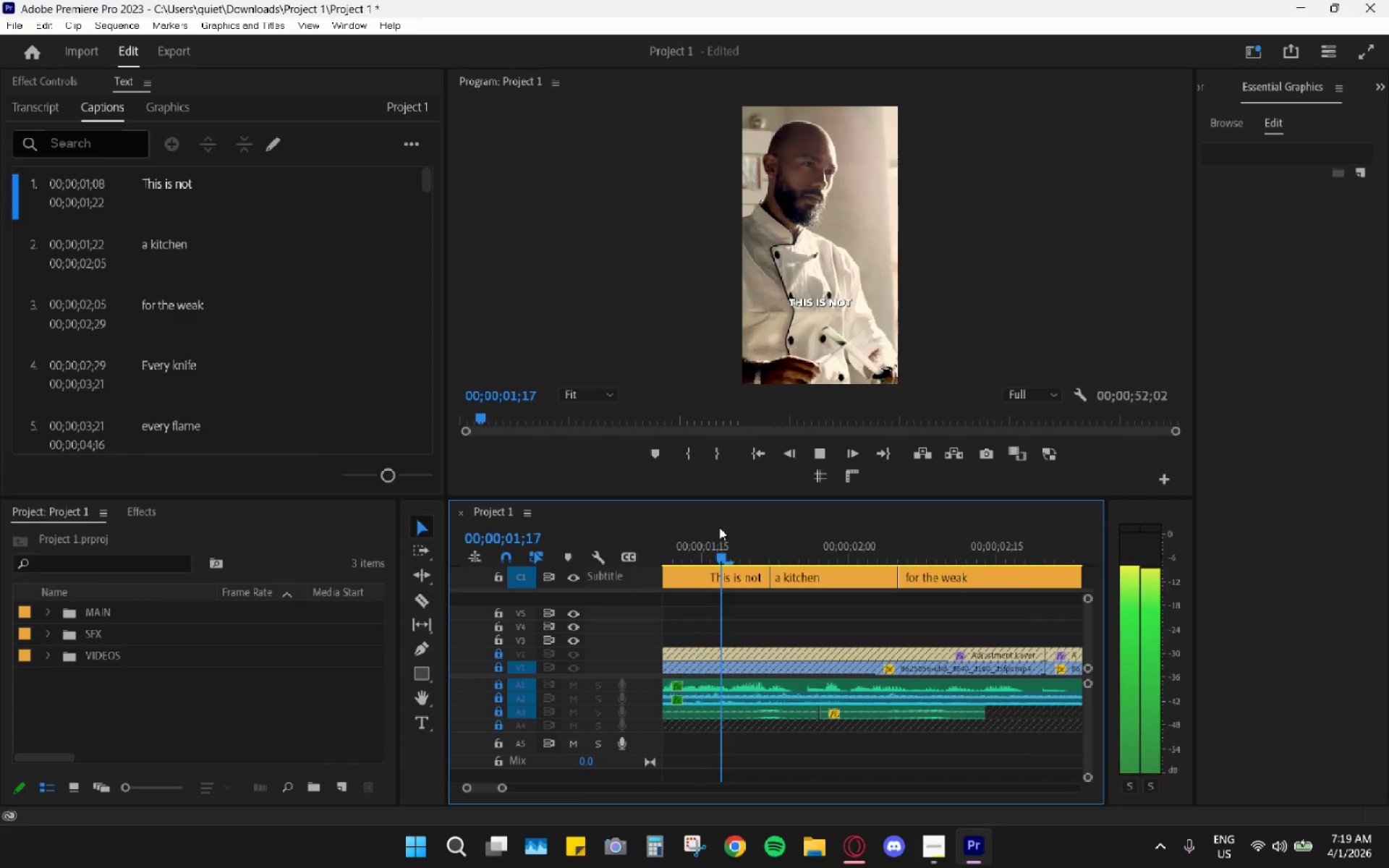 
key(Space)
 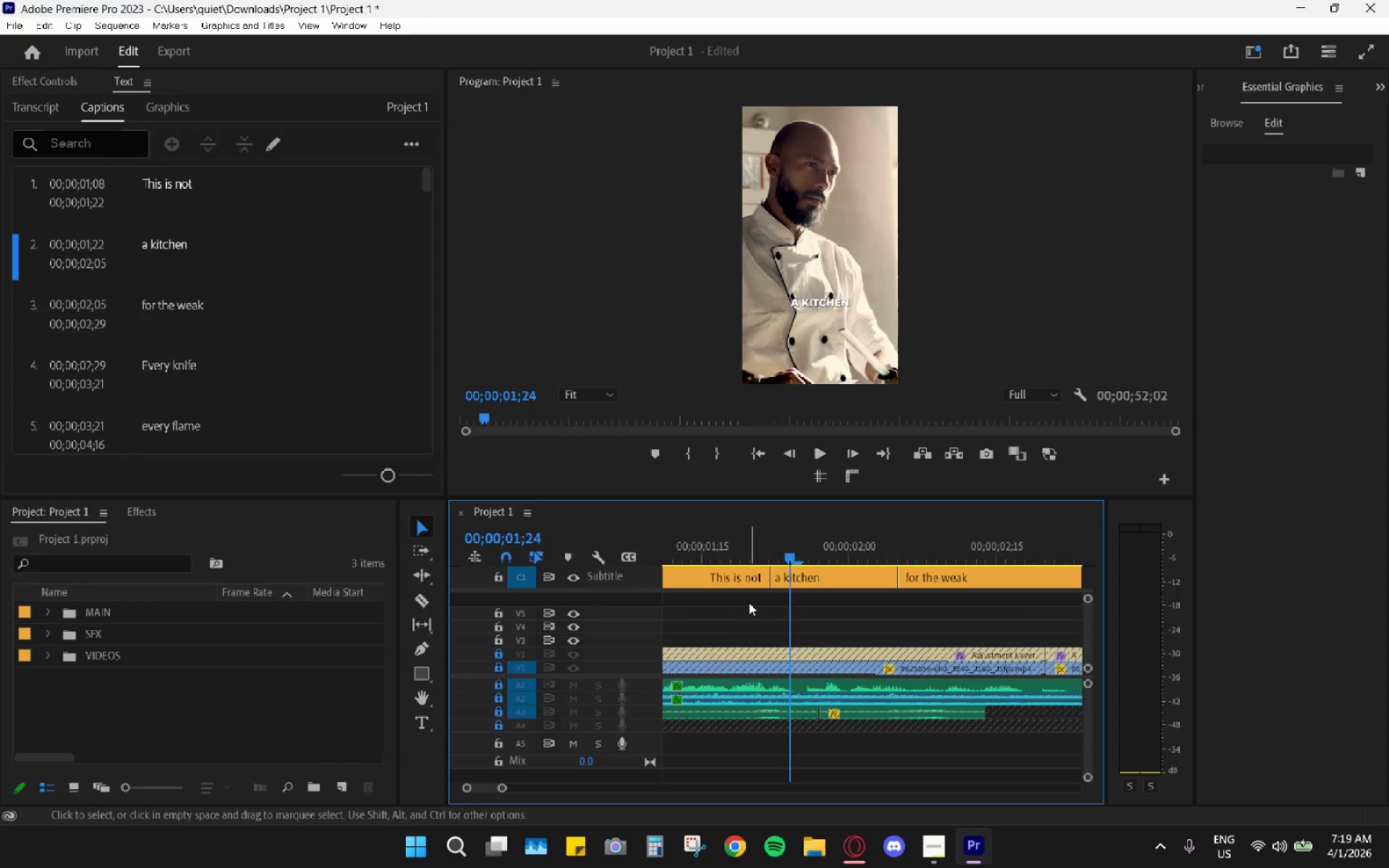 
hold_key(key=AltLeft, duration=0.78)
scroll: coordinate [761, 602], scroll_direction: down, amount: 10.0
 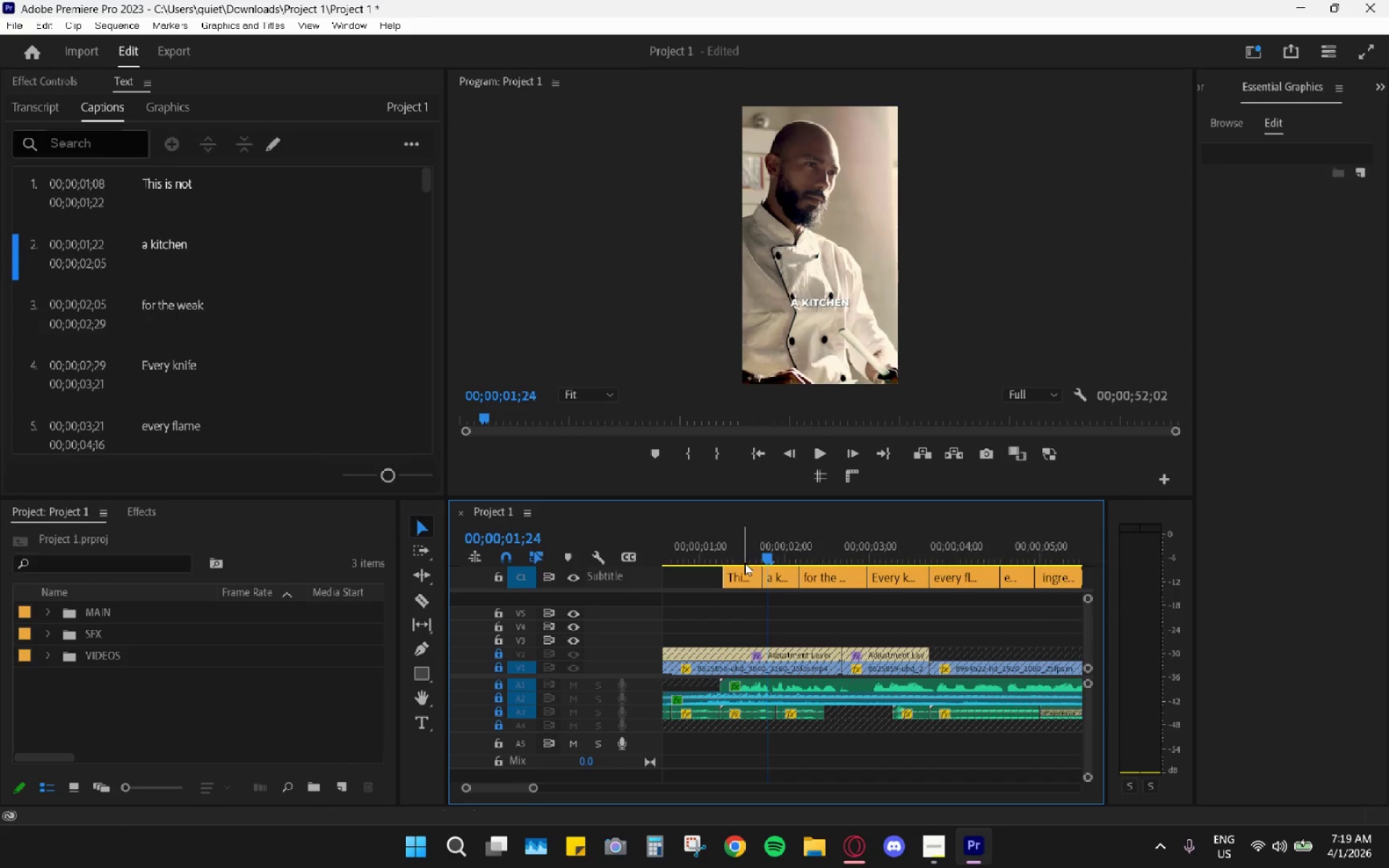 
left_click([742, 552])
 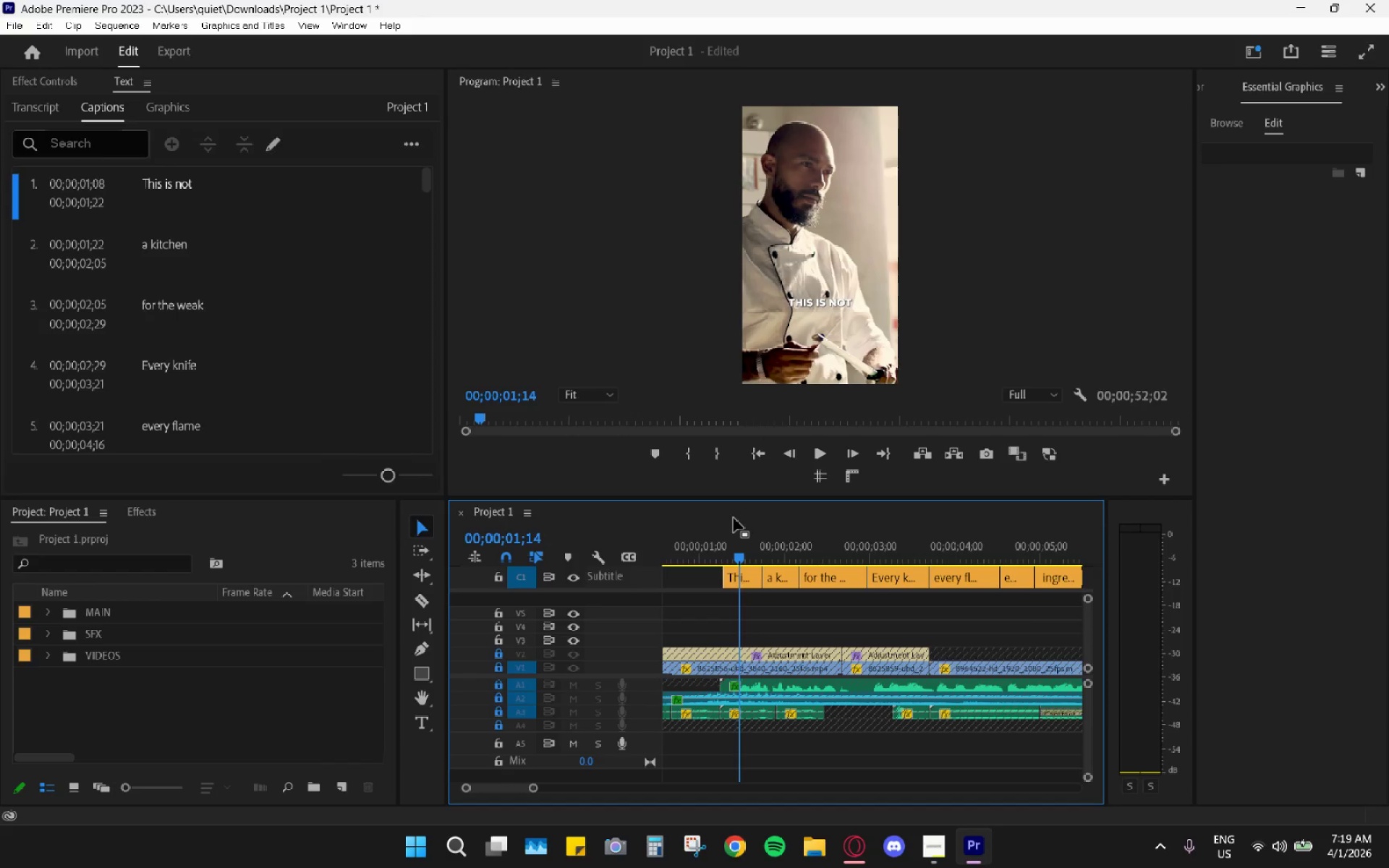 
wait(16.86)
 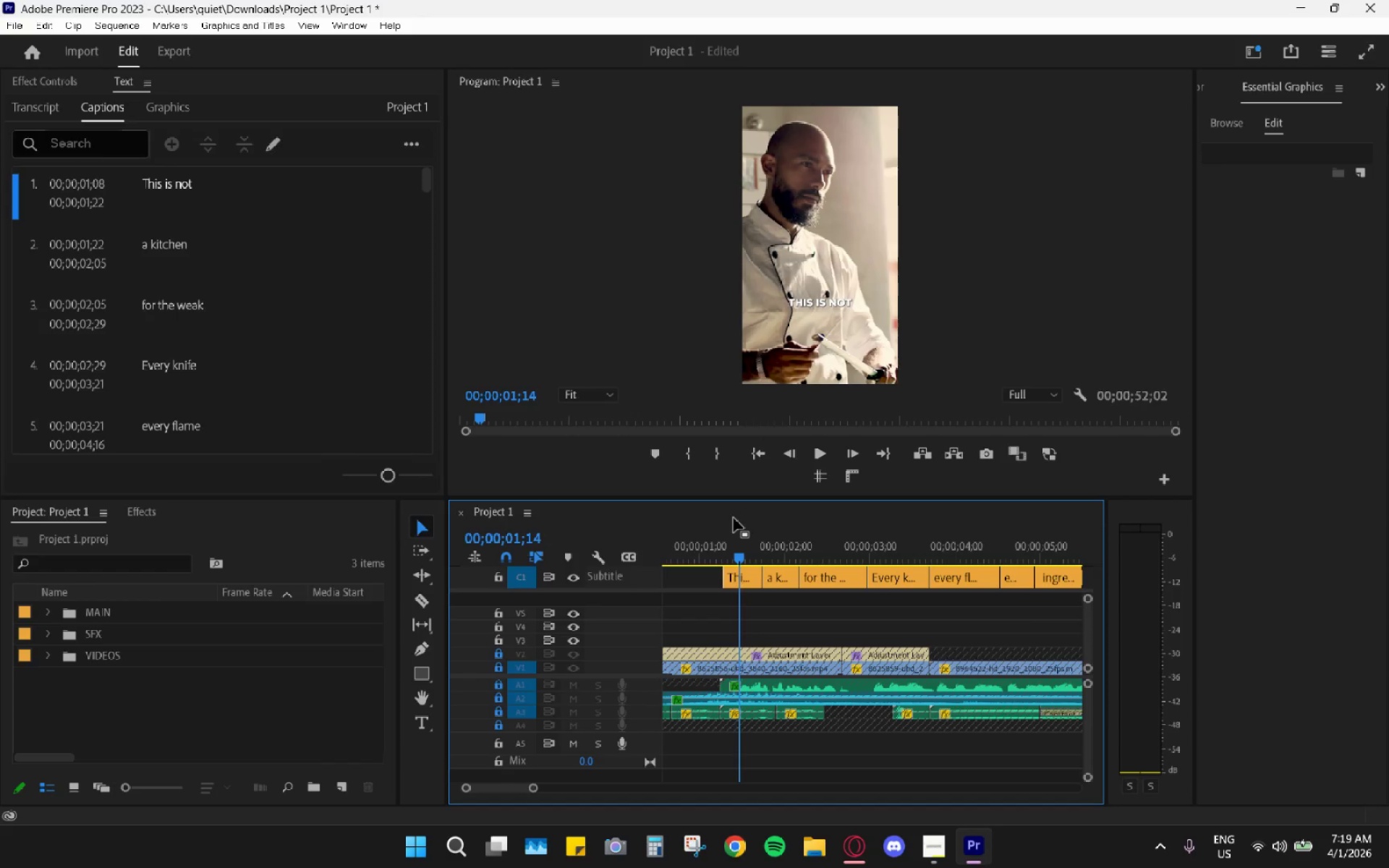 
left_click_drag(start_coordinate=[738, 550], to_coordinate=[725, 552])
 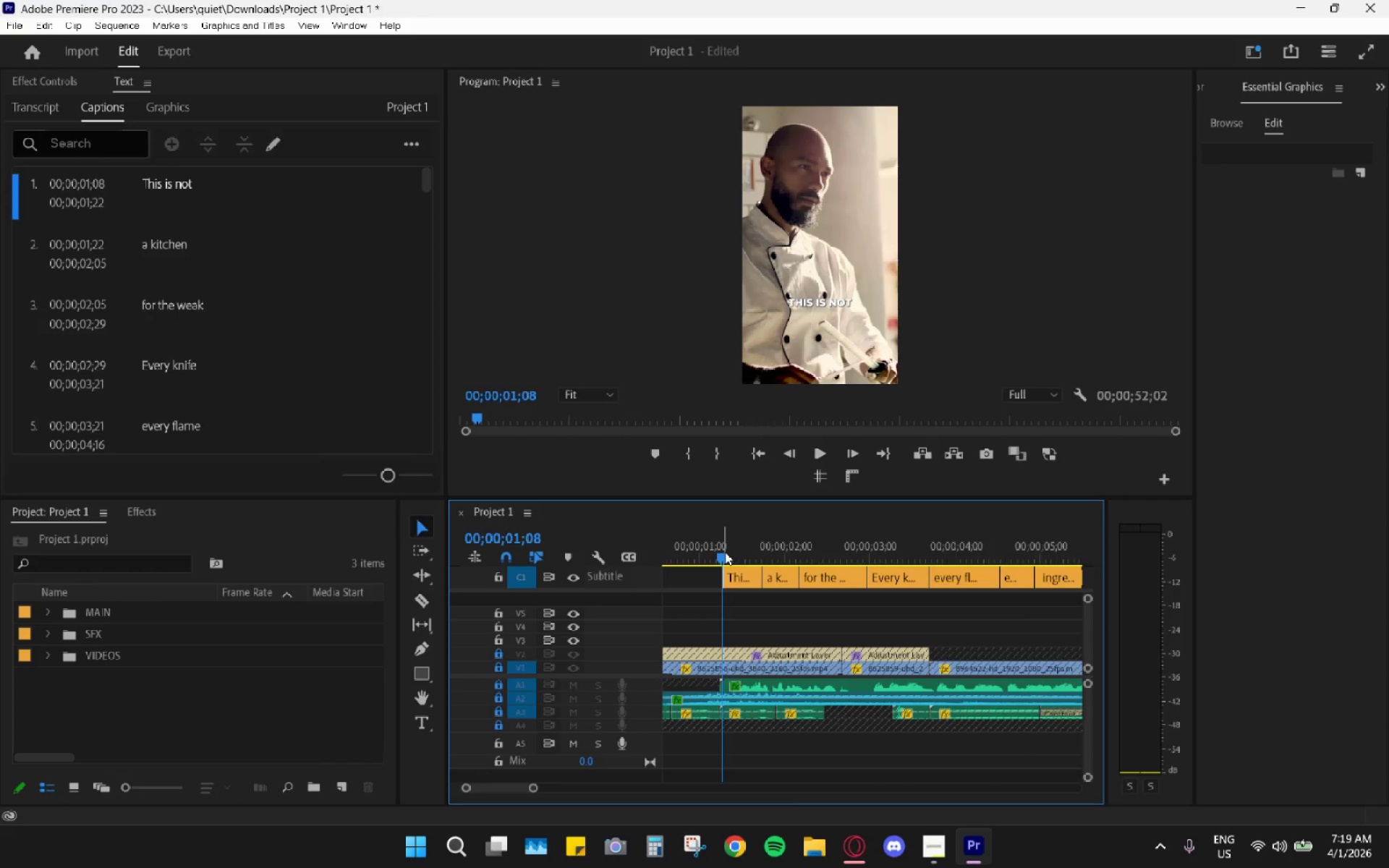 
key(Space)
 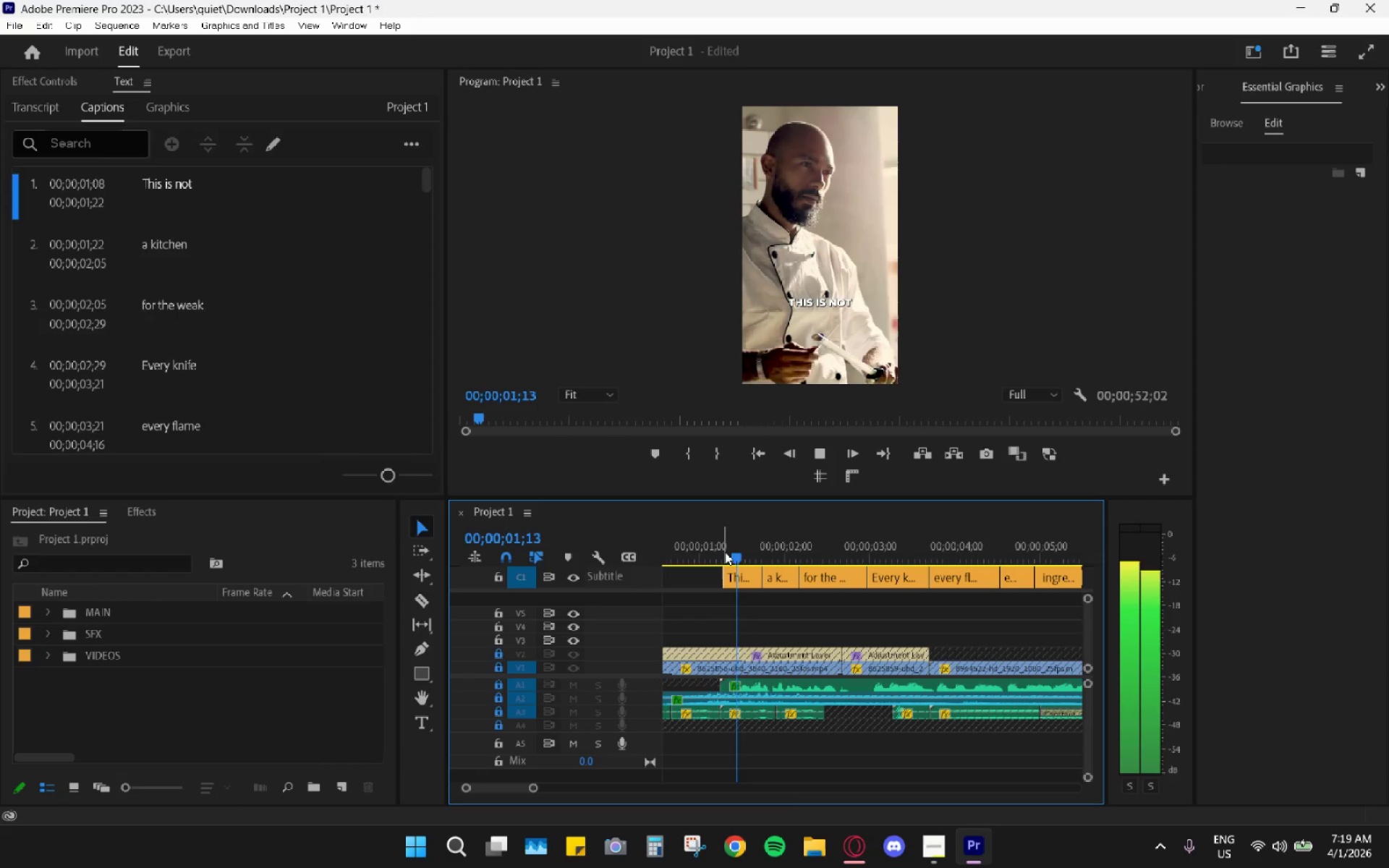 
key(Space)
 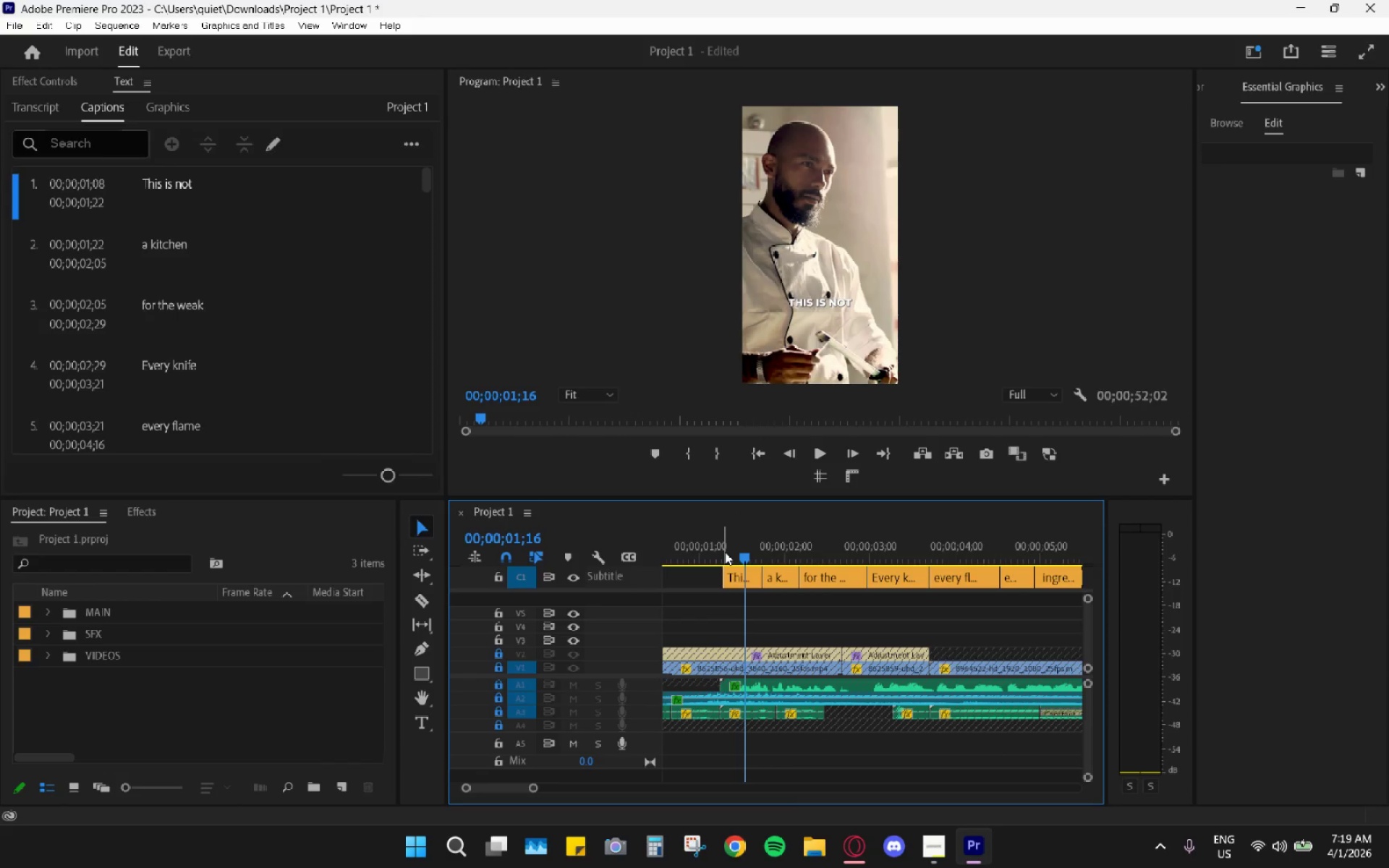 
key(Space)
 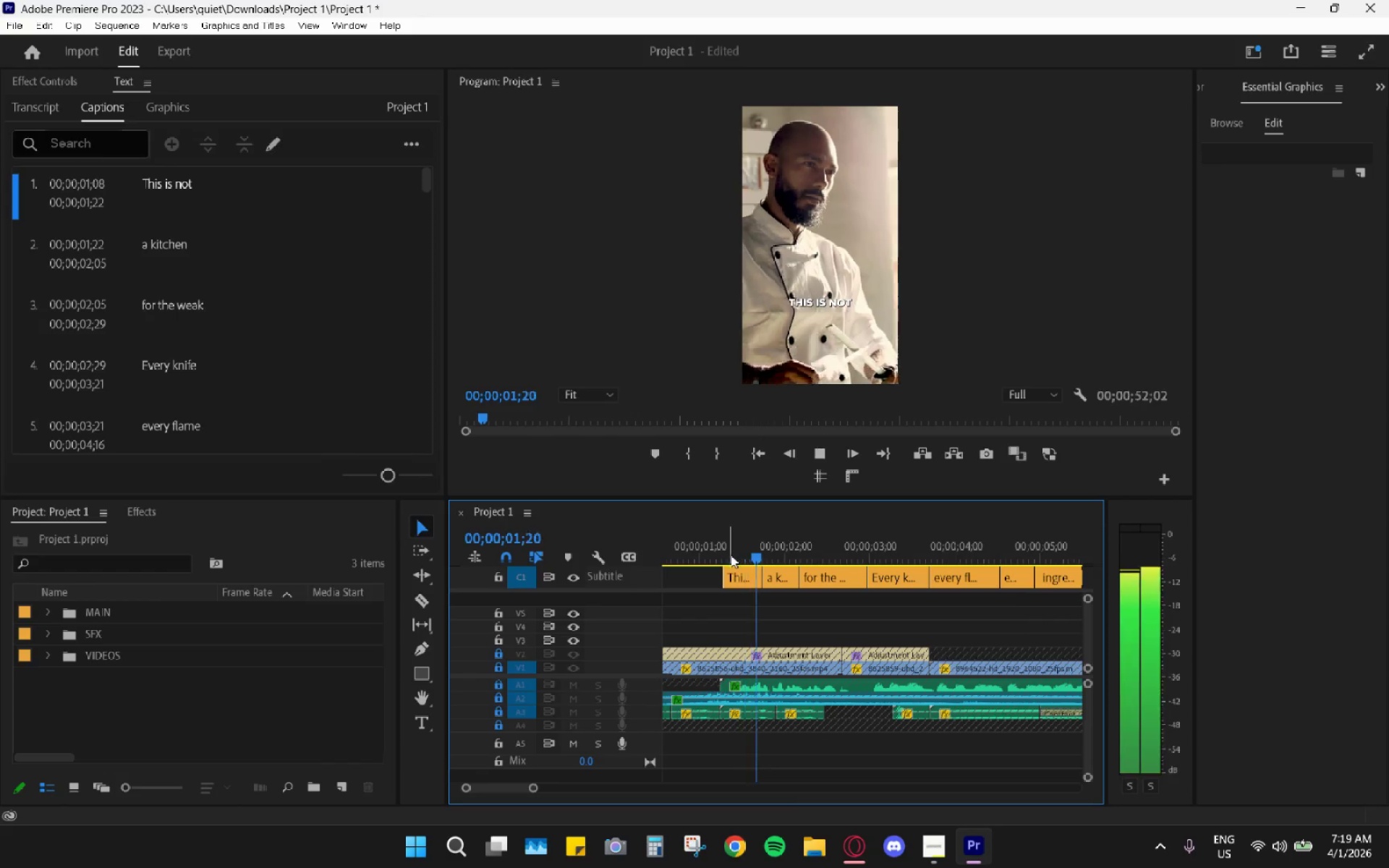 
key(Space)
 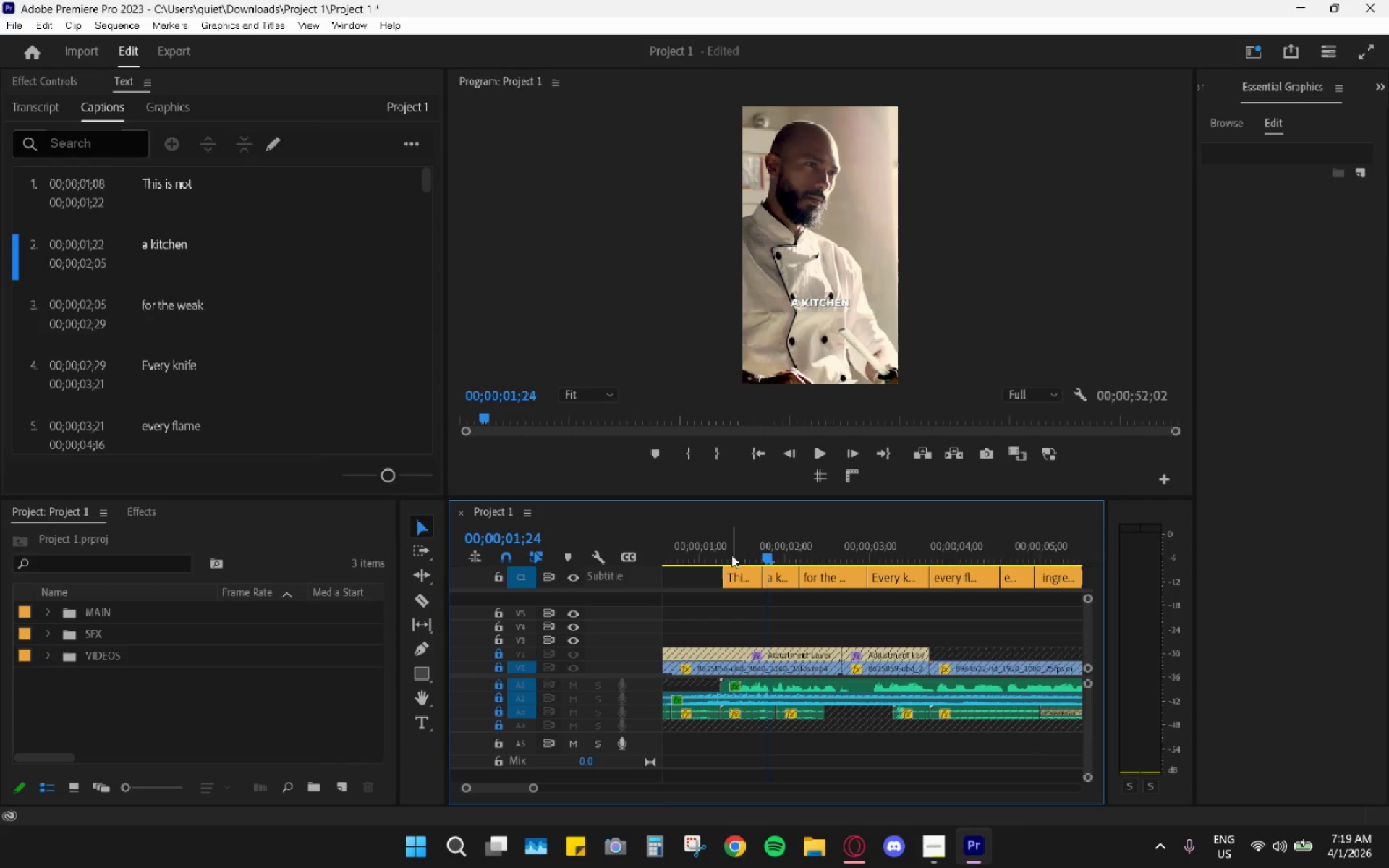 
key(Space)
 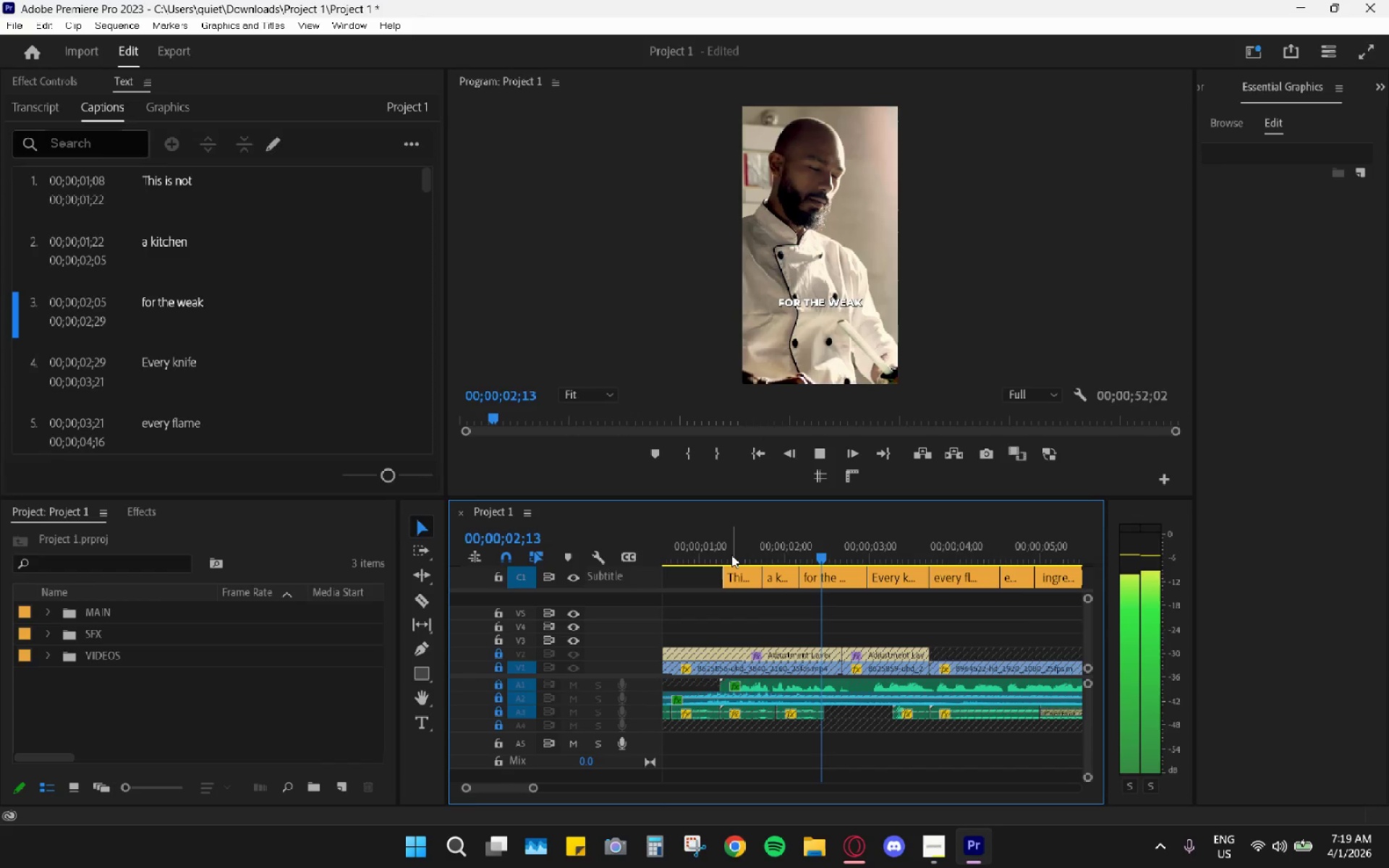 
key(Space)
 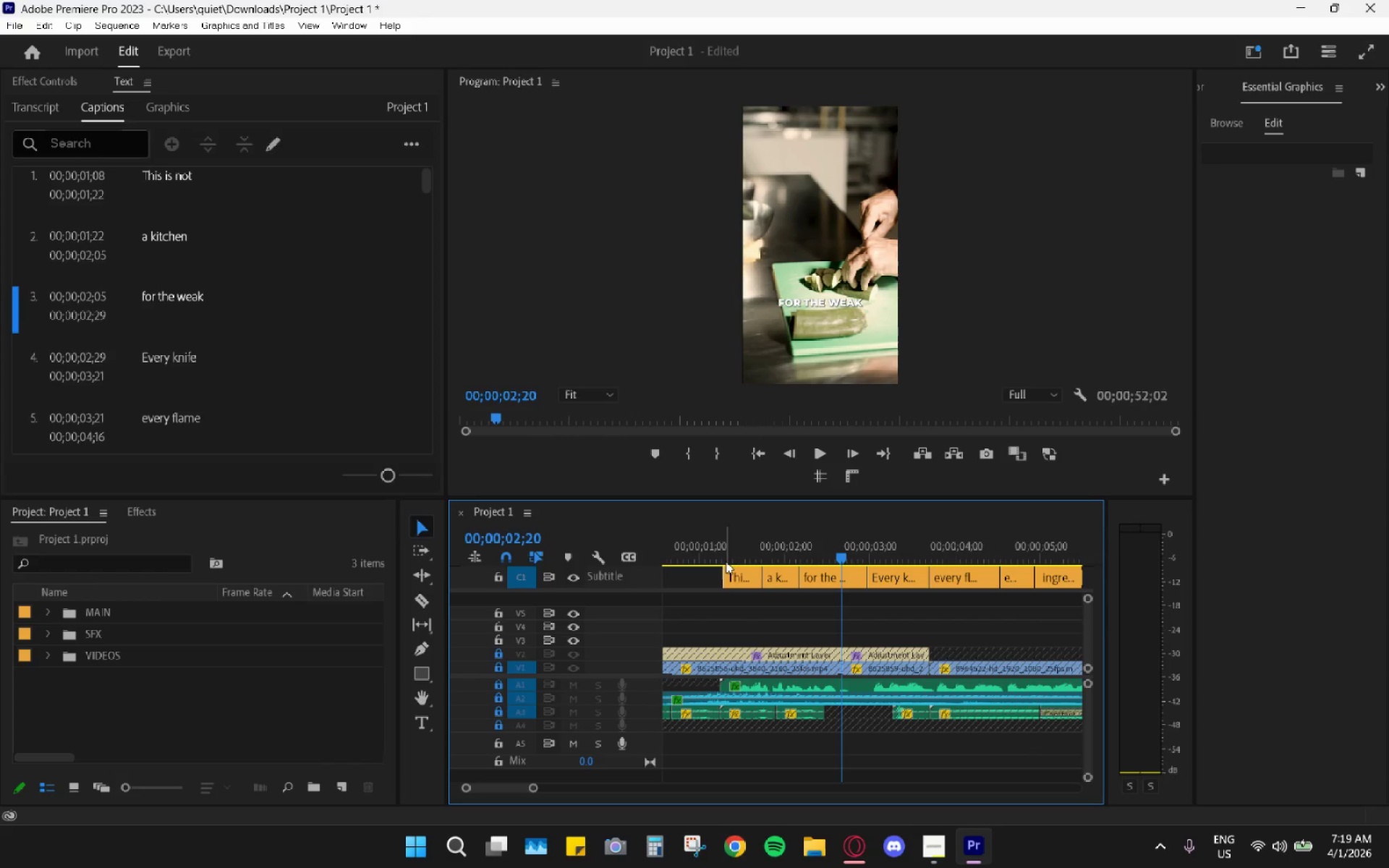 
left_click([723, 559])
 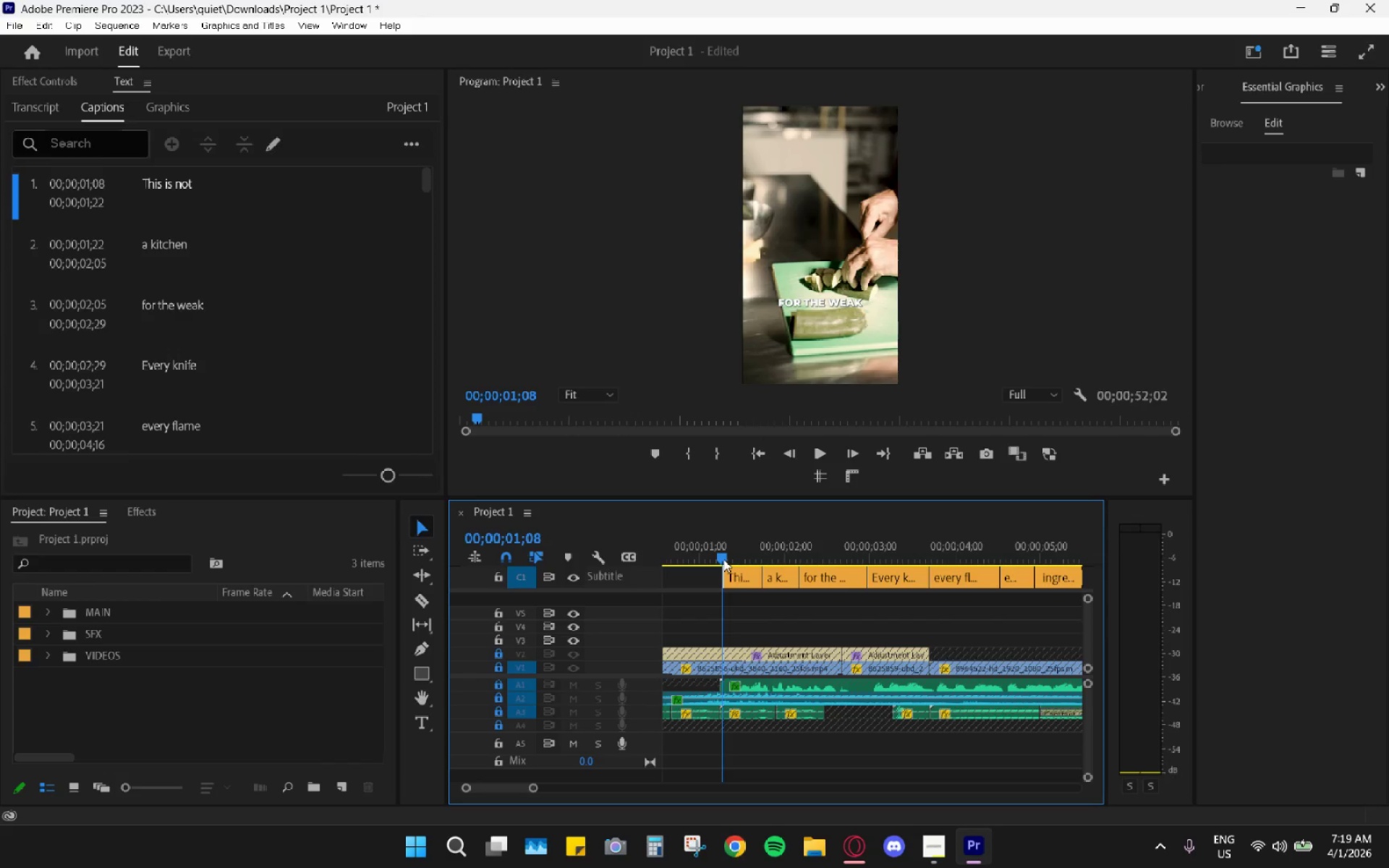 
key(Space)
 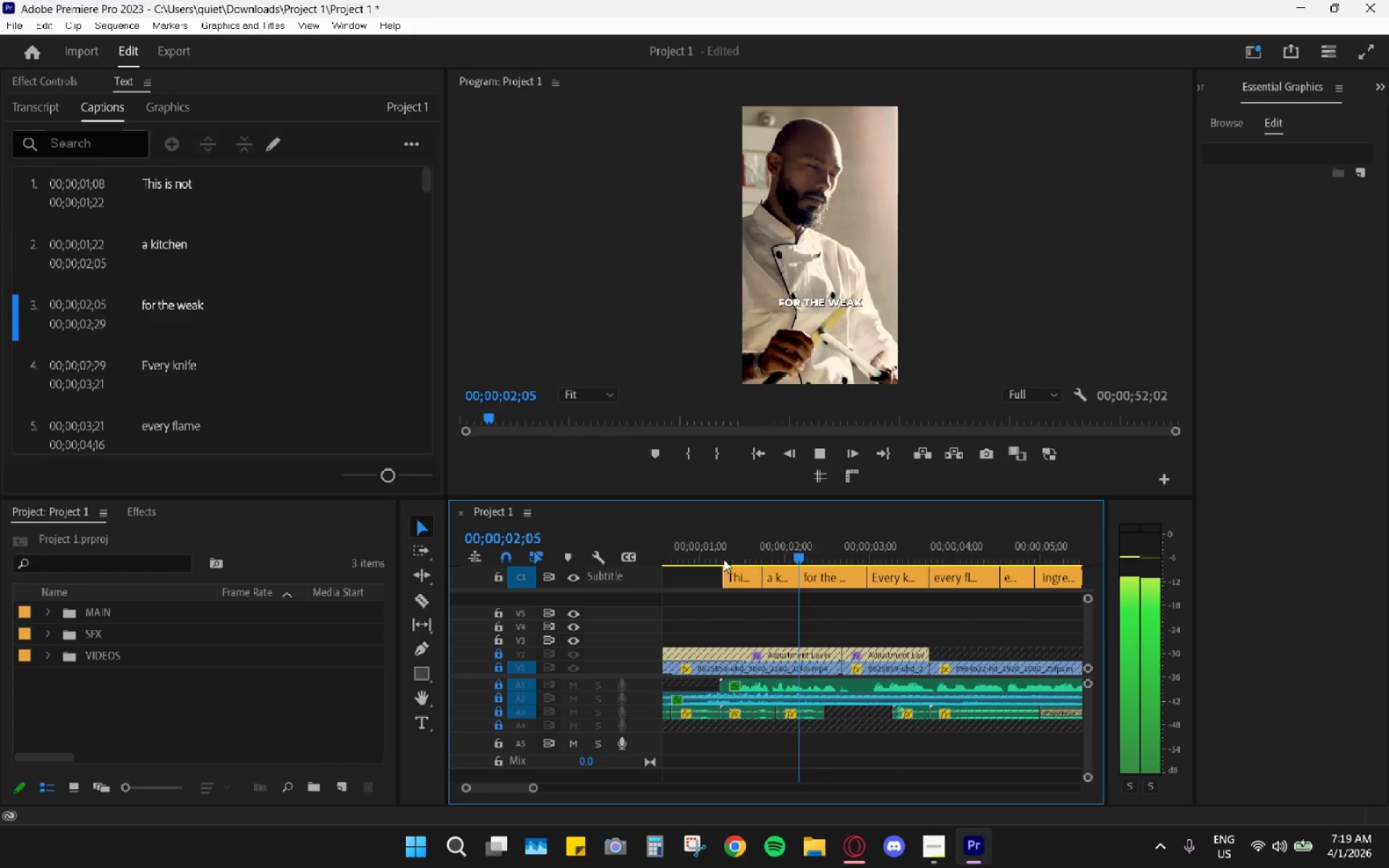 
key(Space)
 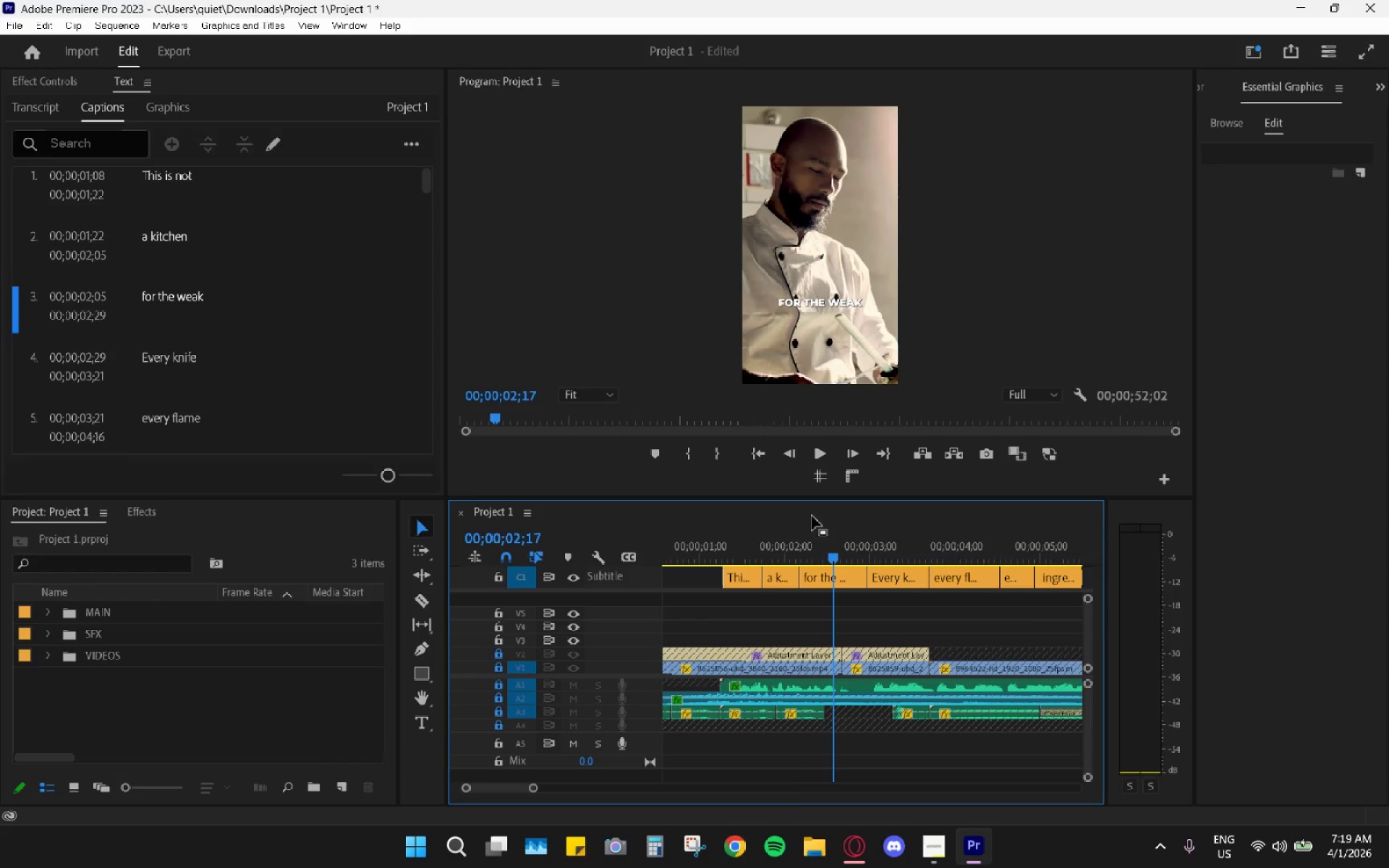 
wait(5.66)
 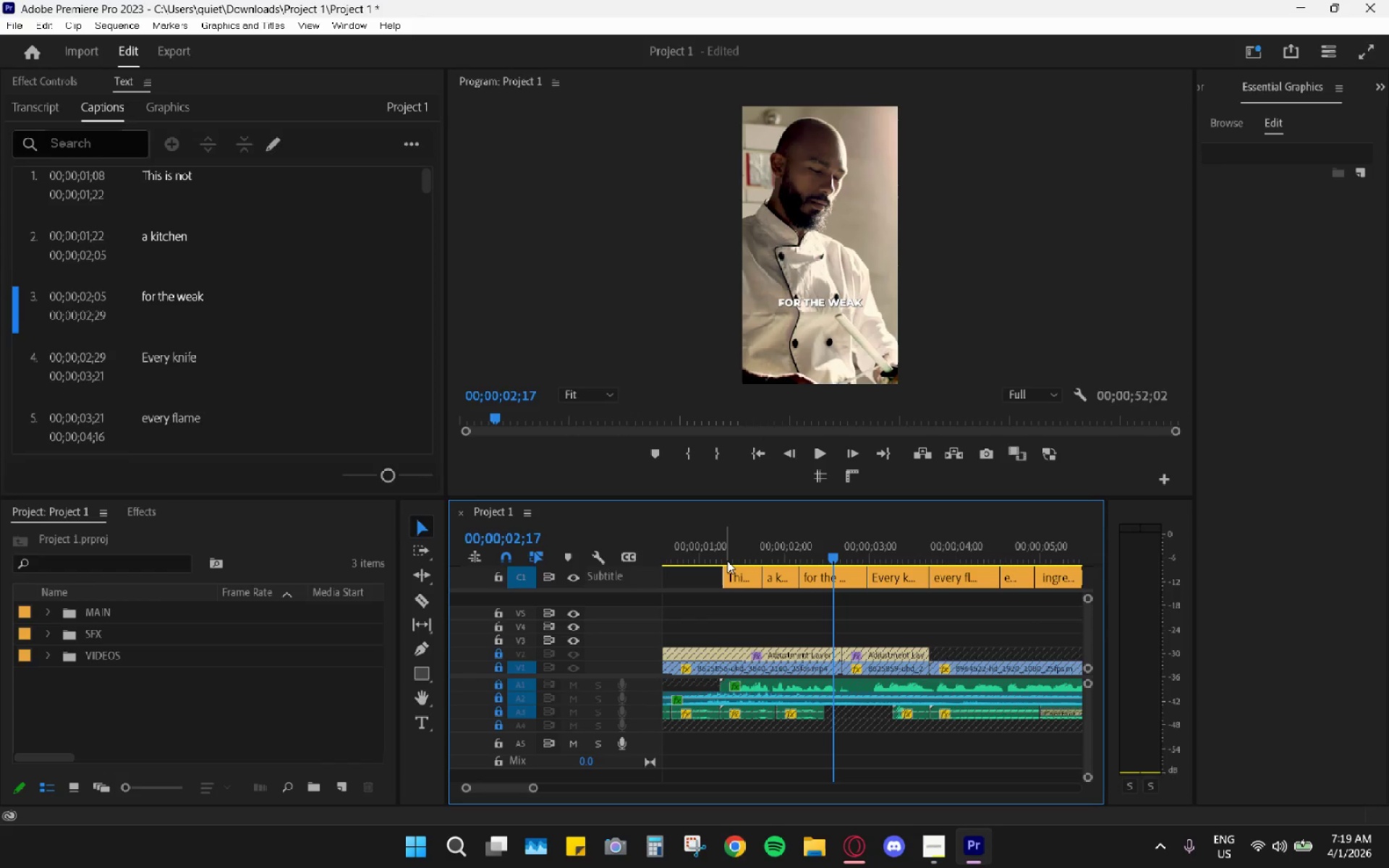 
left_click([1294, 3])
 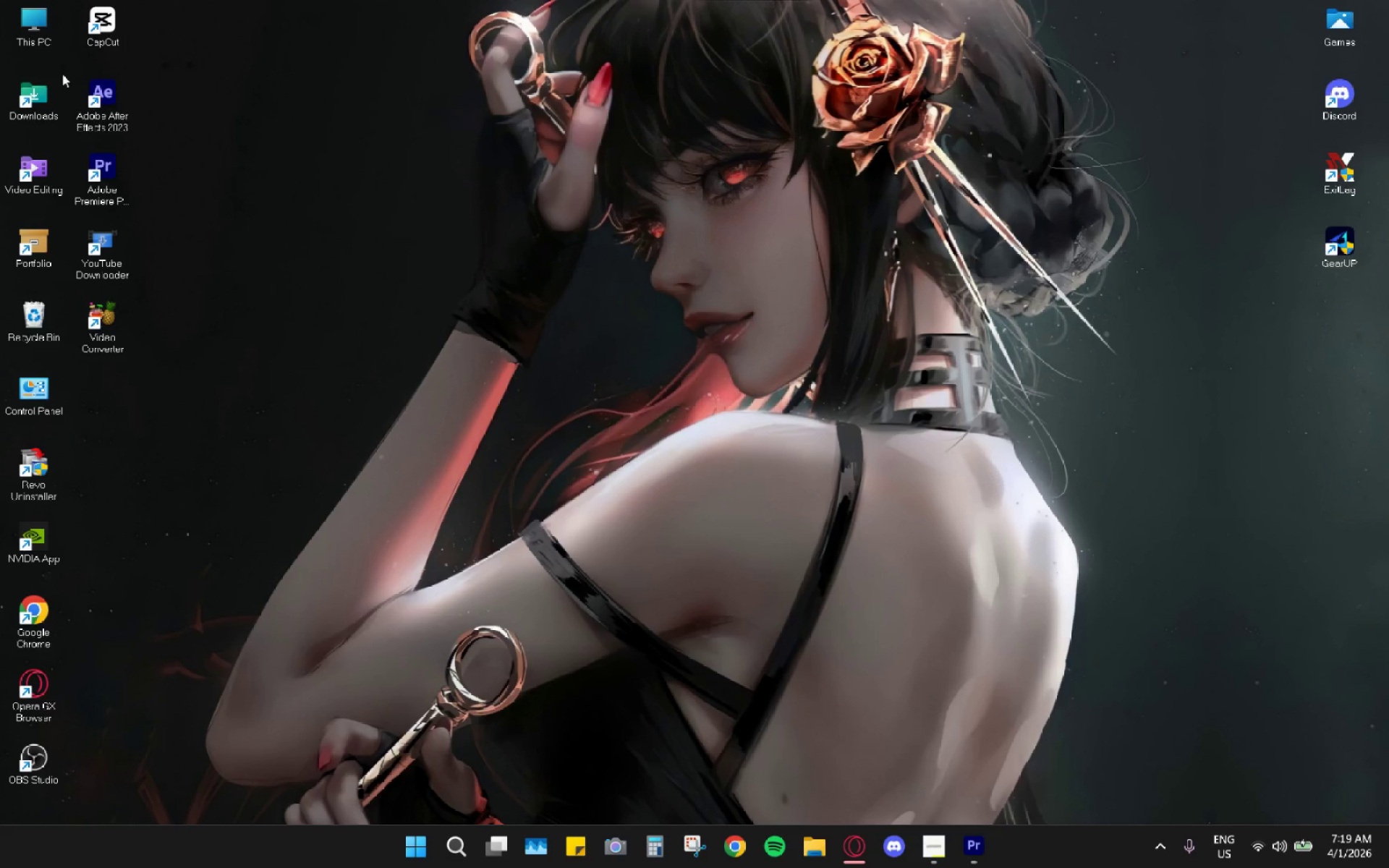 
double_click([54, 101])
 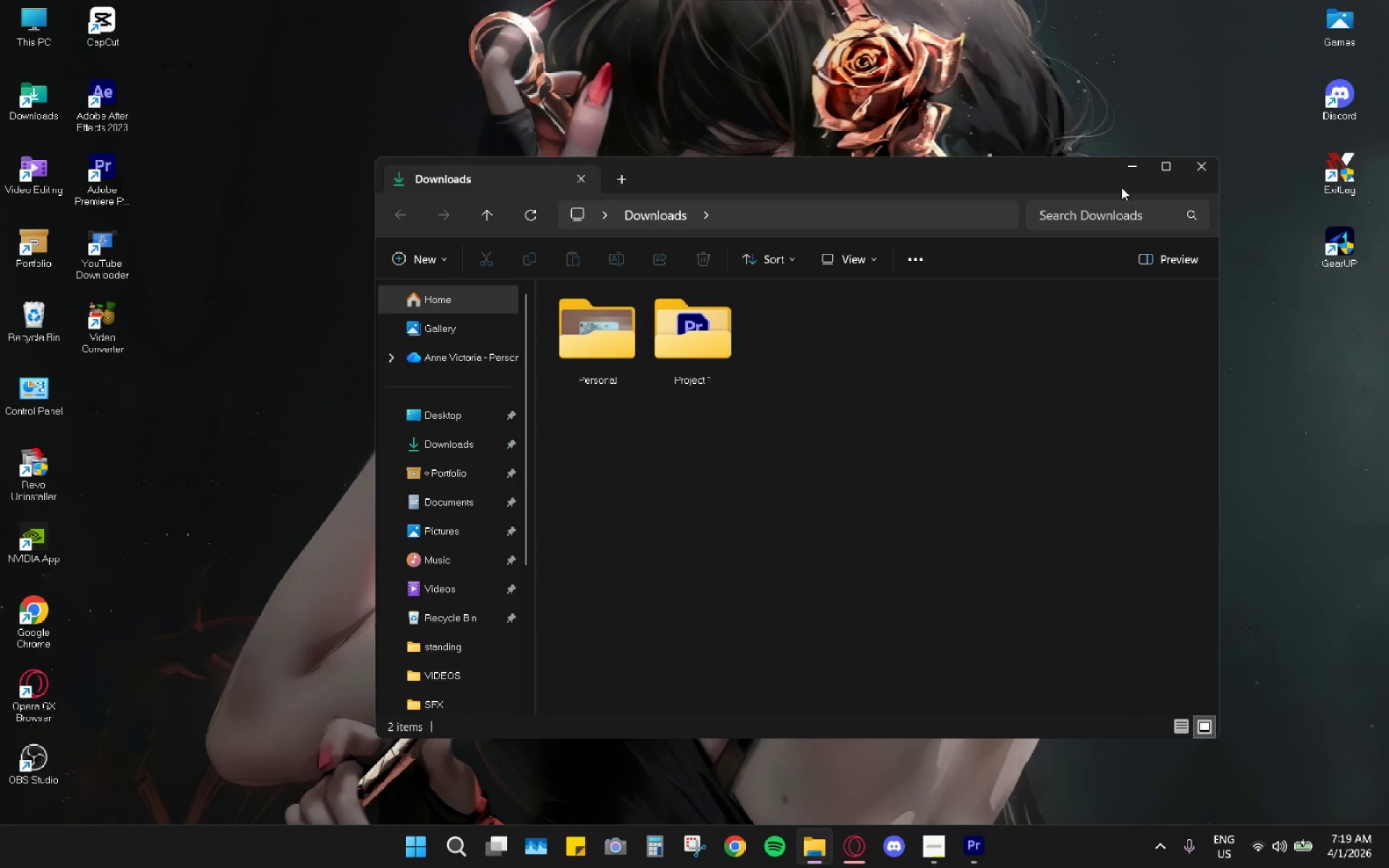 
left_click([1190, 163])
 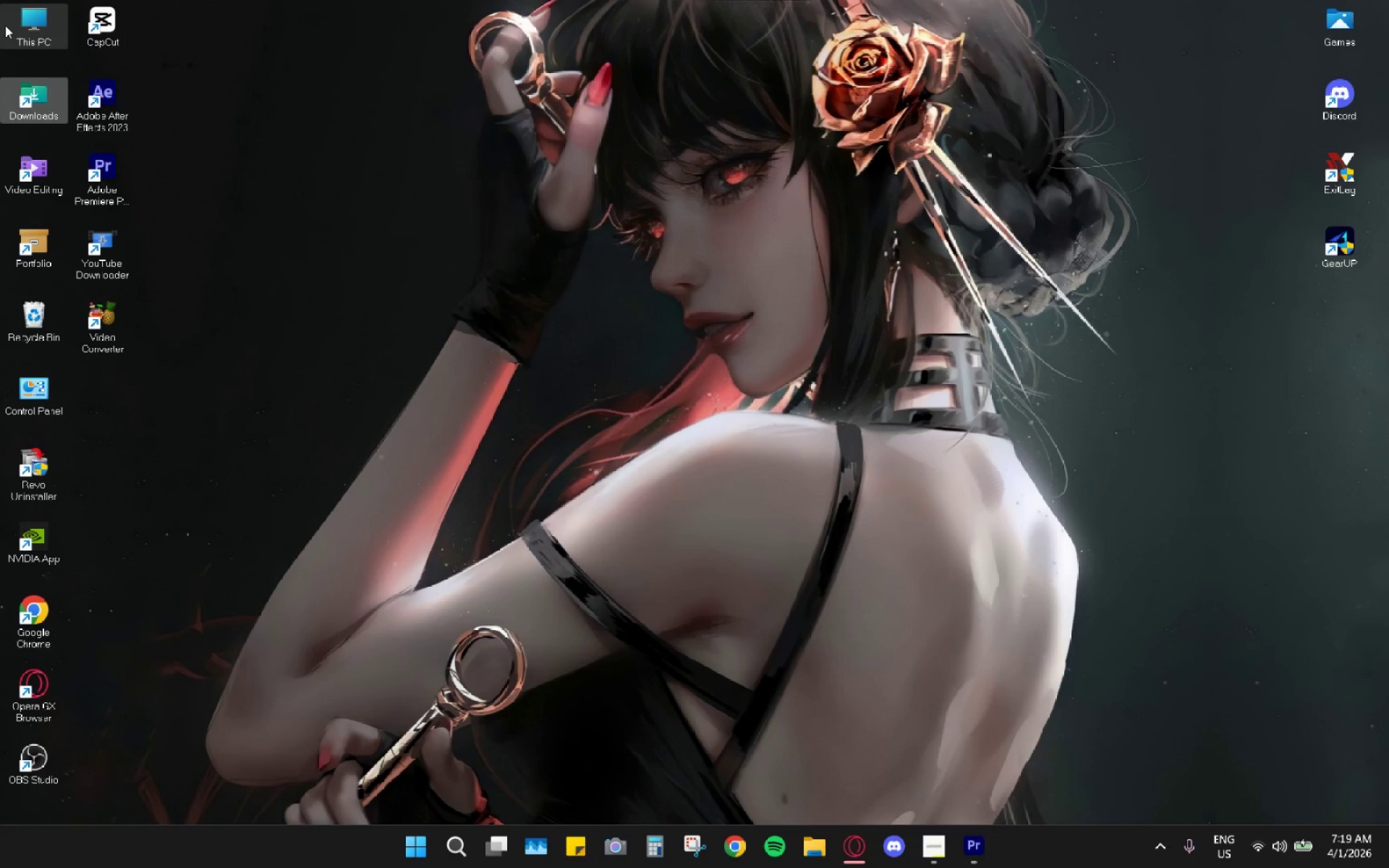 
double_click([5, 25])
 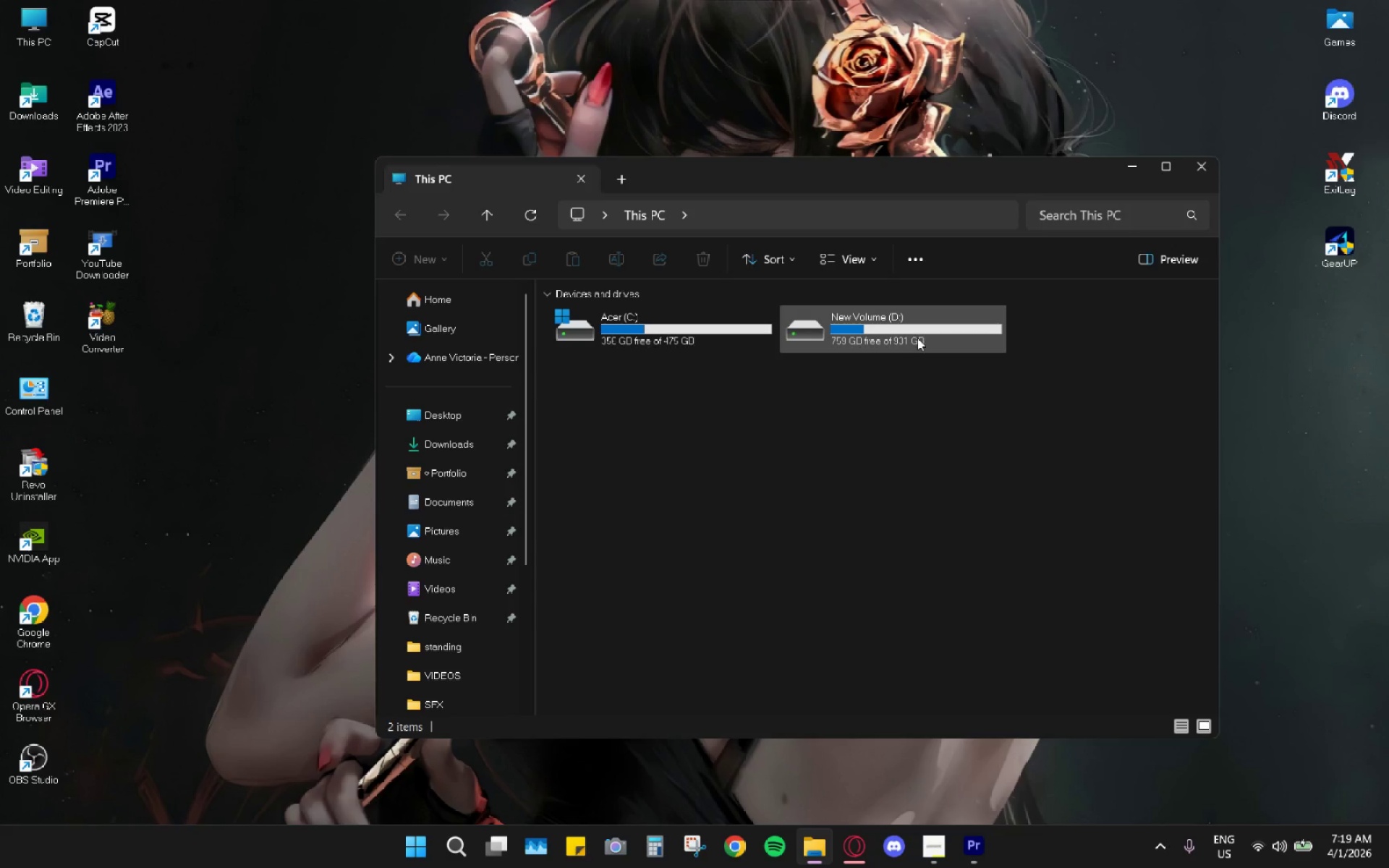 
double_click([917, 337])
 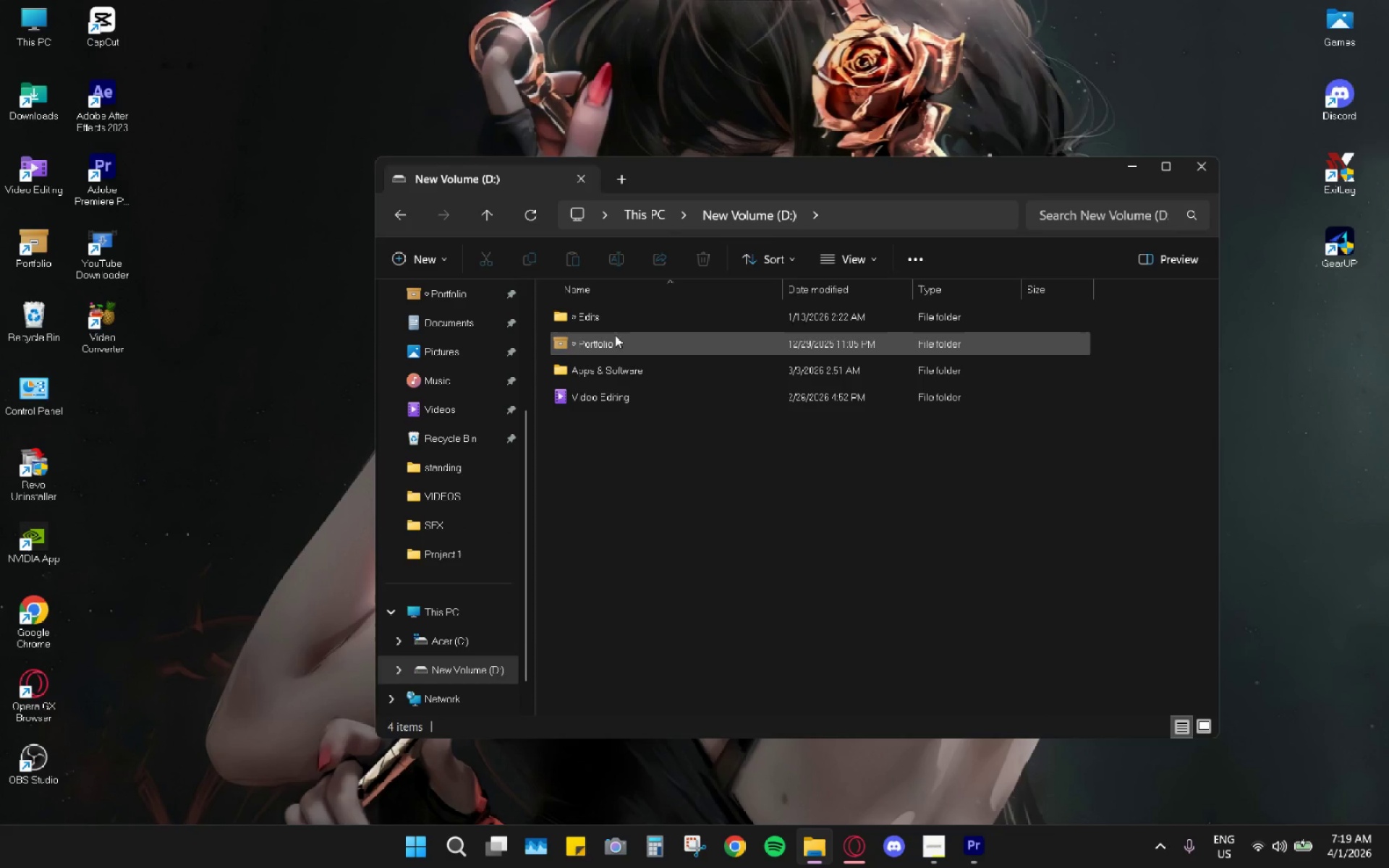 
double_click([611, 308])
 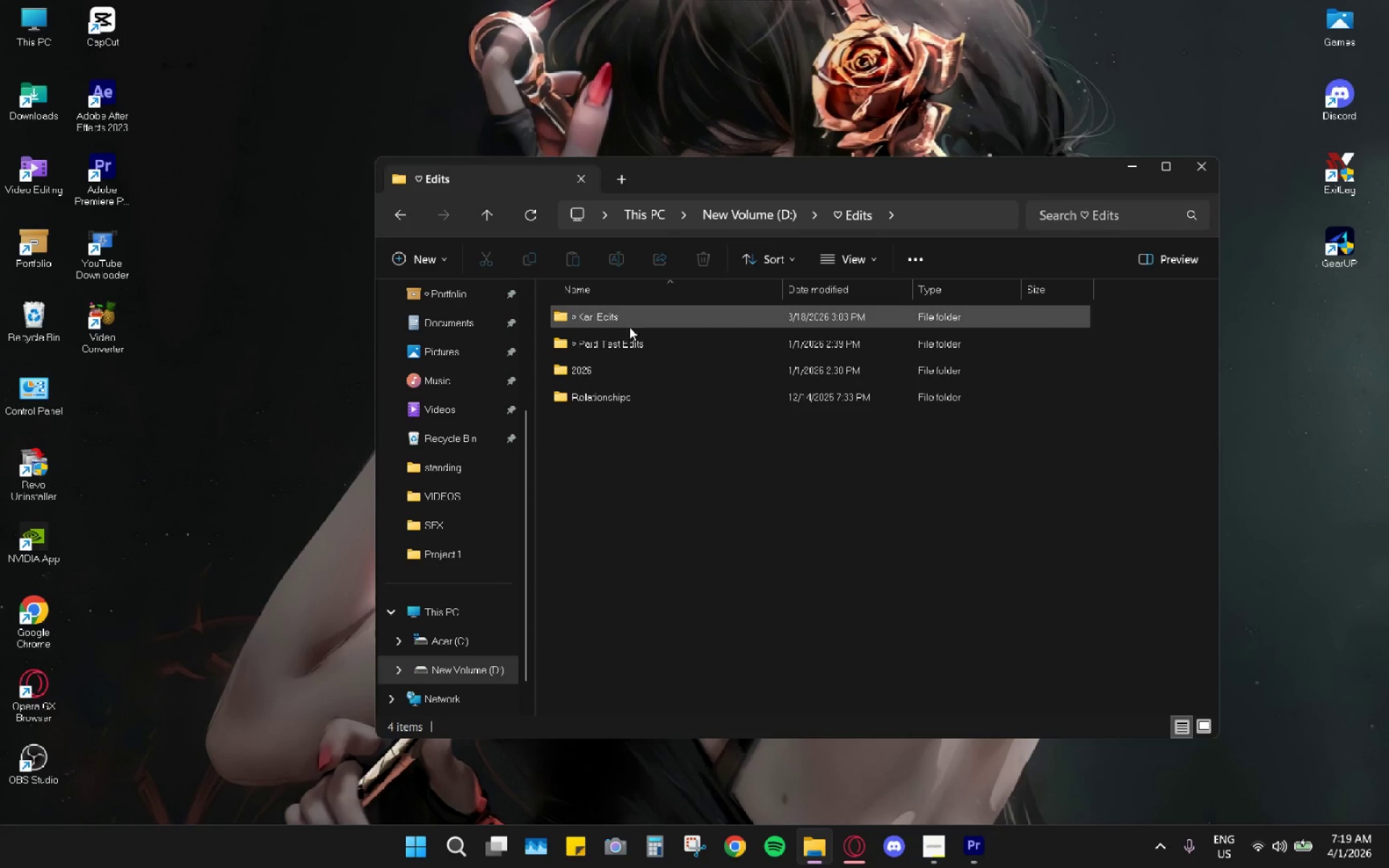 
double_click([628, 318])
 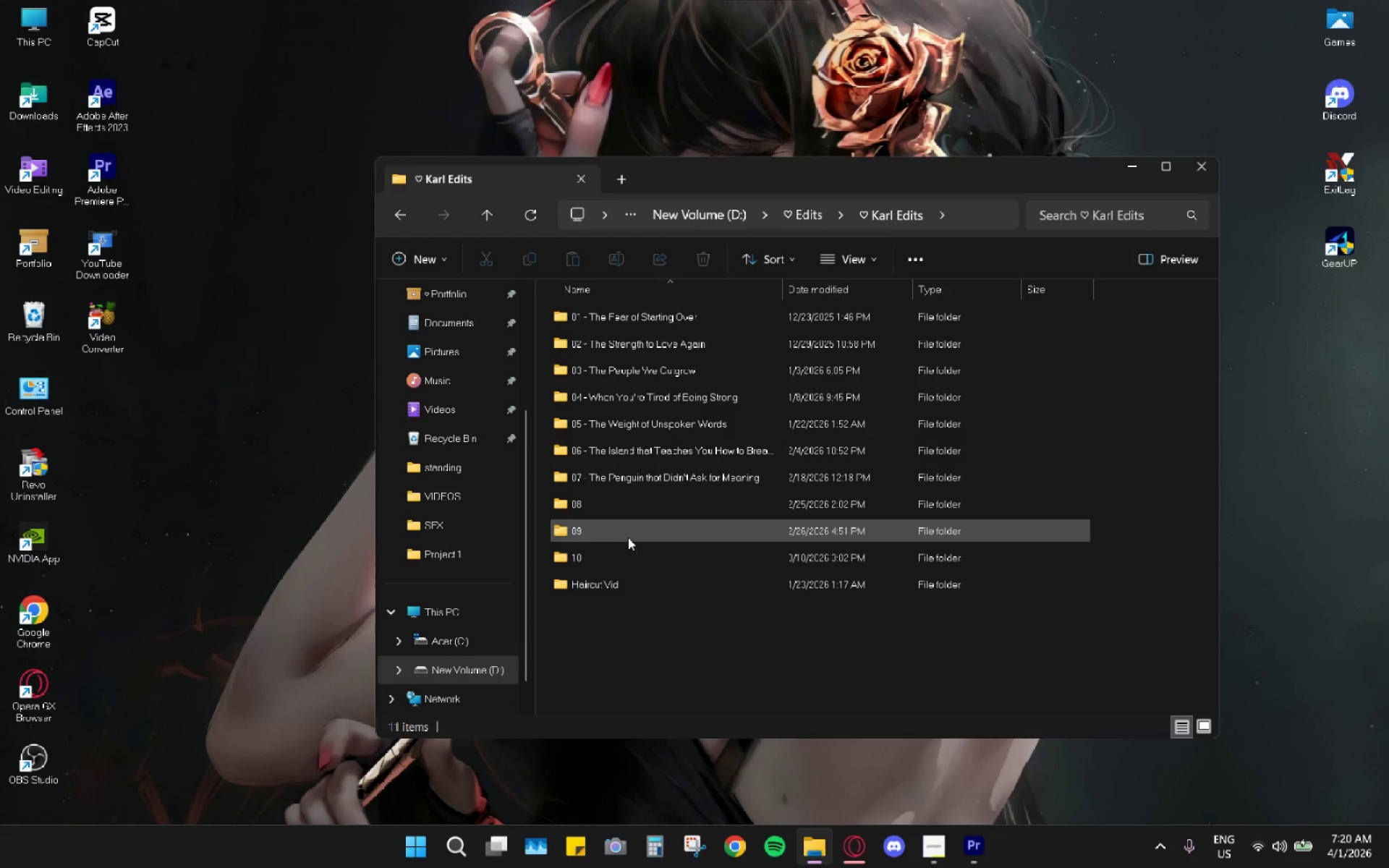 
left_click([628, 537])
 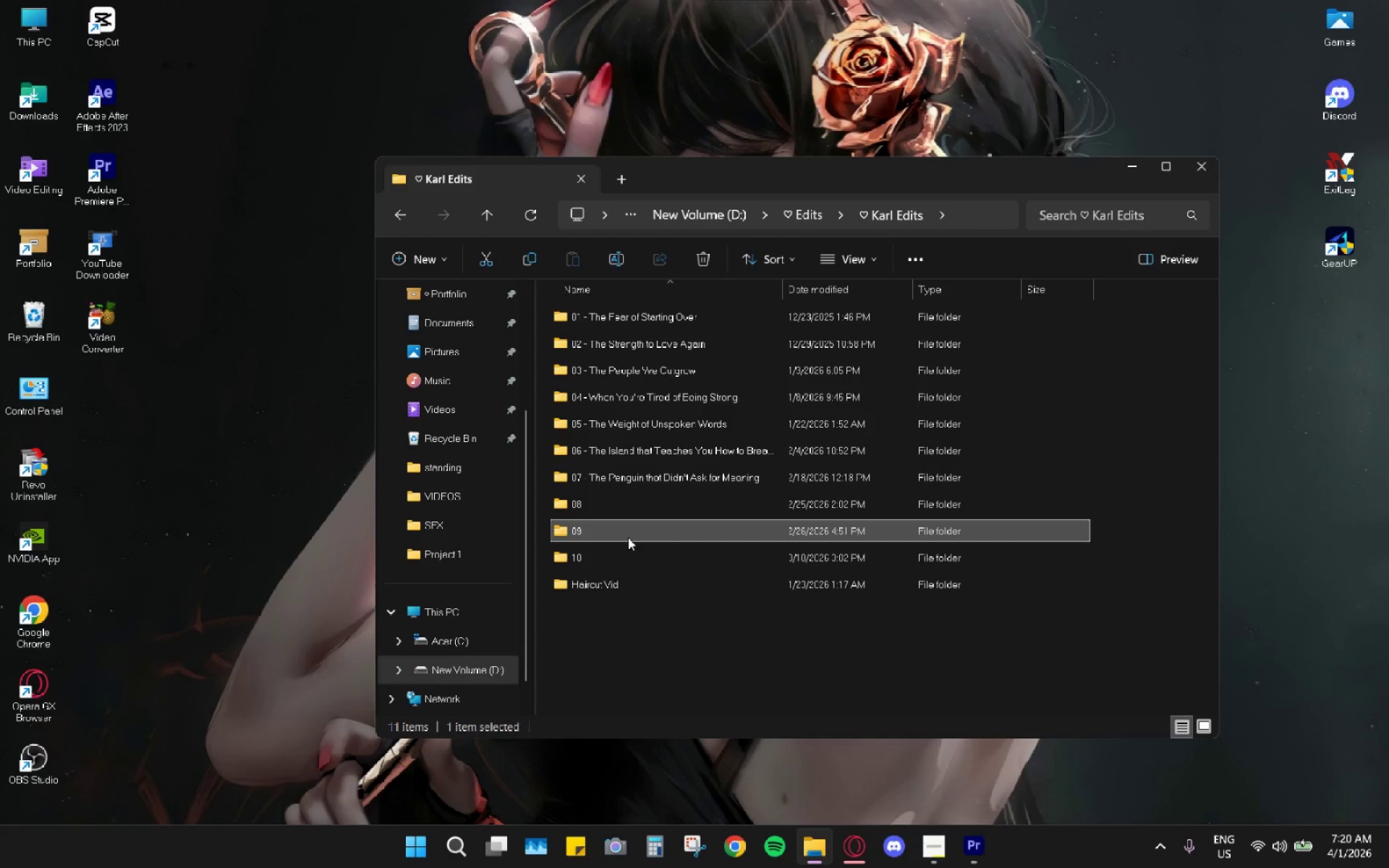 
double_click([628, 537])
 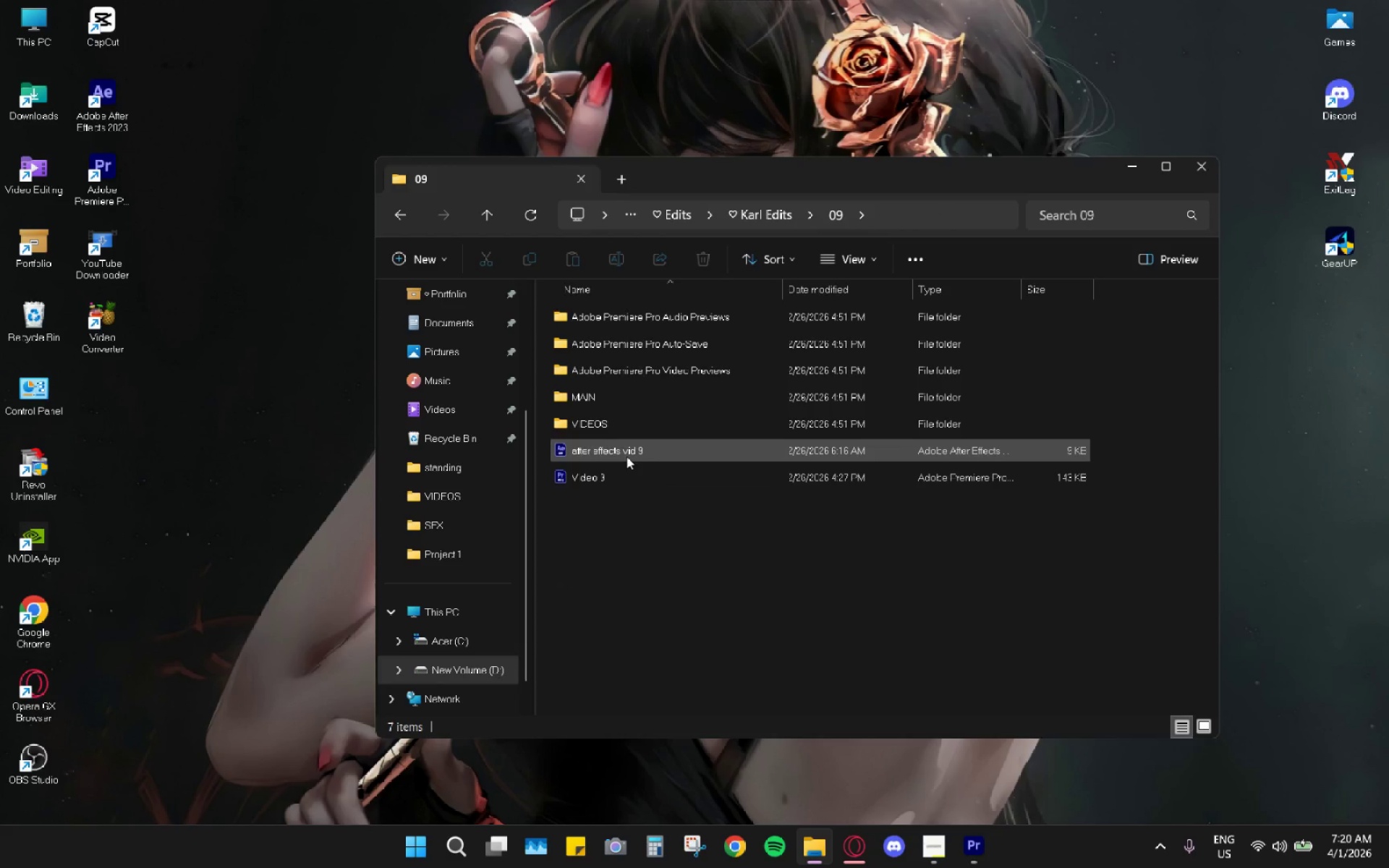 
double_click([619, 475])
 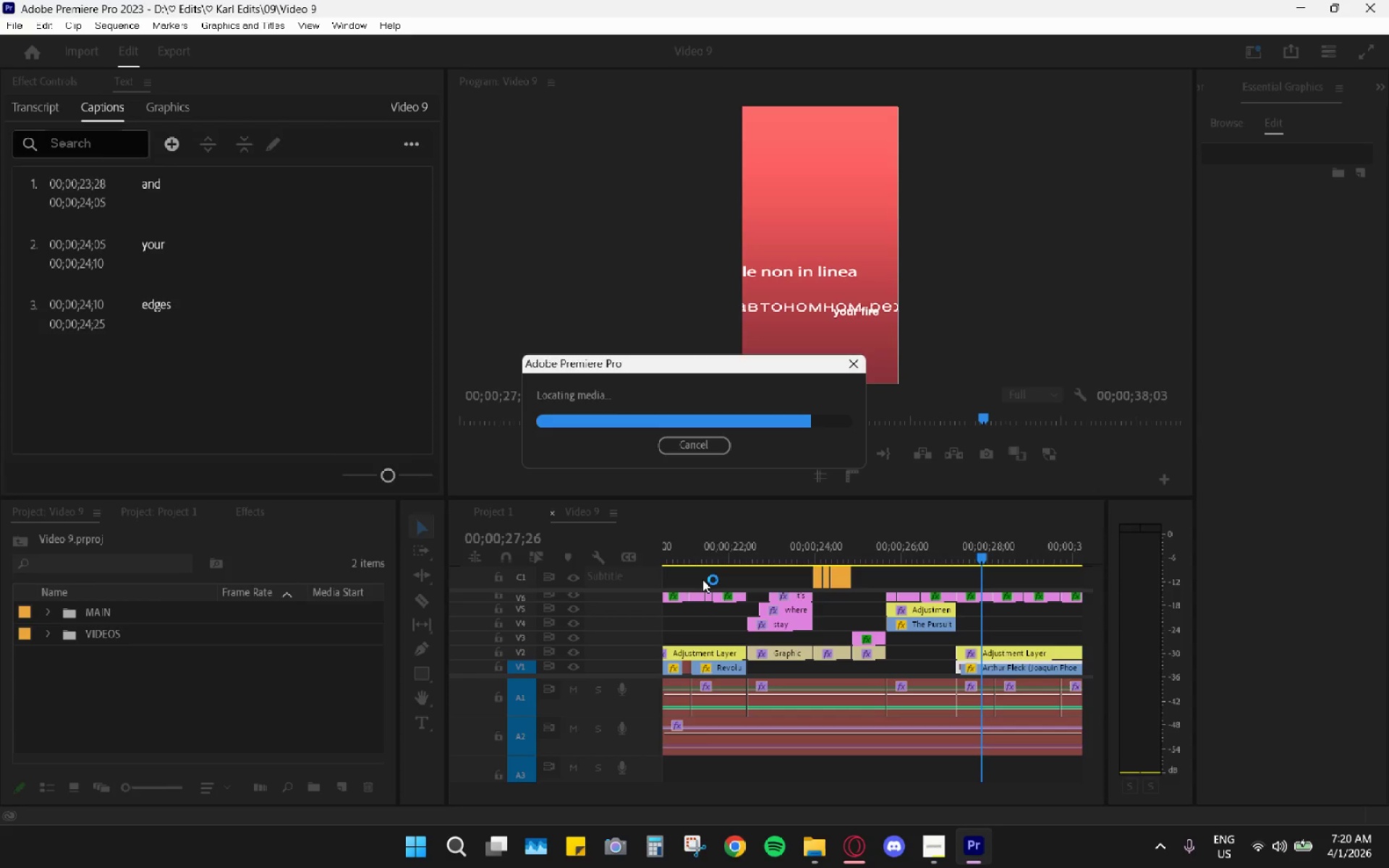 
left_click_drag(start_coordinate=[701, 548], to_coordinate=[388, 563])
 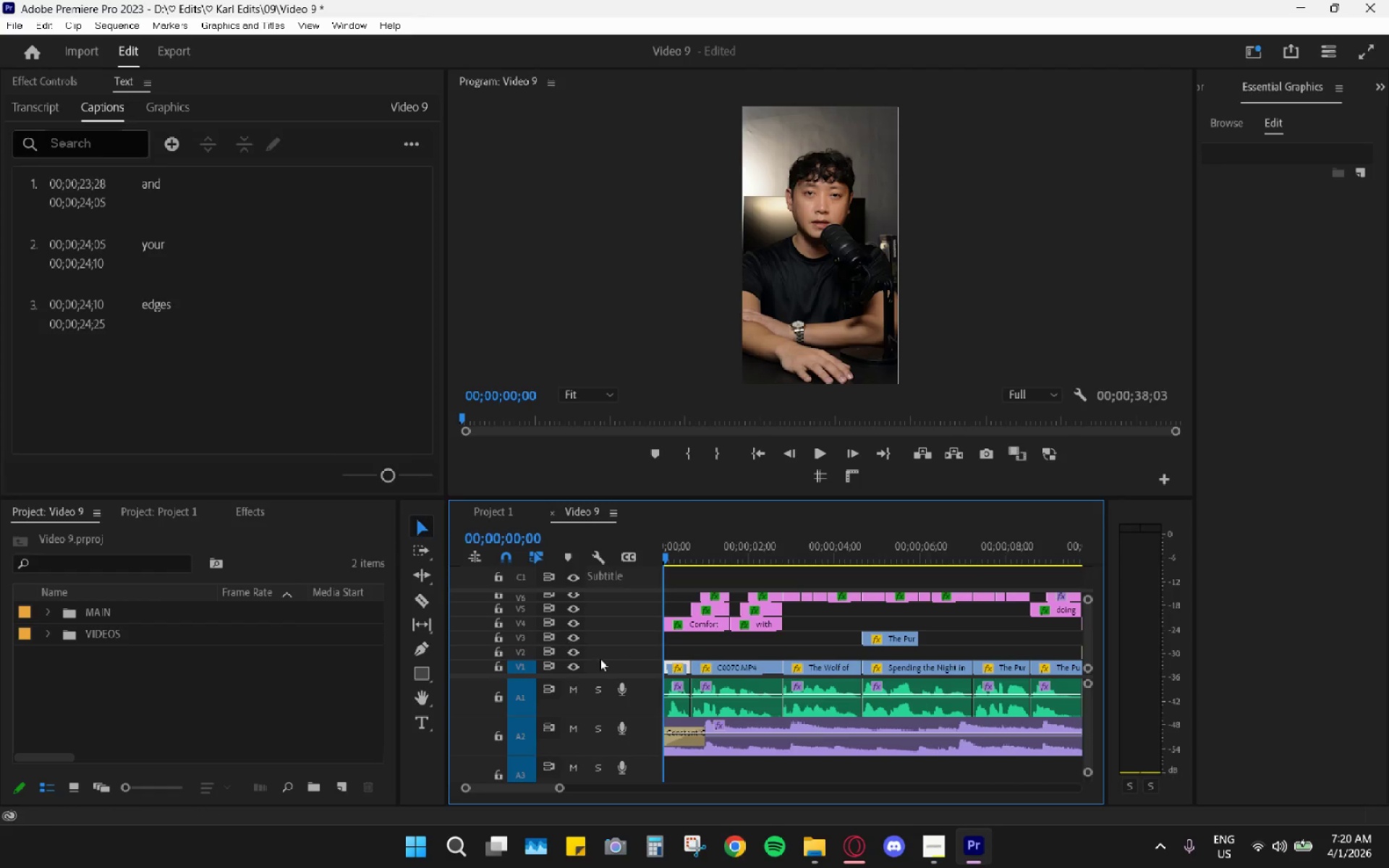 
hold_key(key=AltLeft, duration=0.59)
scroll: coordinate [736, 624], scroll_direction: up, amount: 2.0
 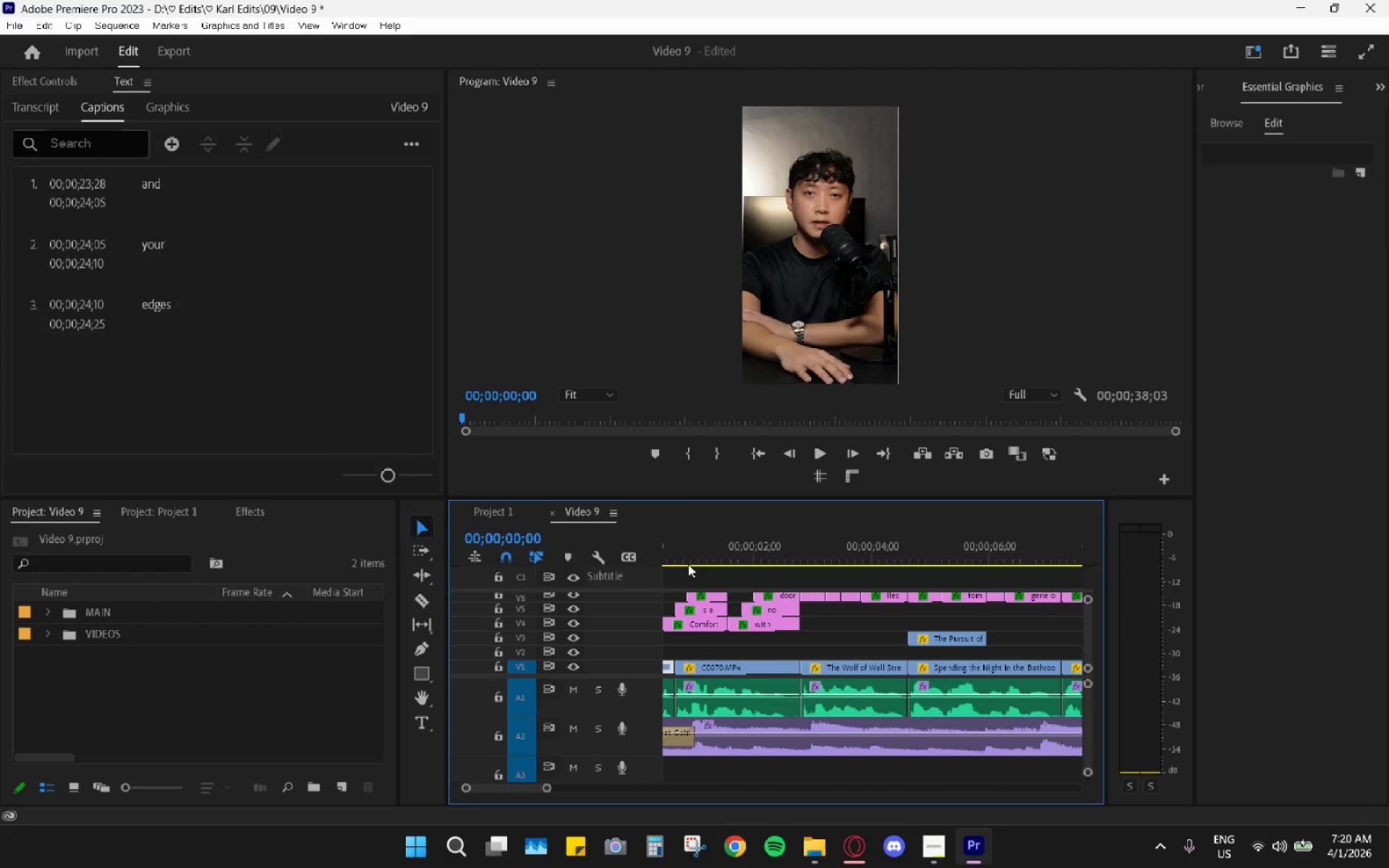 
left_click_drag(start_coordinate=[674, 569], to_coordinate=[678, 574])
 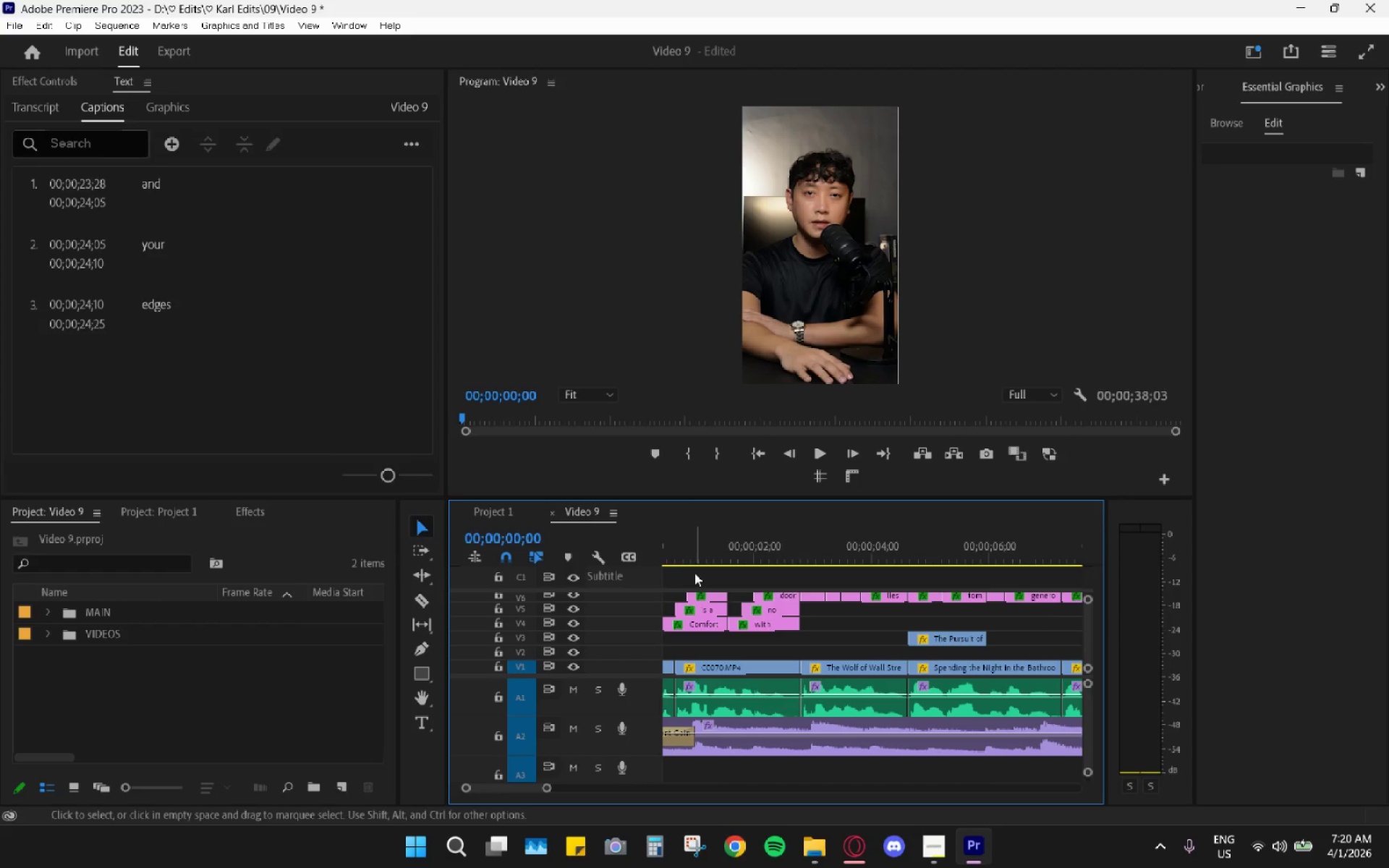 
left_click_drag(start_coordinate=[694, 571], to_coordinate=[701, 570])
 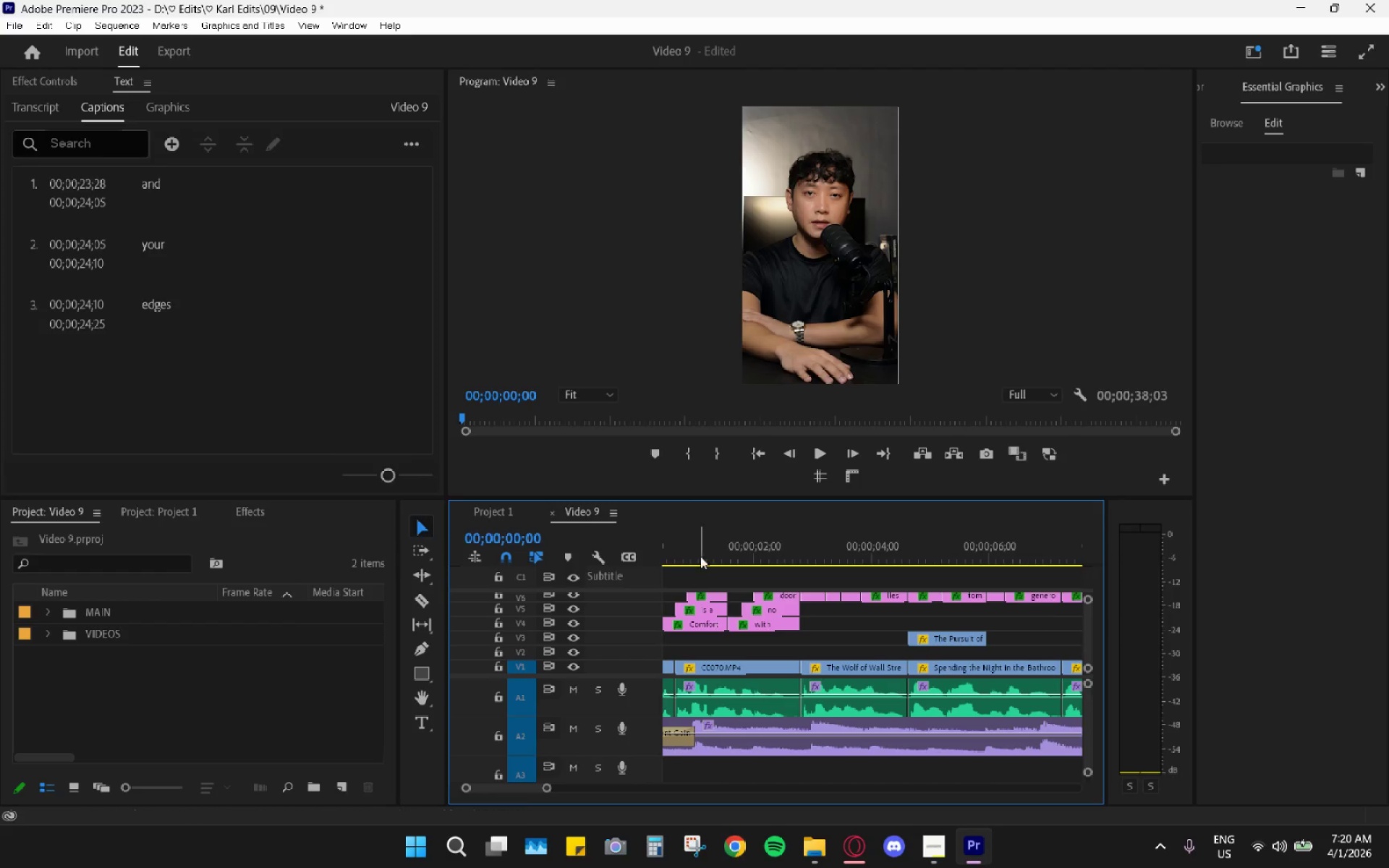 
left_click_drag(start_coordinate=[695, 547], to_coordinate=[695, 561])
 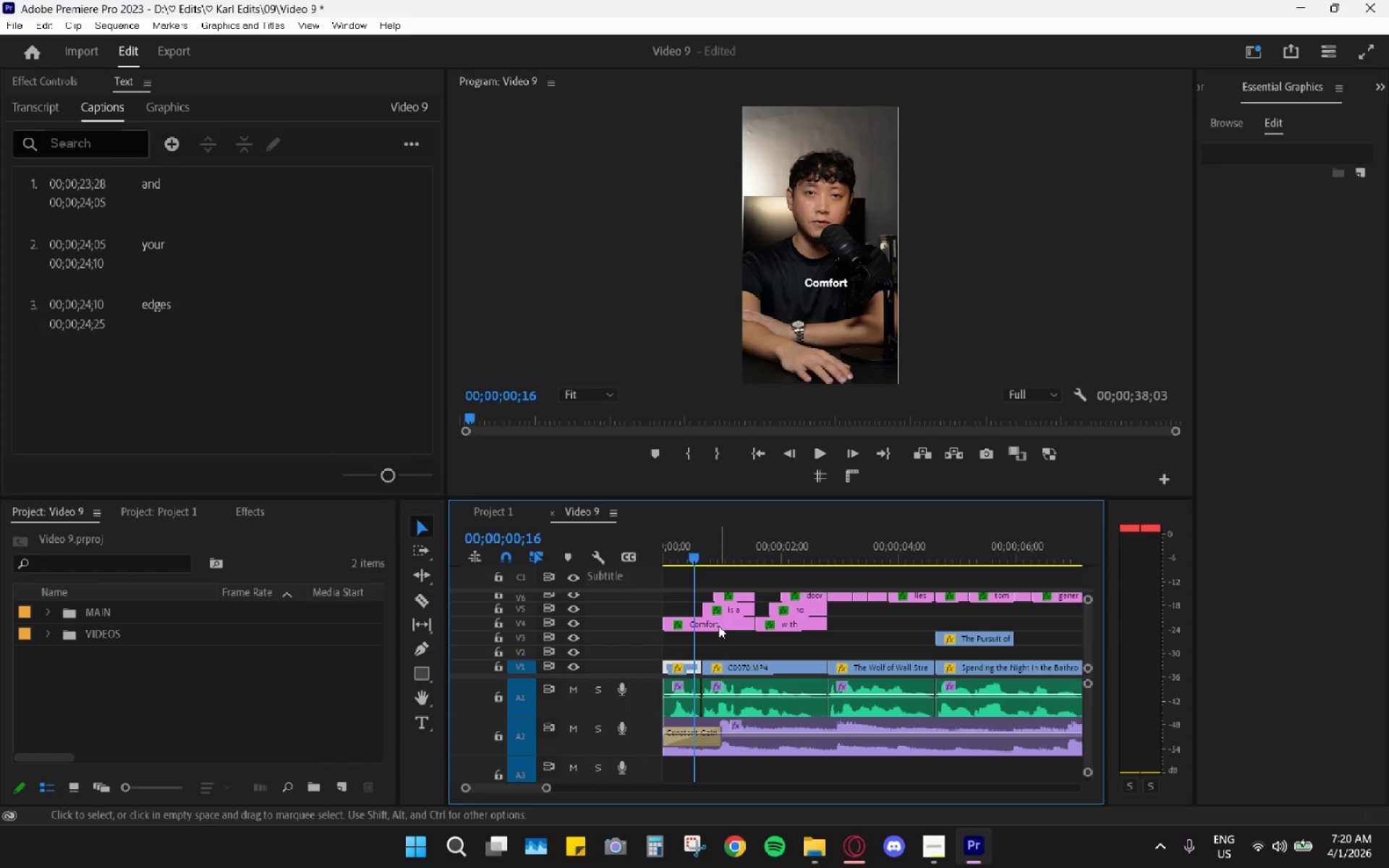 
key(Space)
 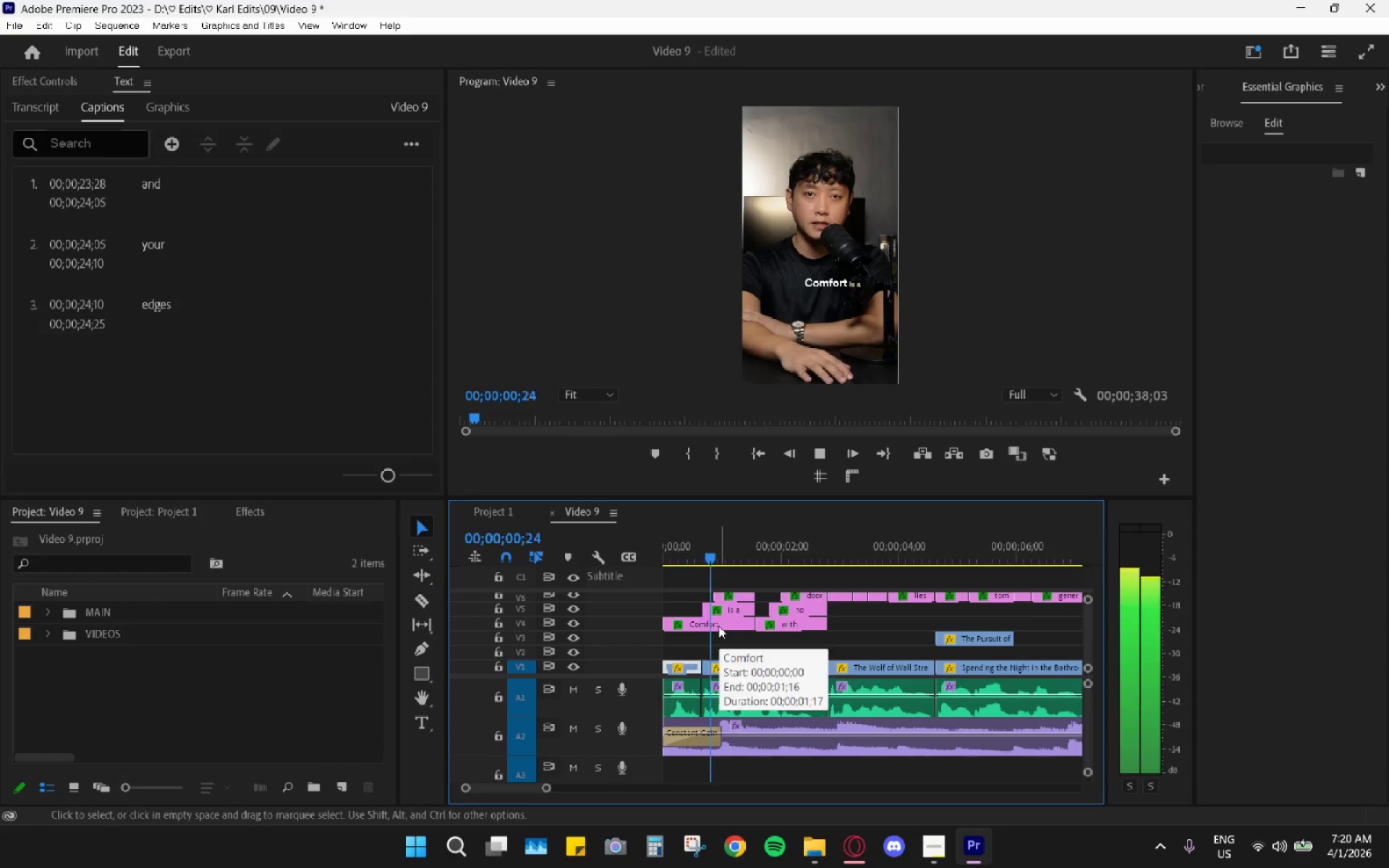 
key(Space)
 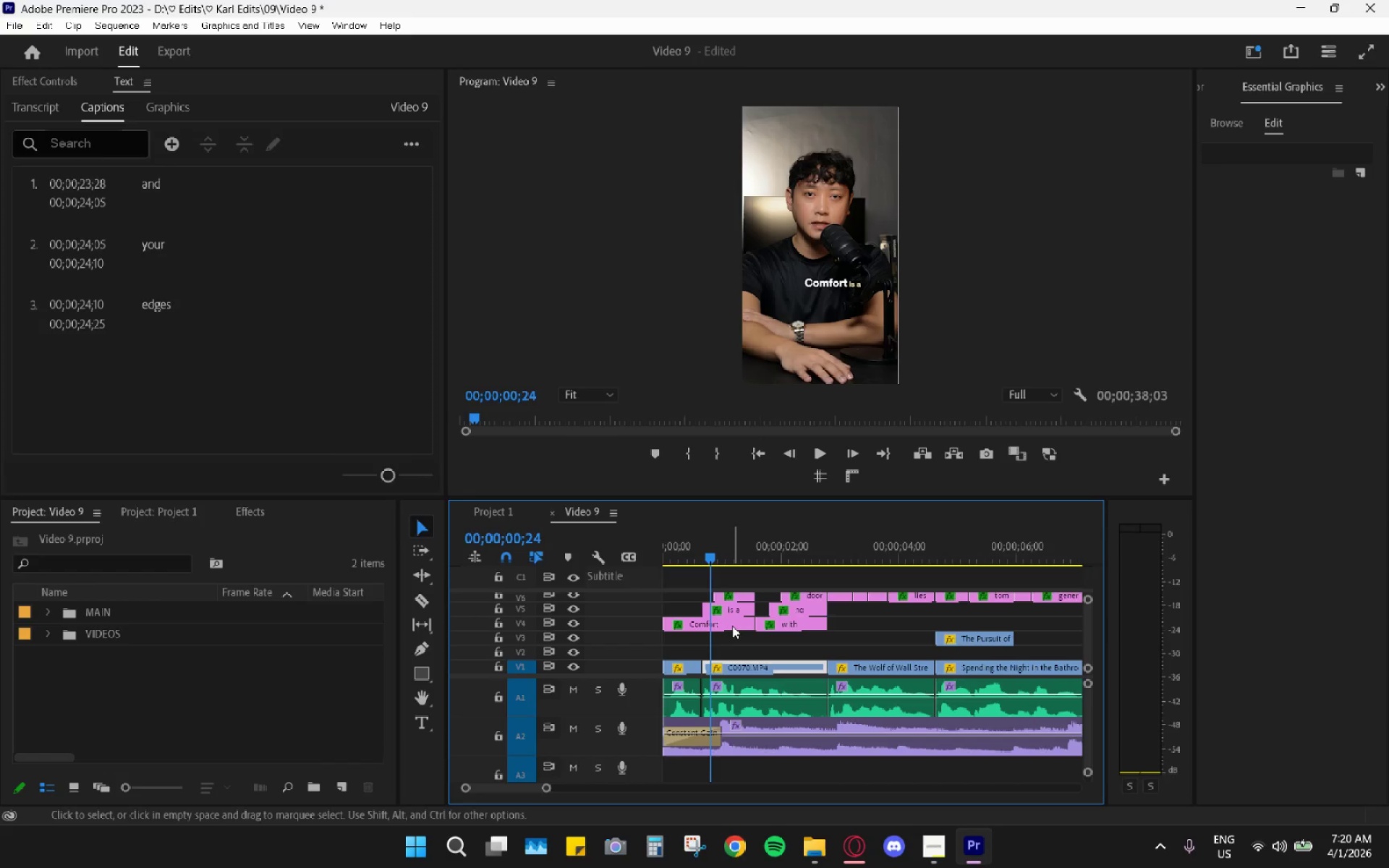 
left_click([732, 626])
 